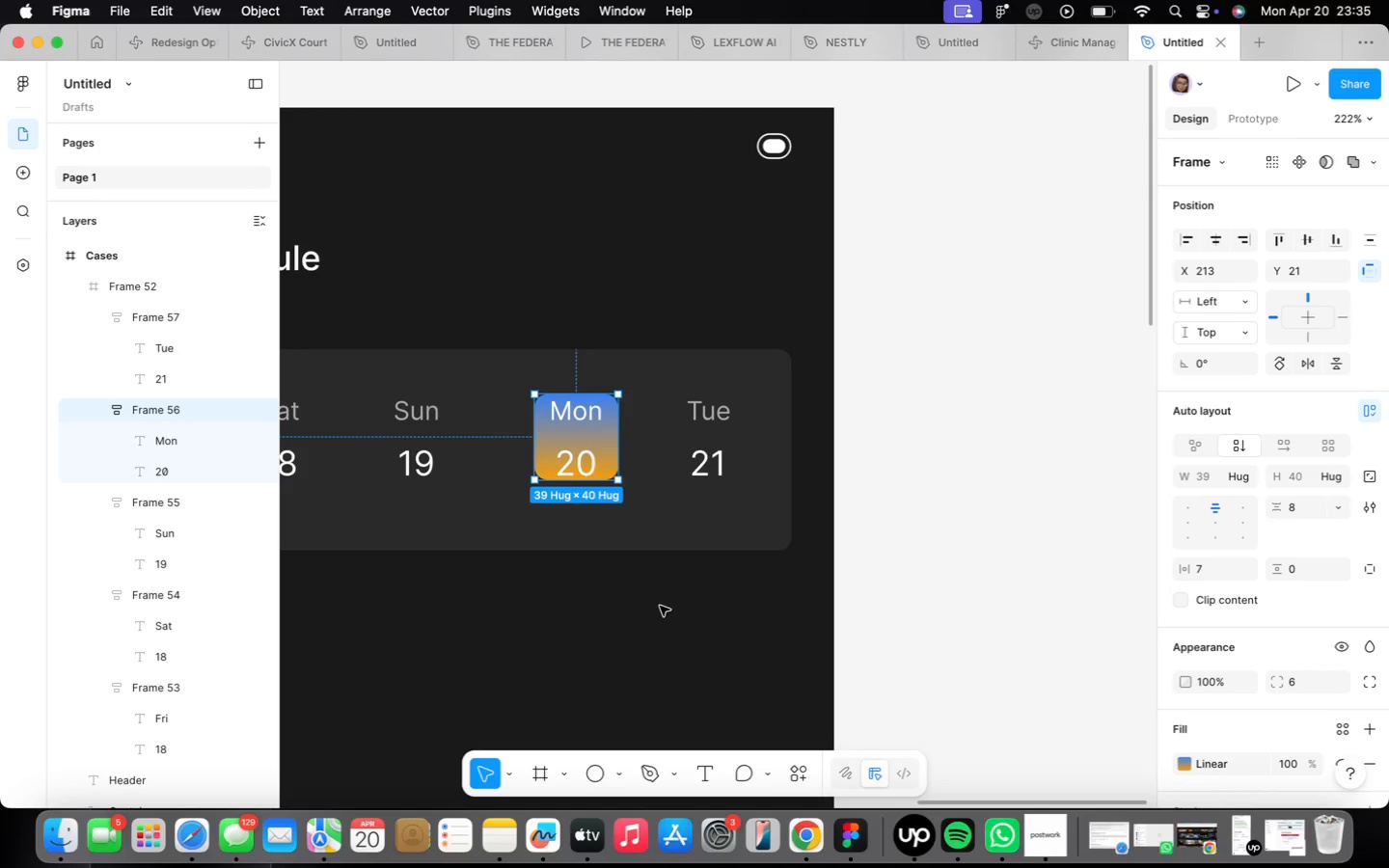 
left_click([425, 434])
 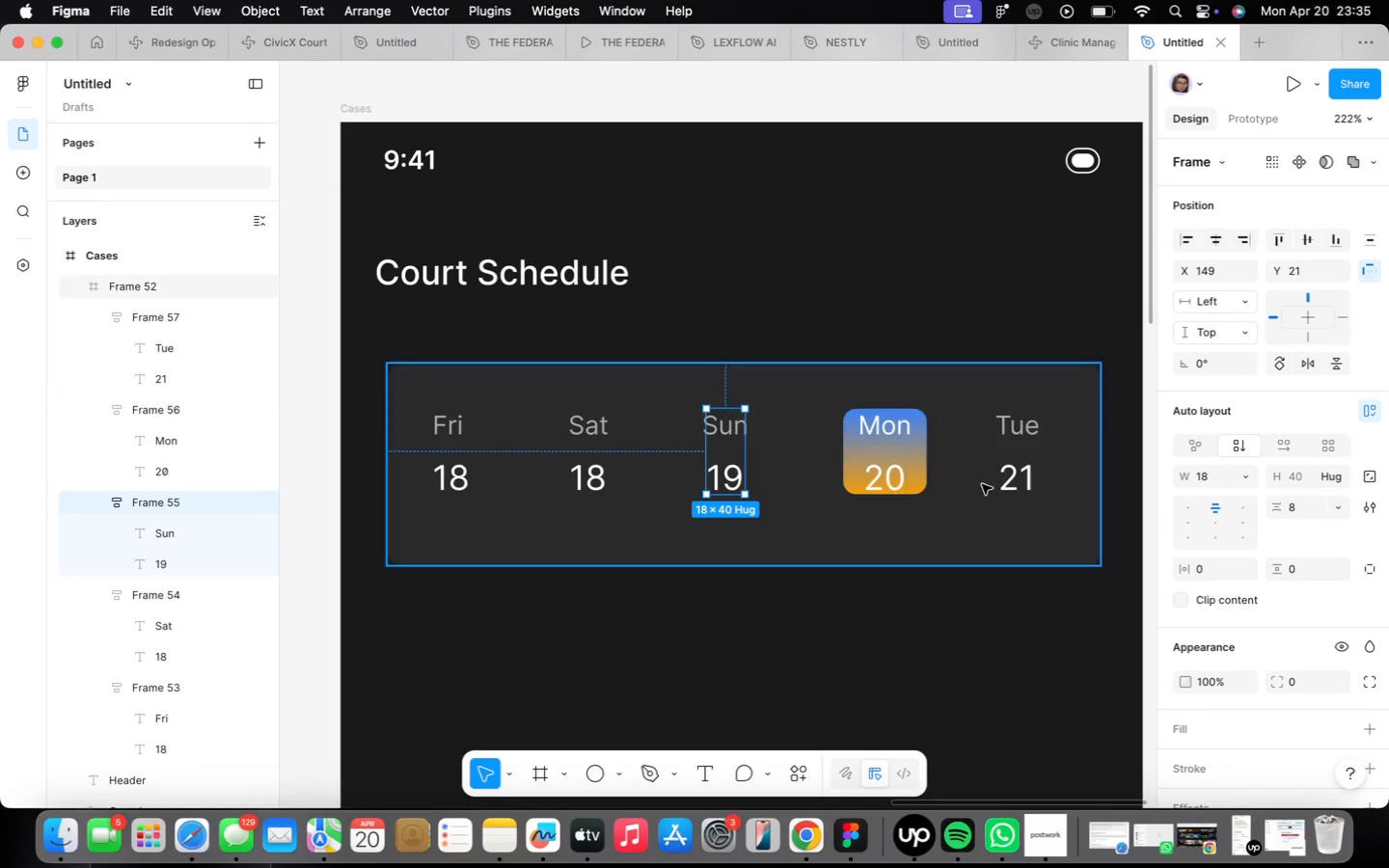 
wait(6.22)
 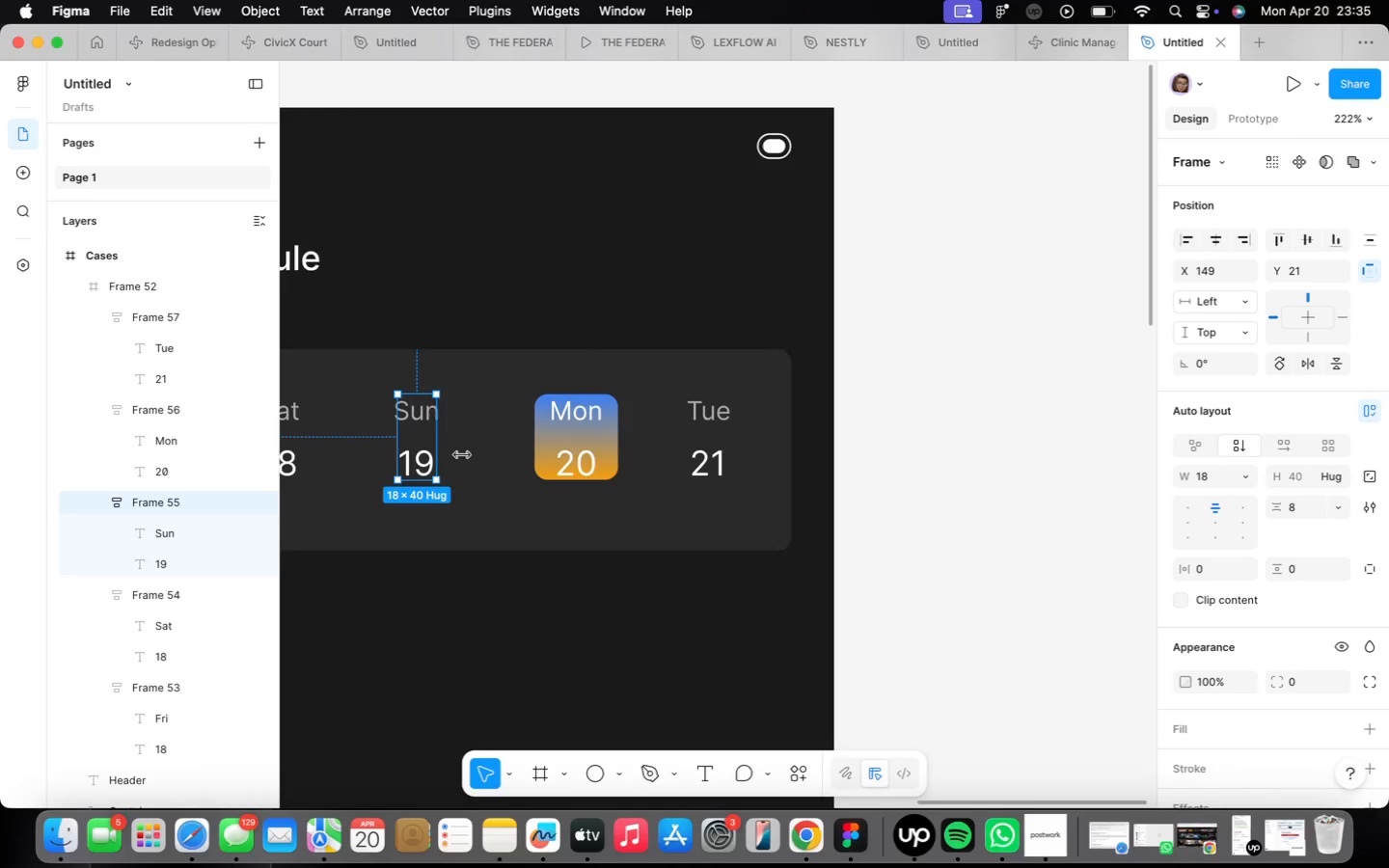 
double_click([771, 479])
 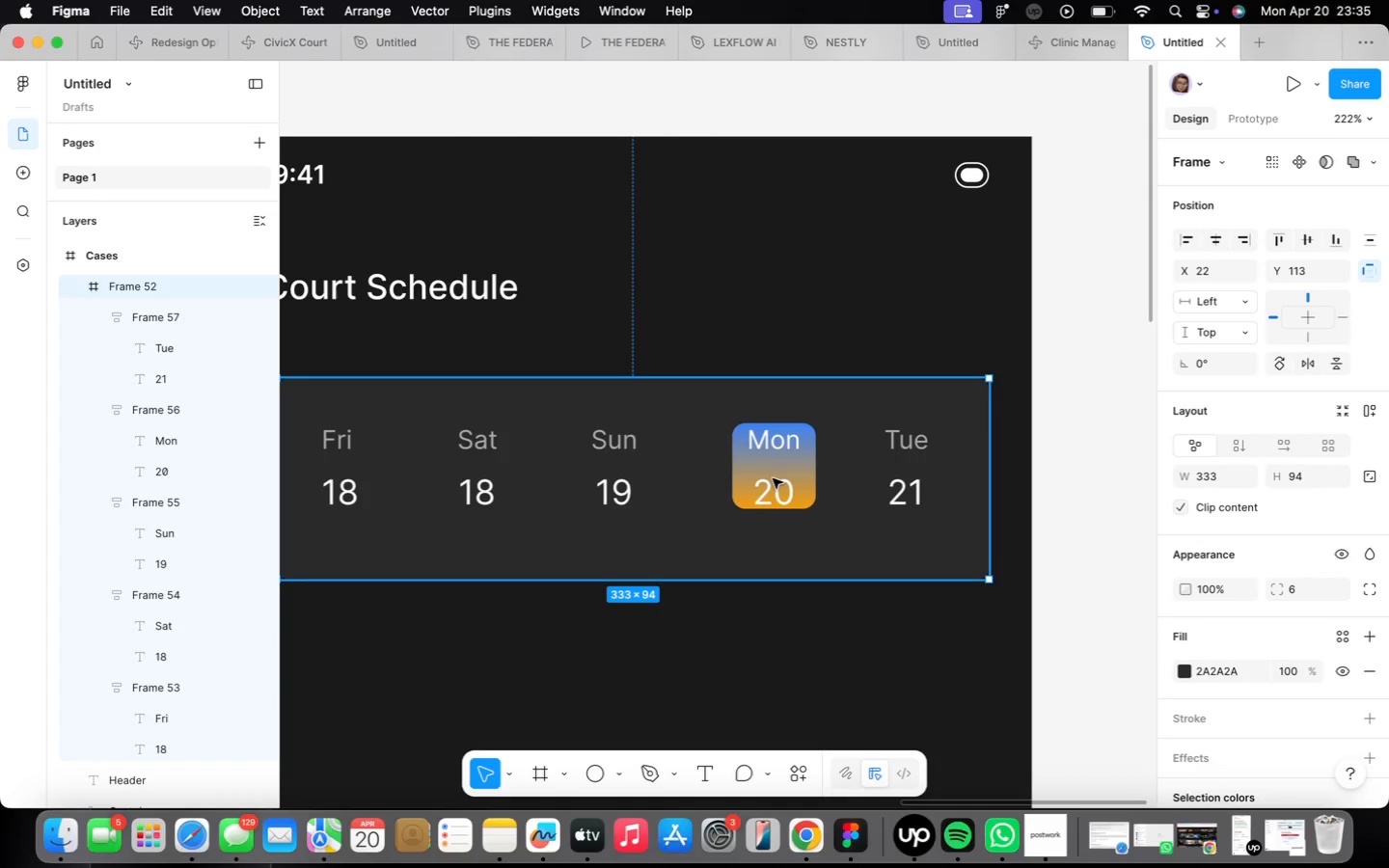 
triple_click([773, 478])
 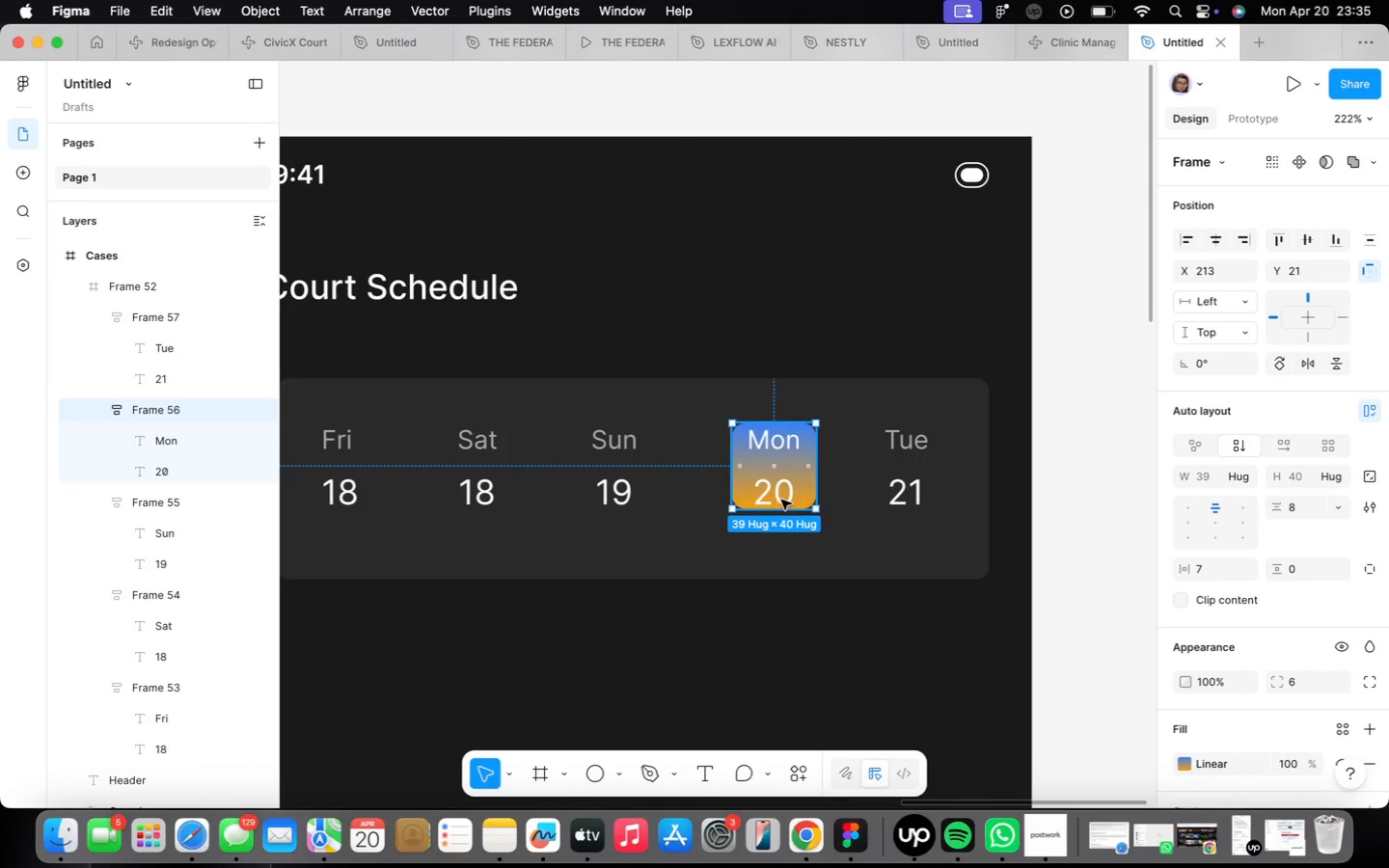 
scroll: coordinate [782, 500], scroll_direction: up, amount: 5.0
 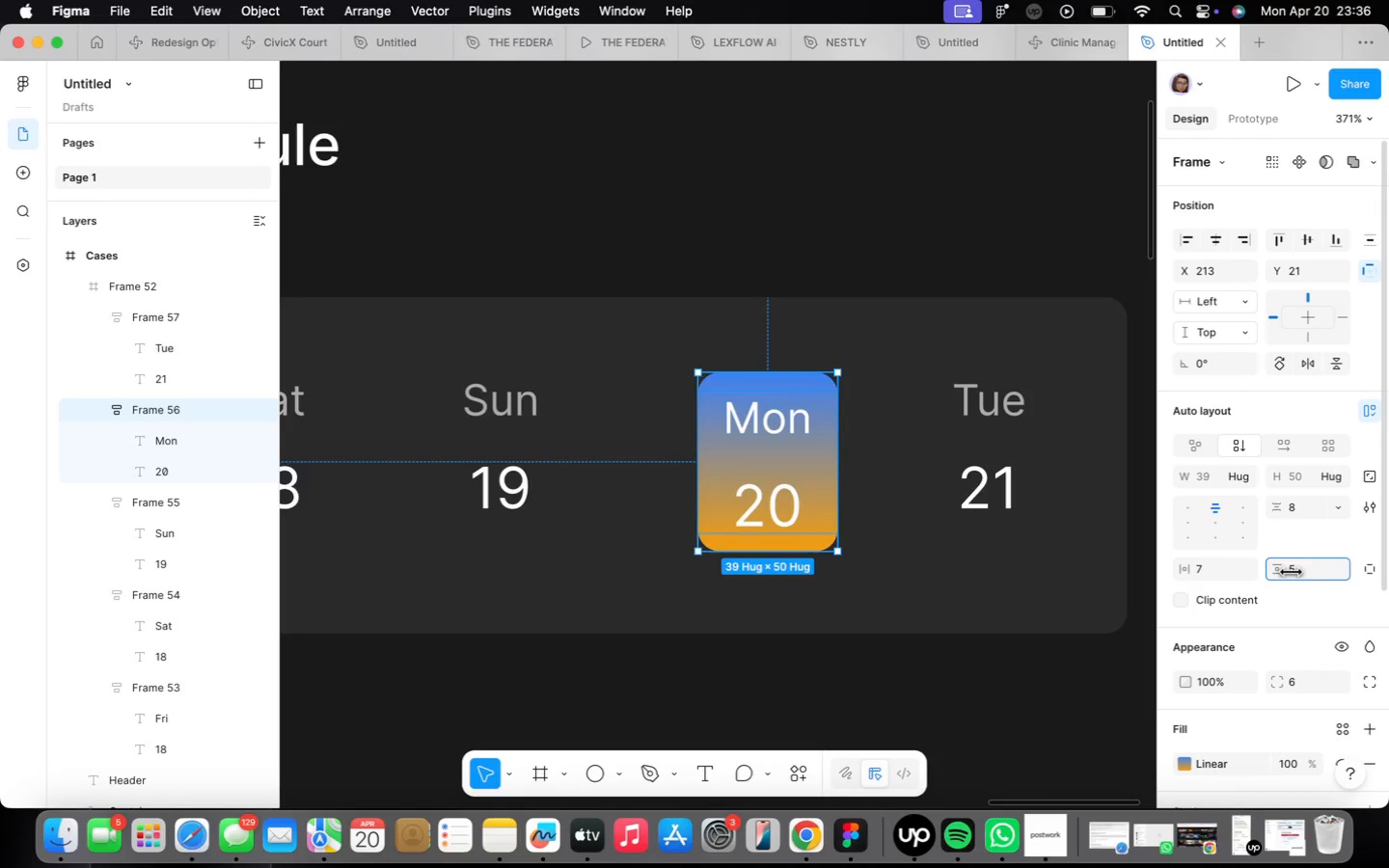 
scroll: coordinate [746, 525], scroll_direction: down, amount: 5.0
 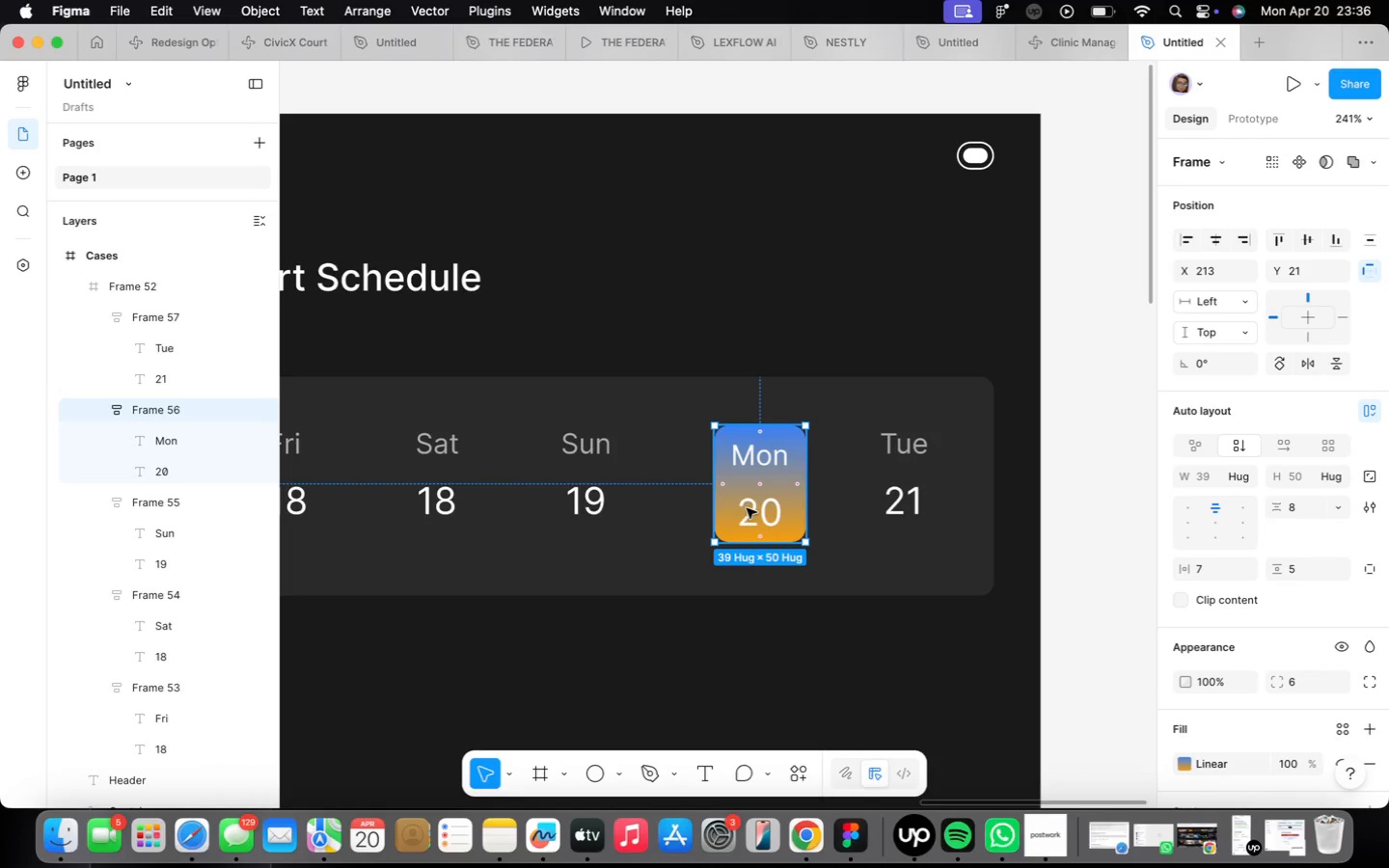 
left_click_drag(start_coordinate=[764, 492], to_coordinate=[756, 485])
 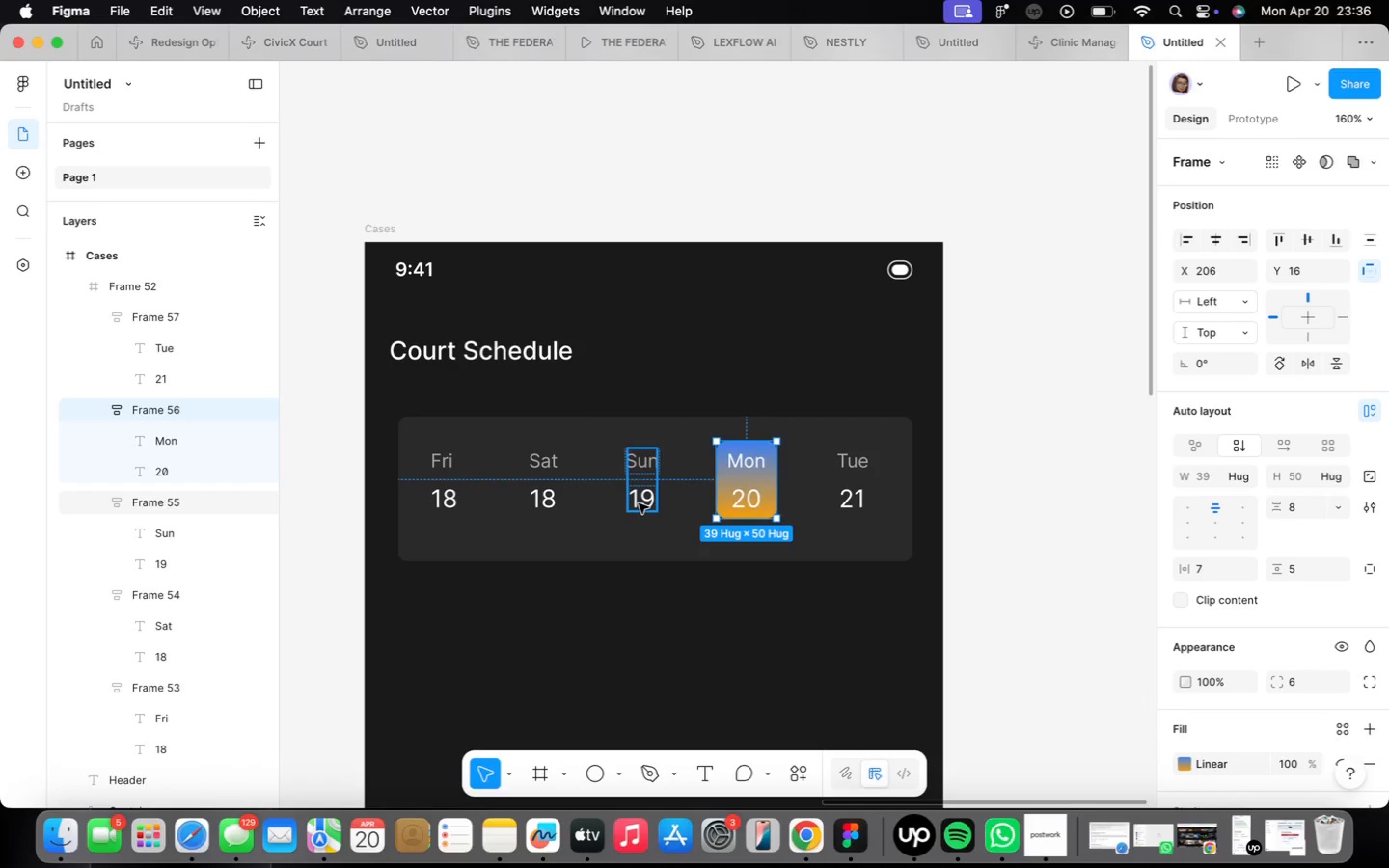 
scroll: coordinate [750, 495], scroll_direction: down, amount: 4.0
 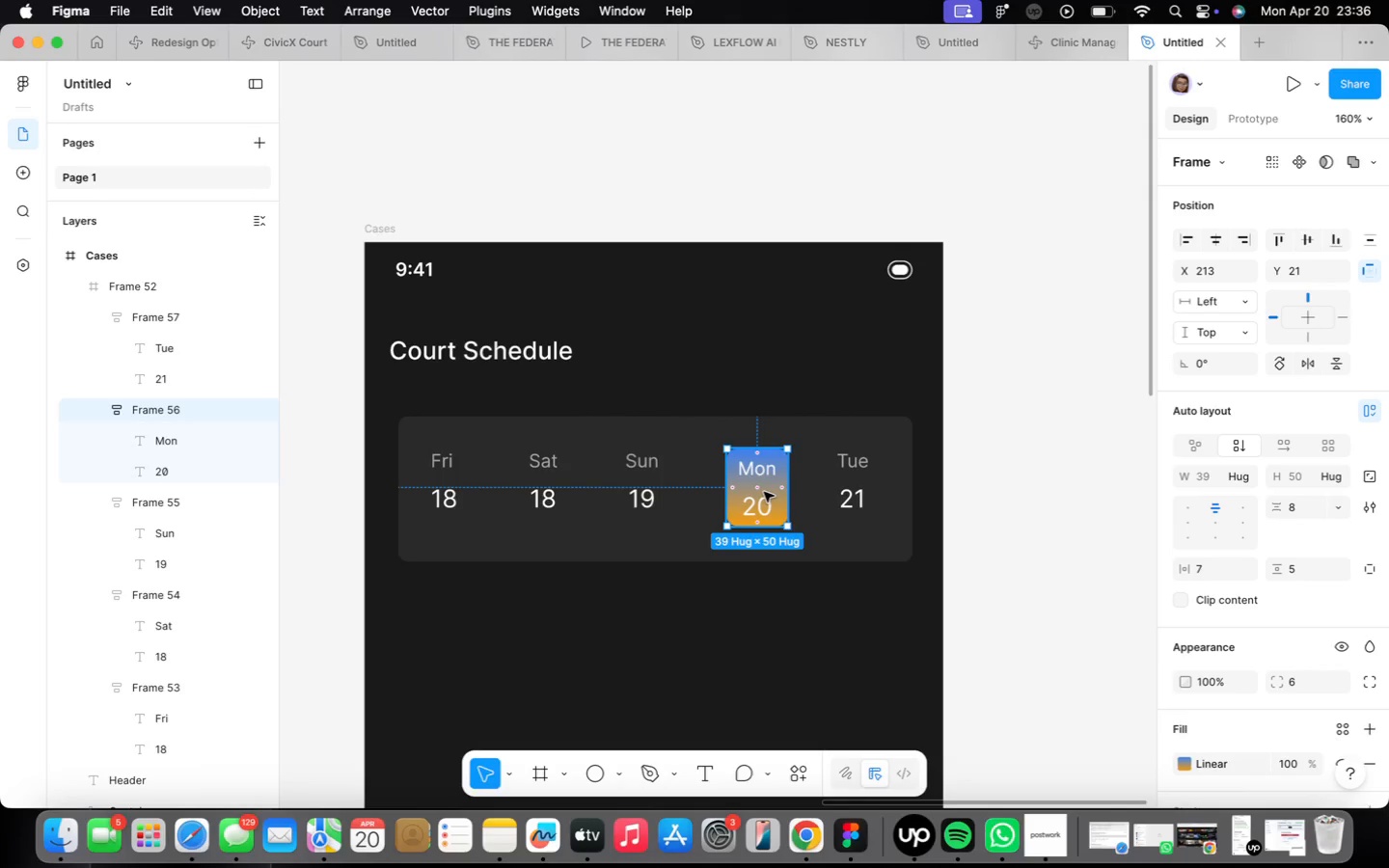 
left_click([639, 502])
 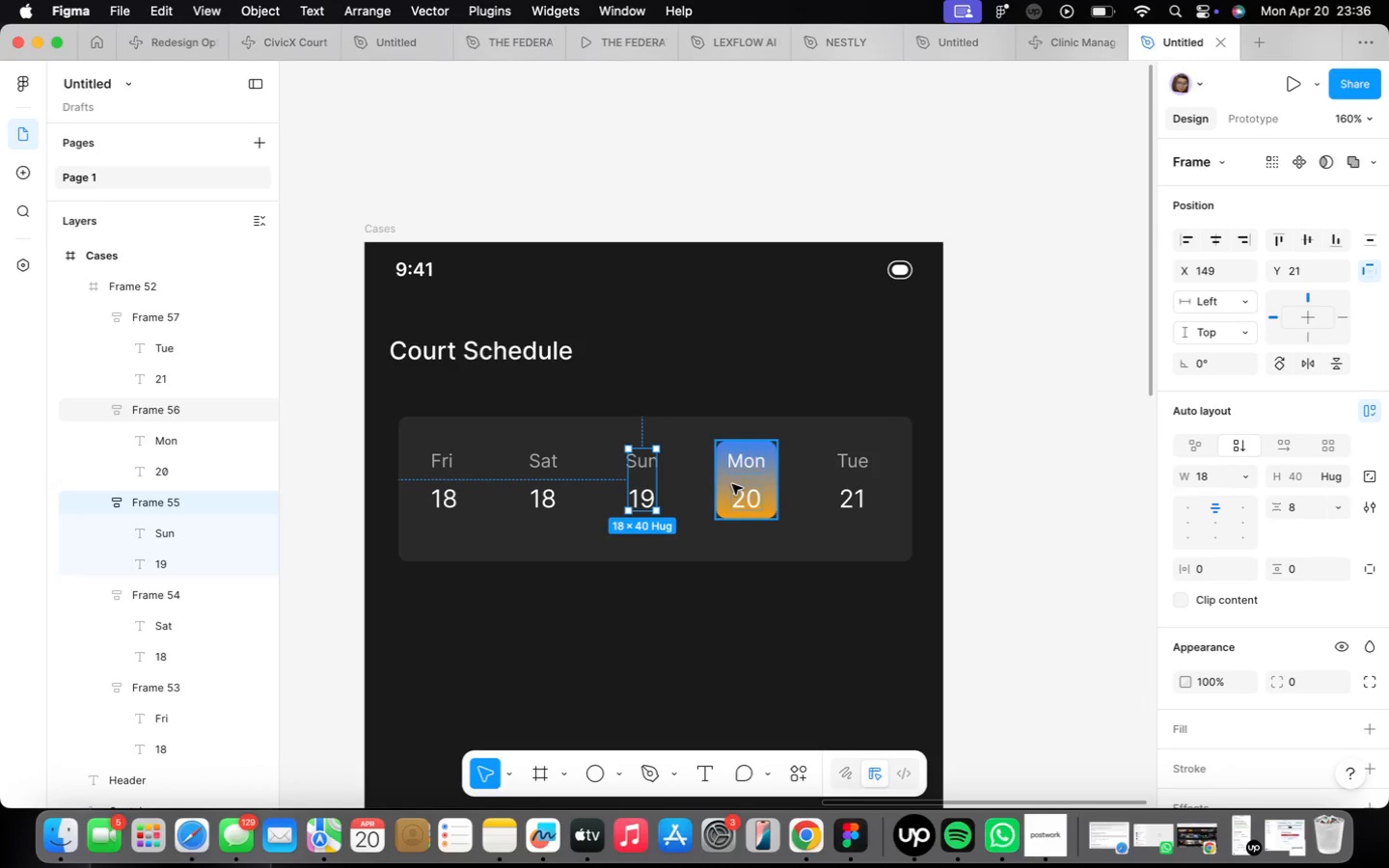 
double_click([717, 483])
 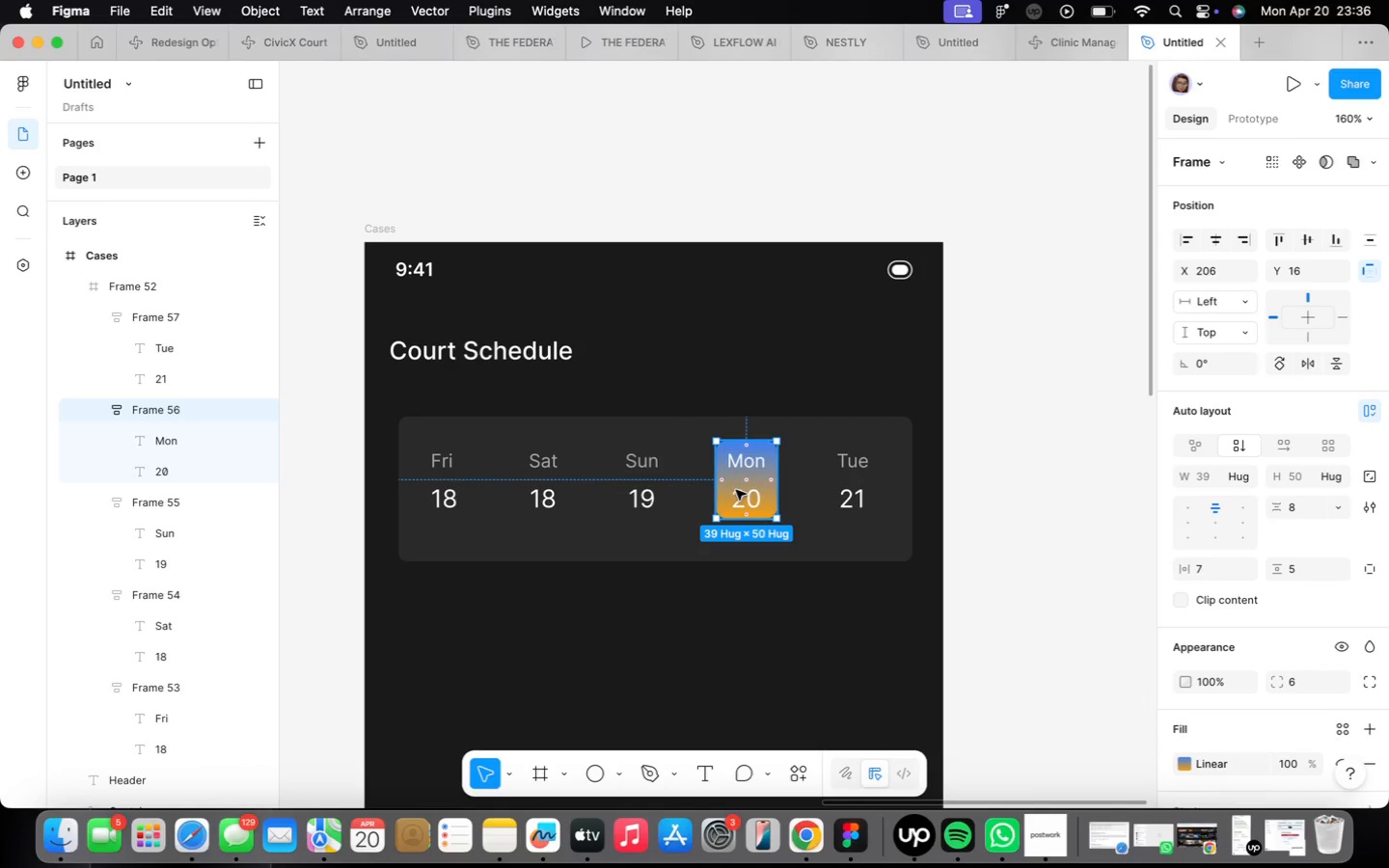 
double_click([736, 490])
 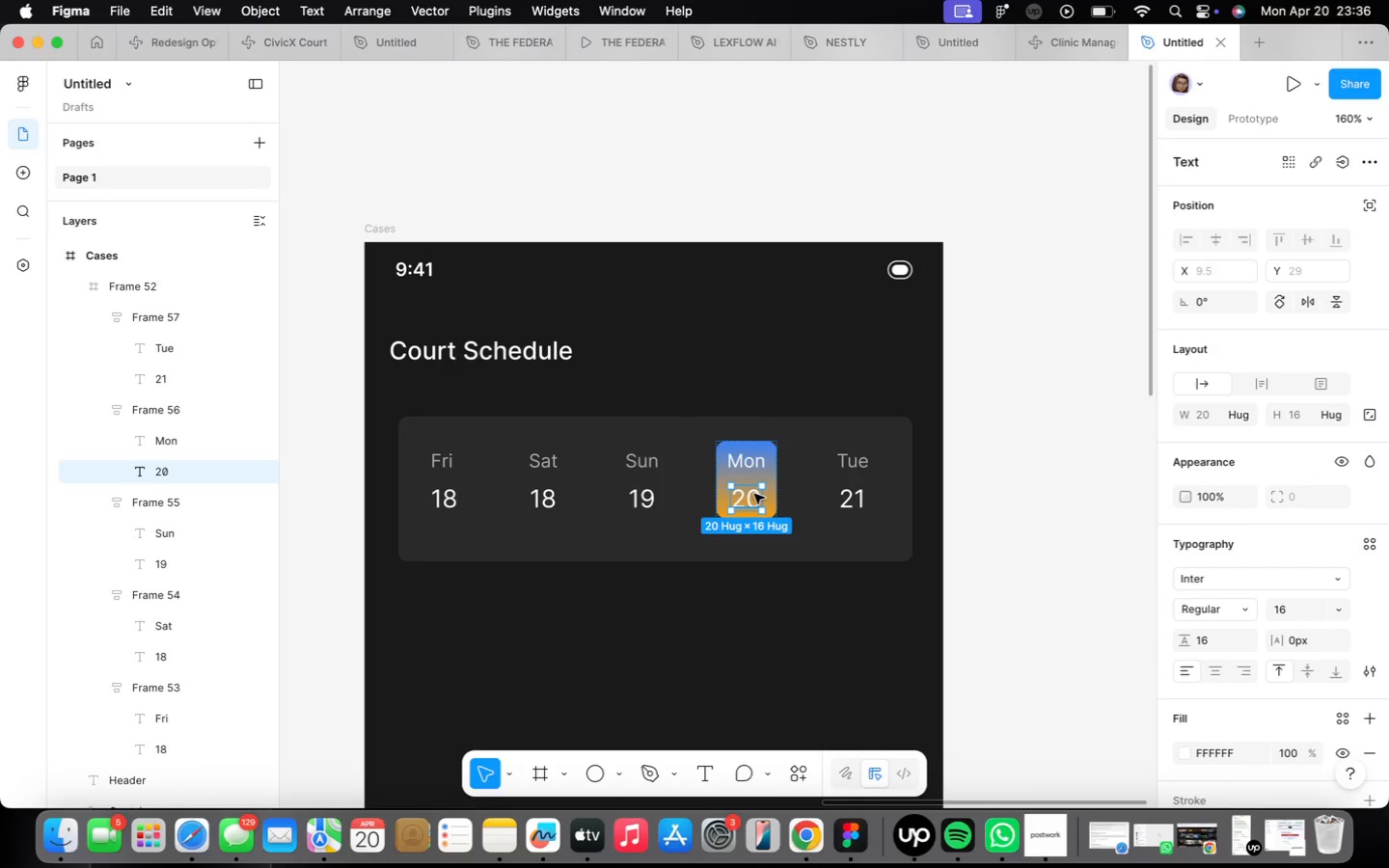 
scroll: coordinate [754, 499], scroll_direction: up, amount: 7.0
 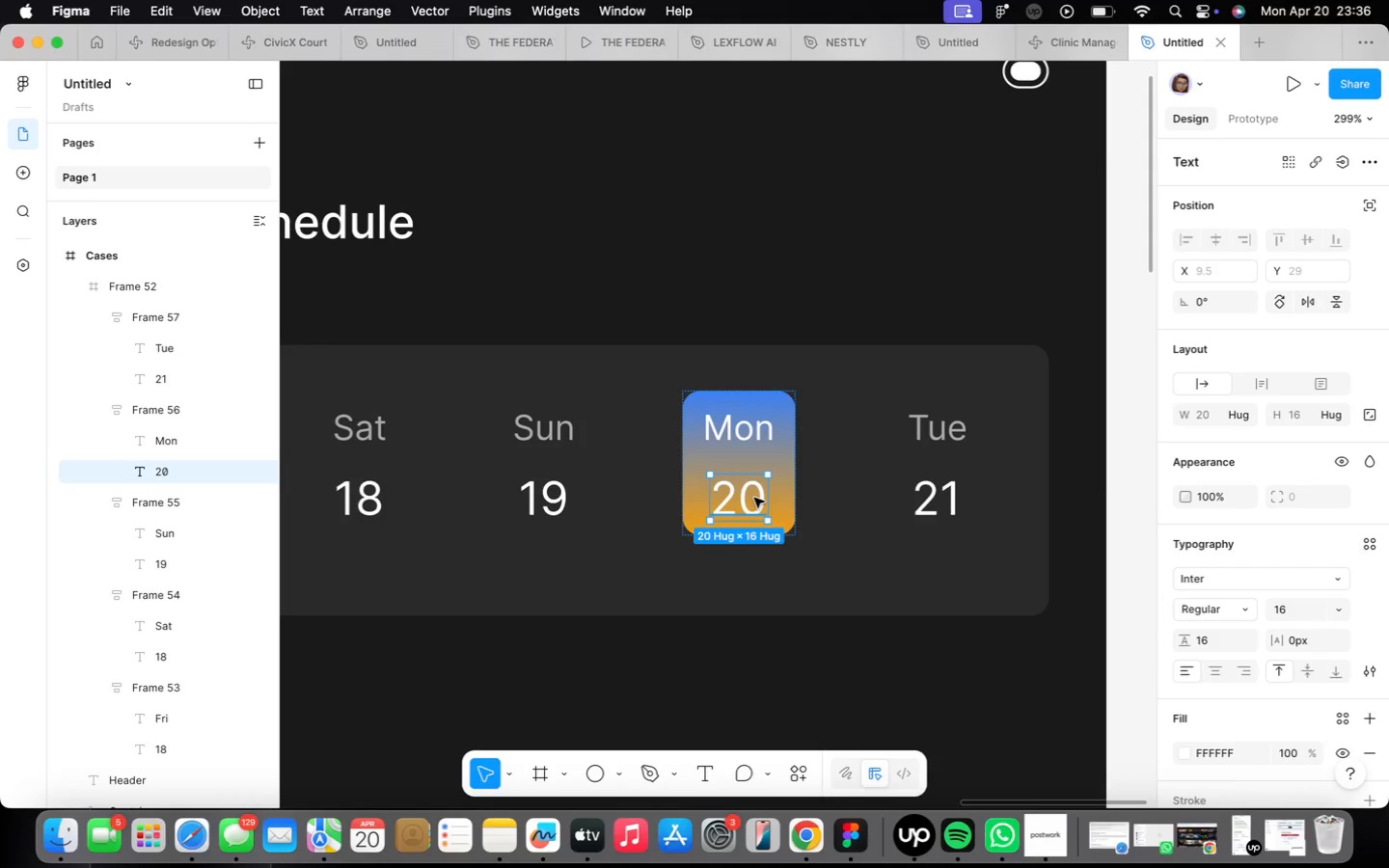 
scroll: coordinate [754, 497], scroll_direction: down, amount: 16.0
 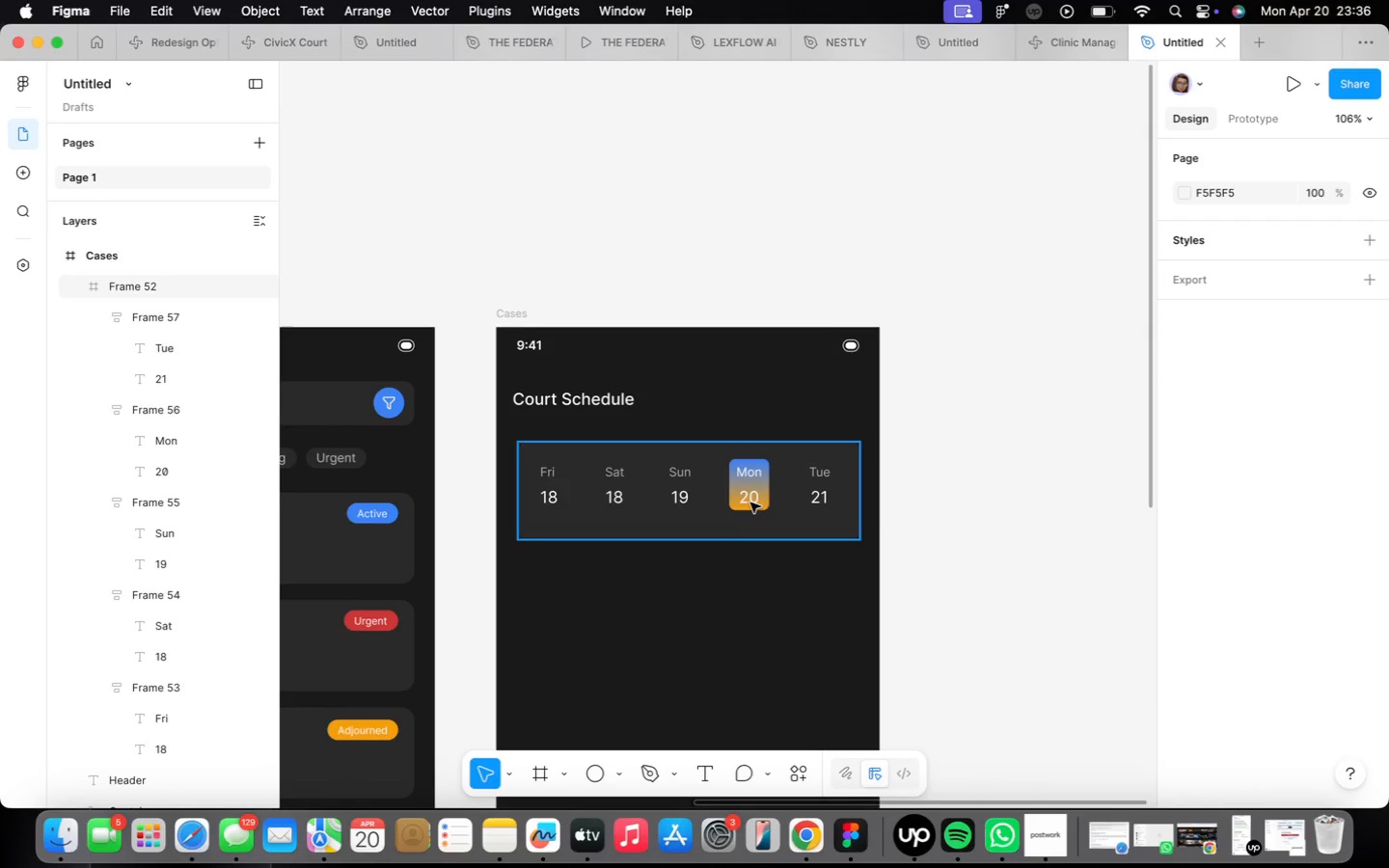 
wait(6.28)
 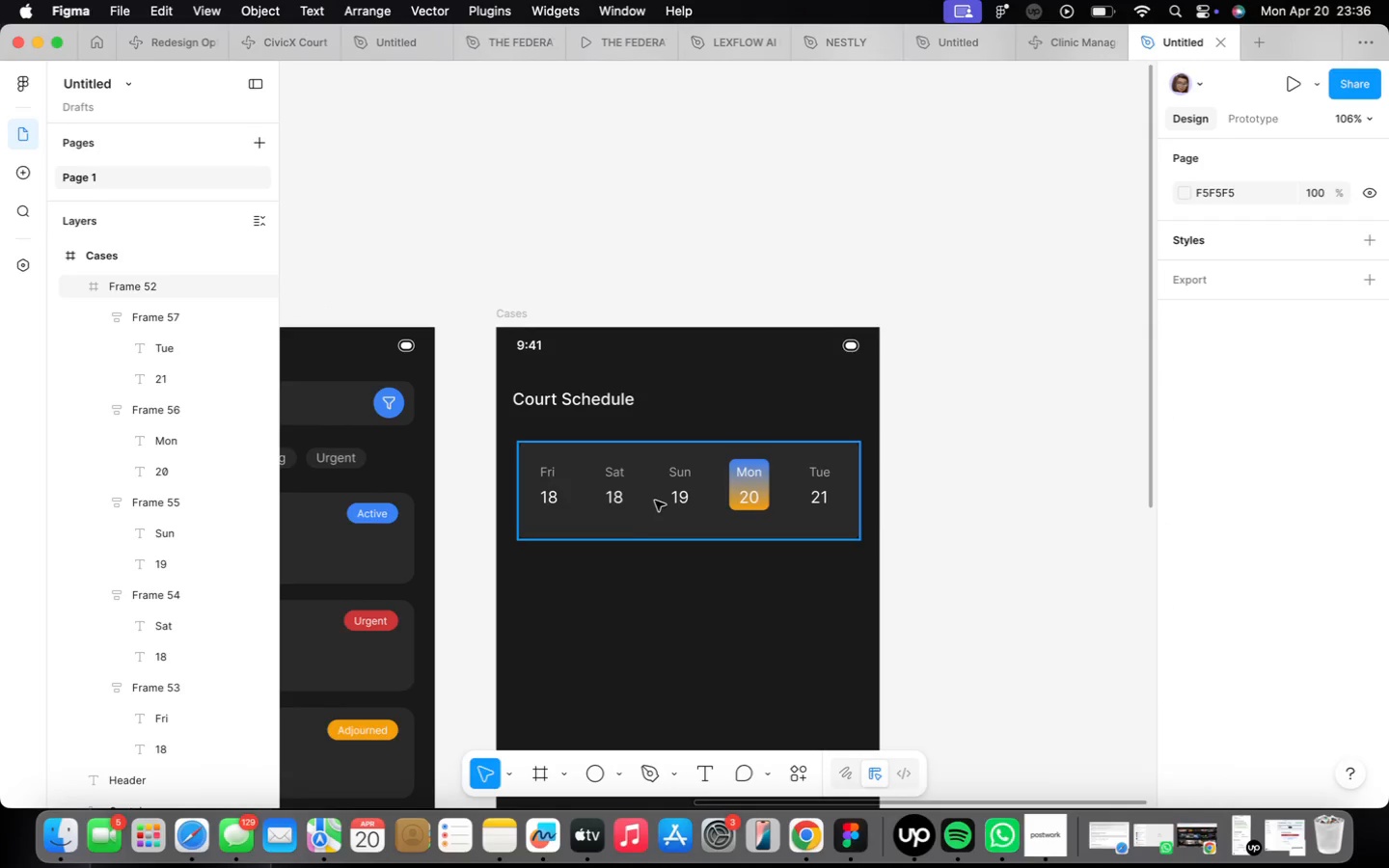 
double_click([548, 498])
 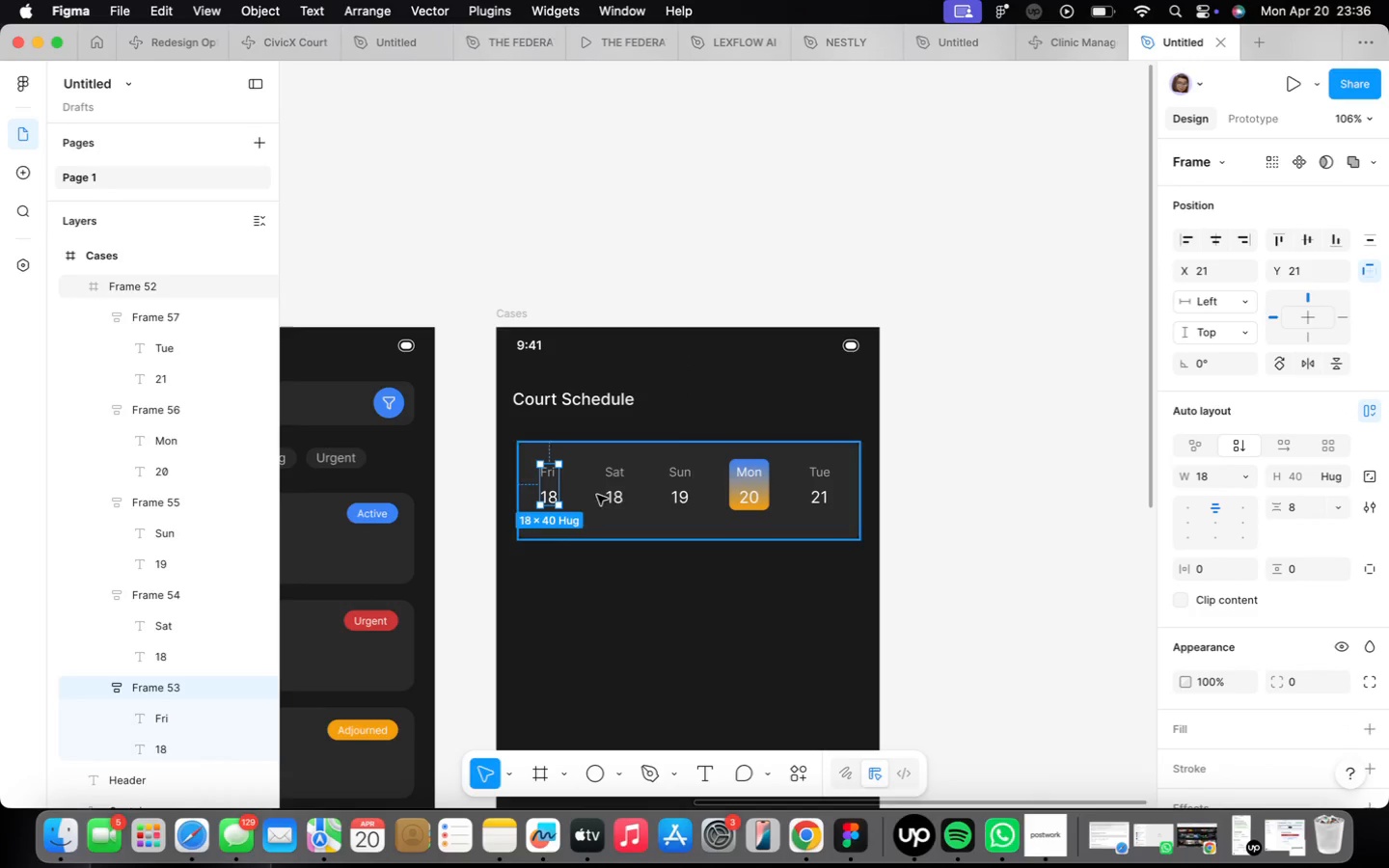 
hold_key(key=ShiftLeft, duration=3.49)
left_click([613, 488])
 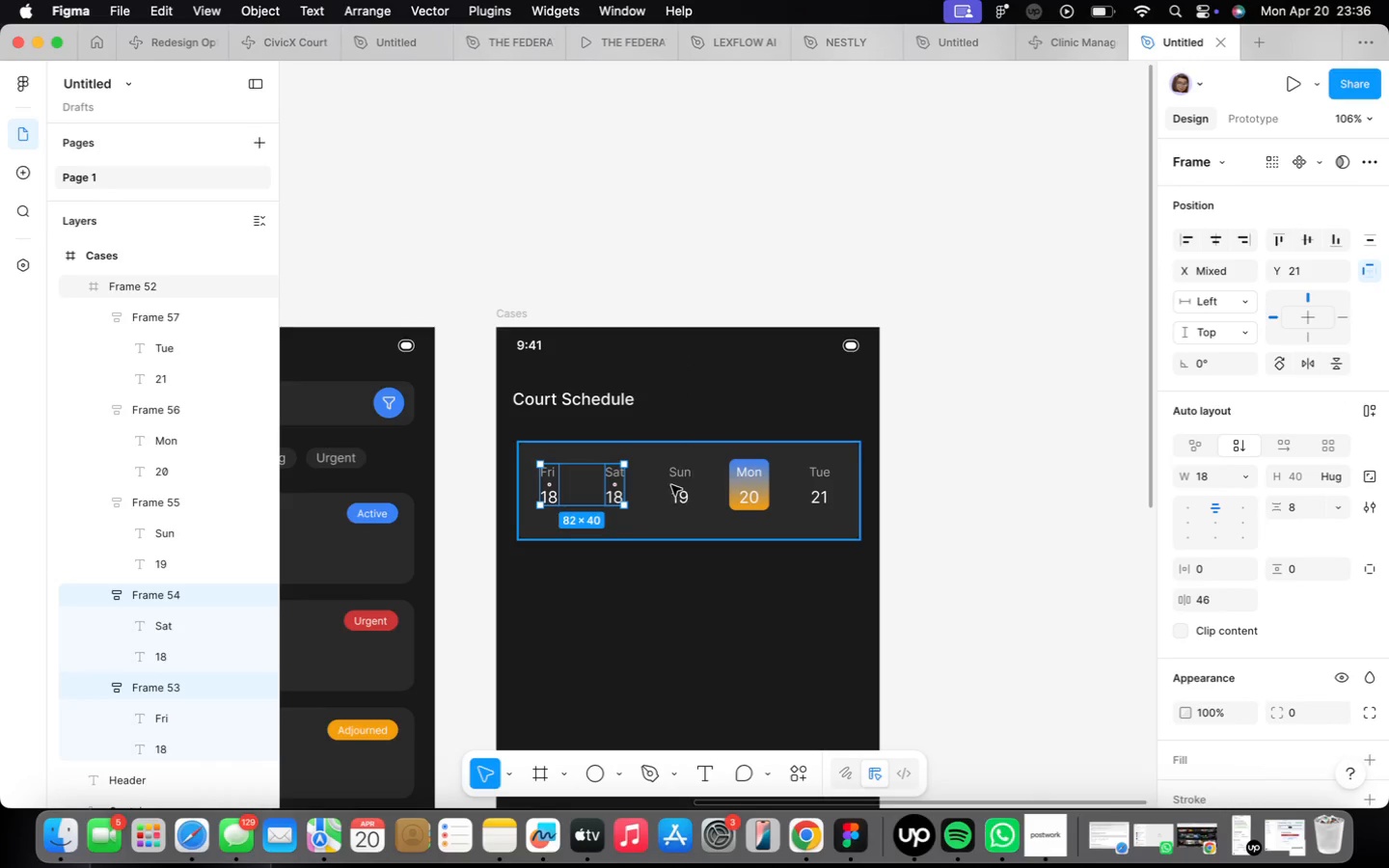 
left_click([681, 482])
 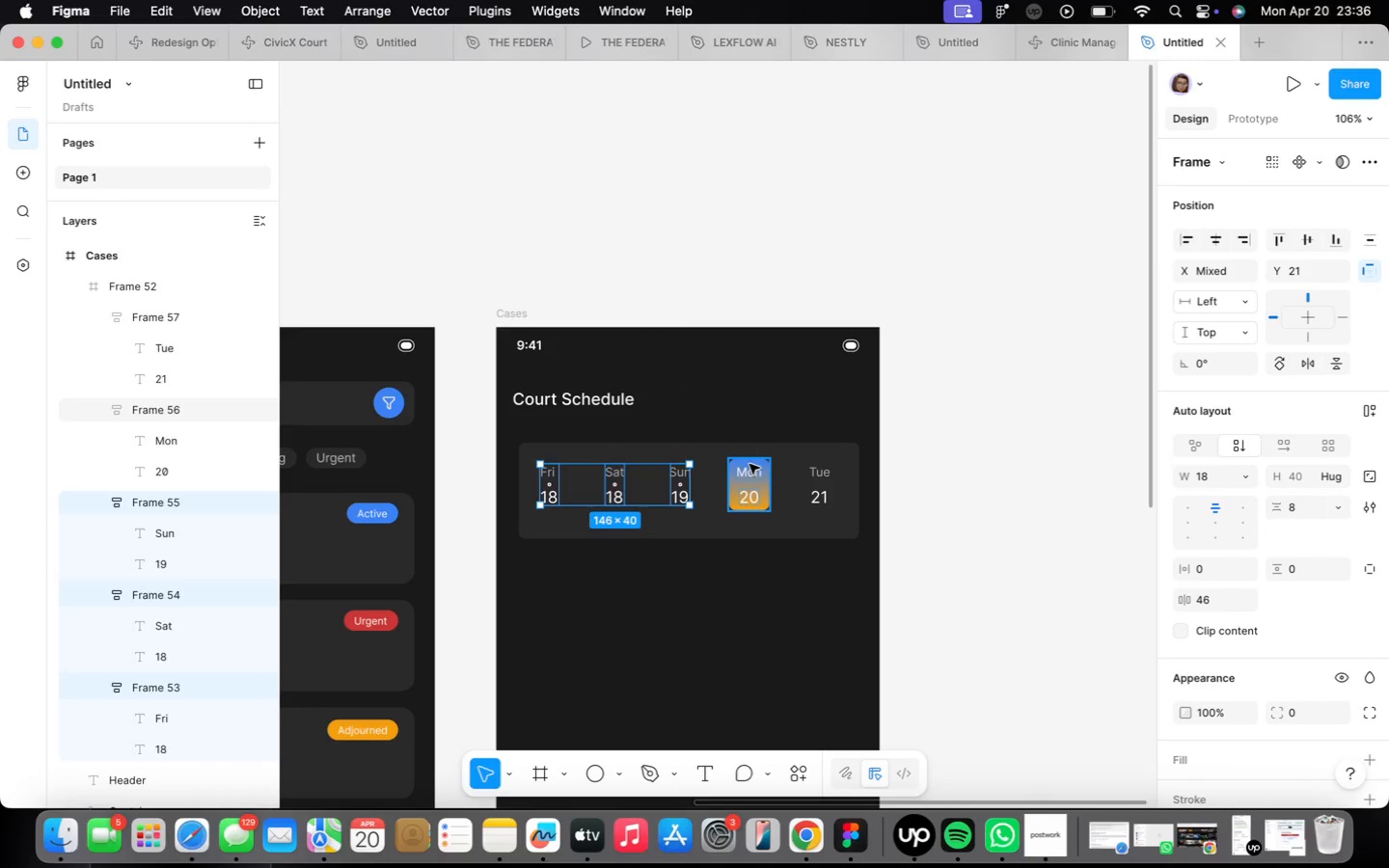 
left_click([749, 469])
 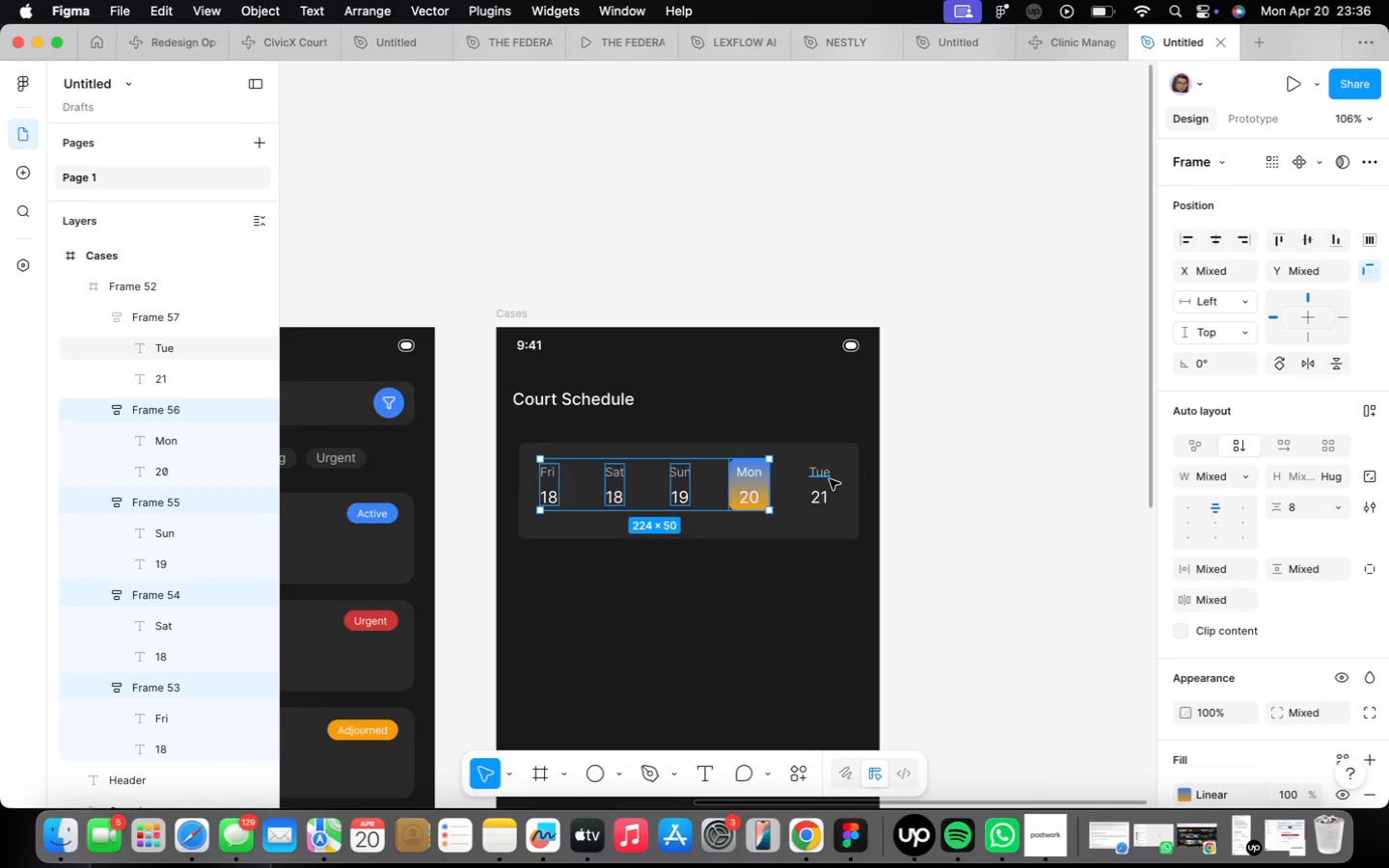 
left_click([824, 479])
 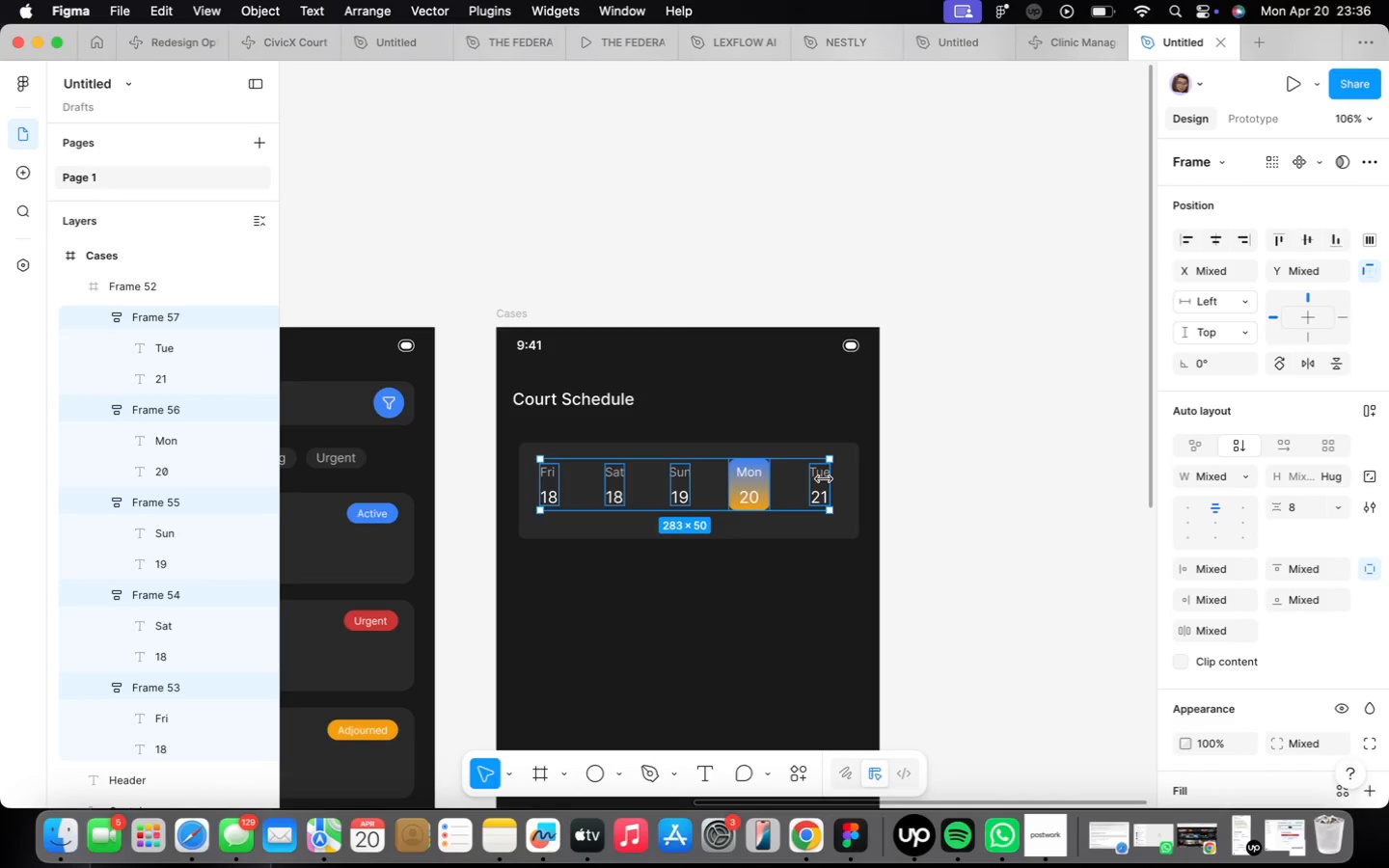 
key(Shift+A)
 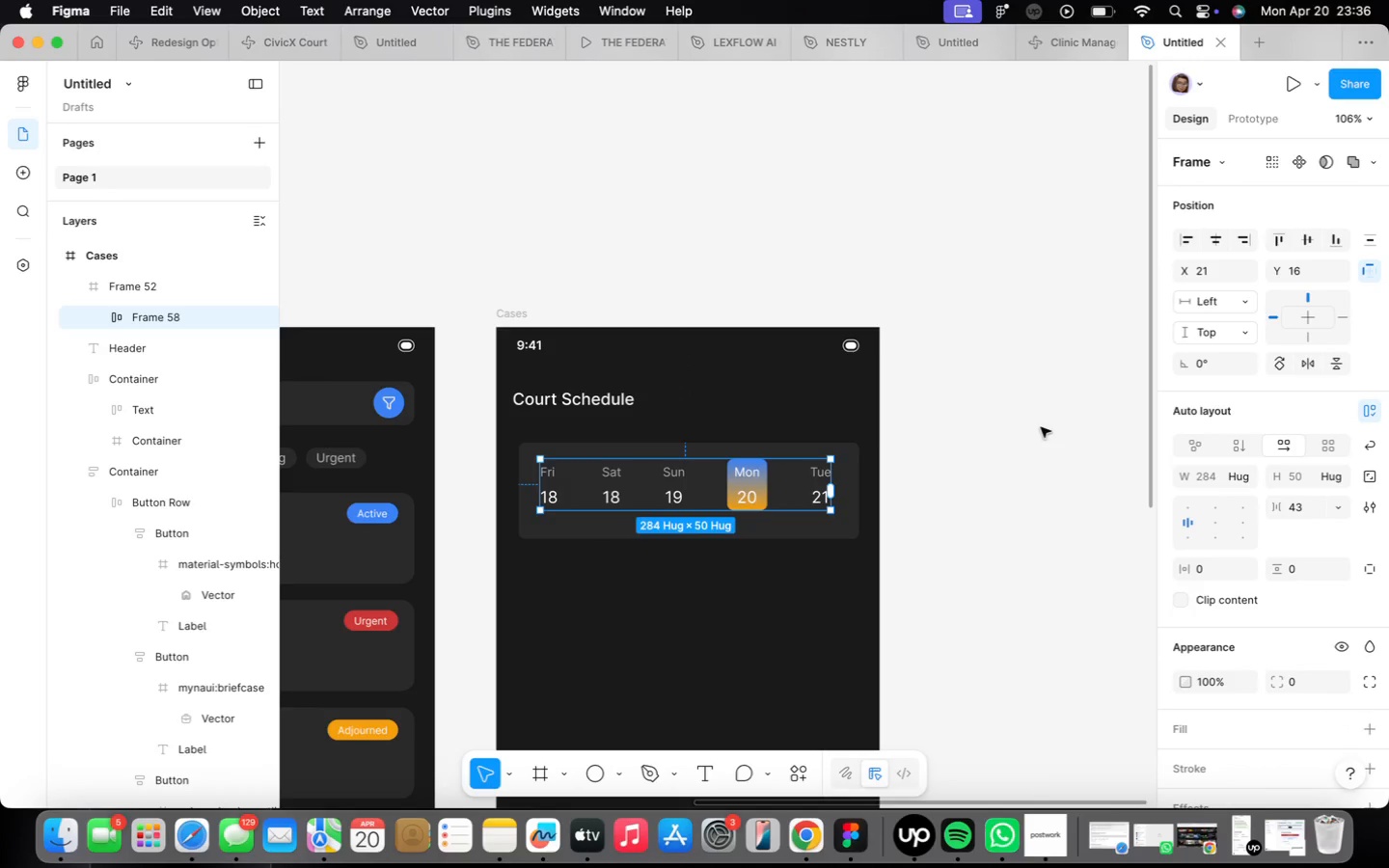 
left_click([1216, 240])
 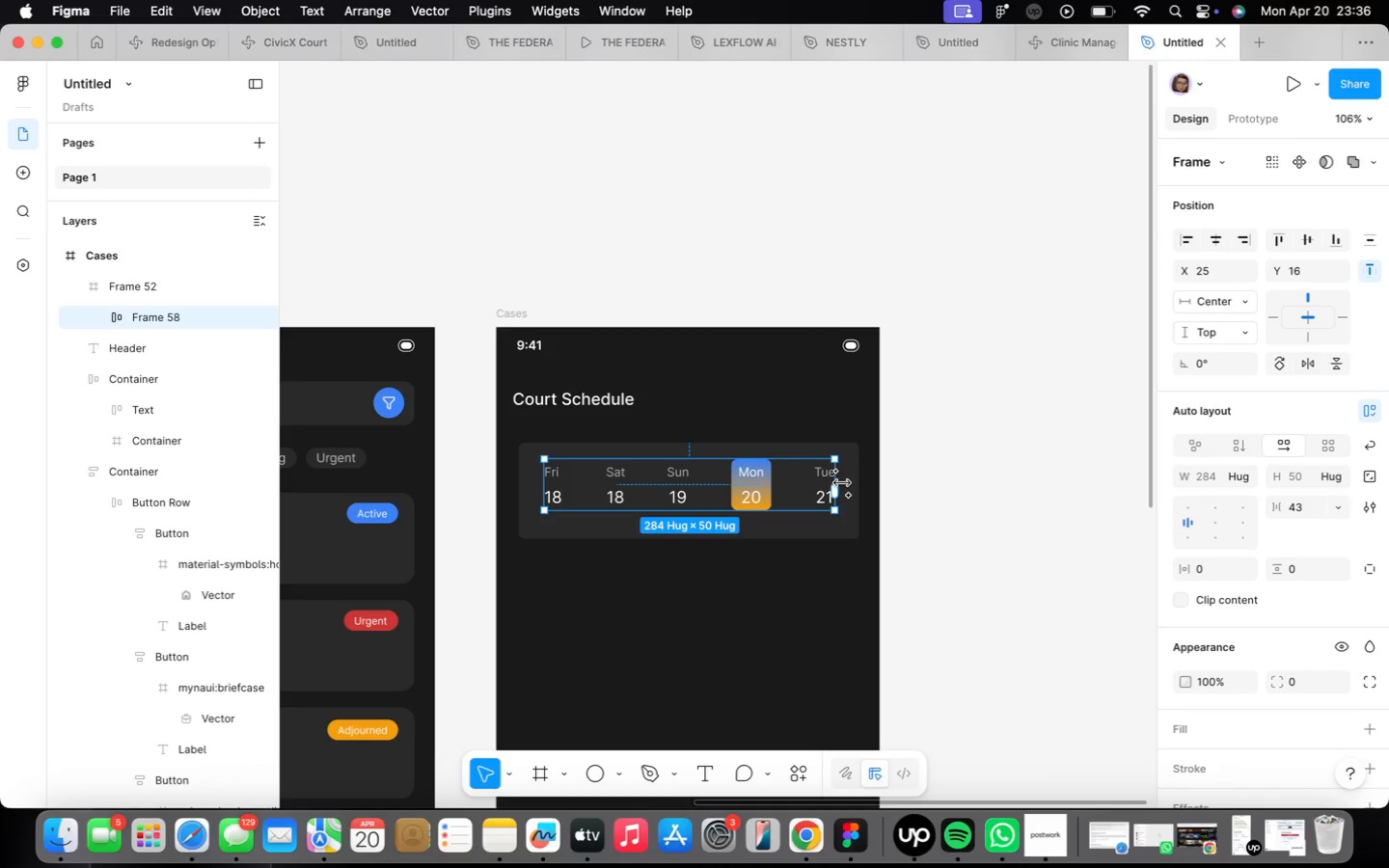 
wait(5.71)
 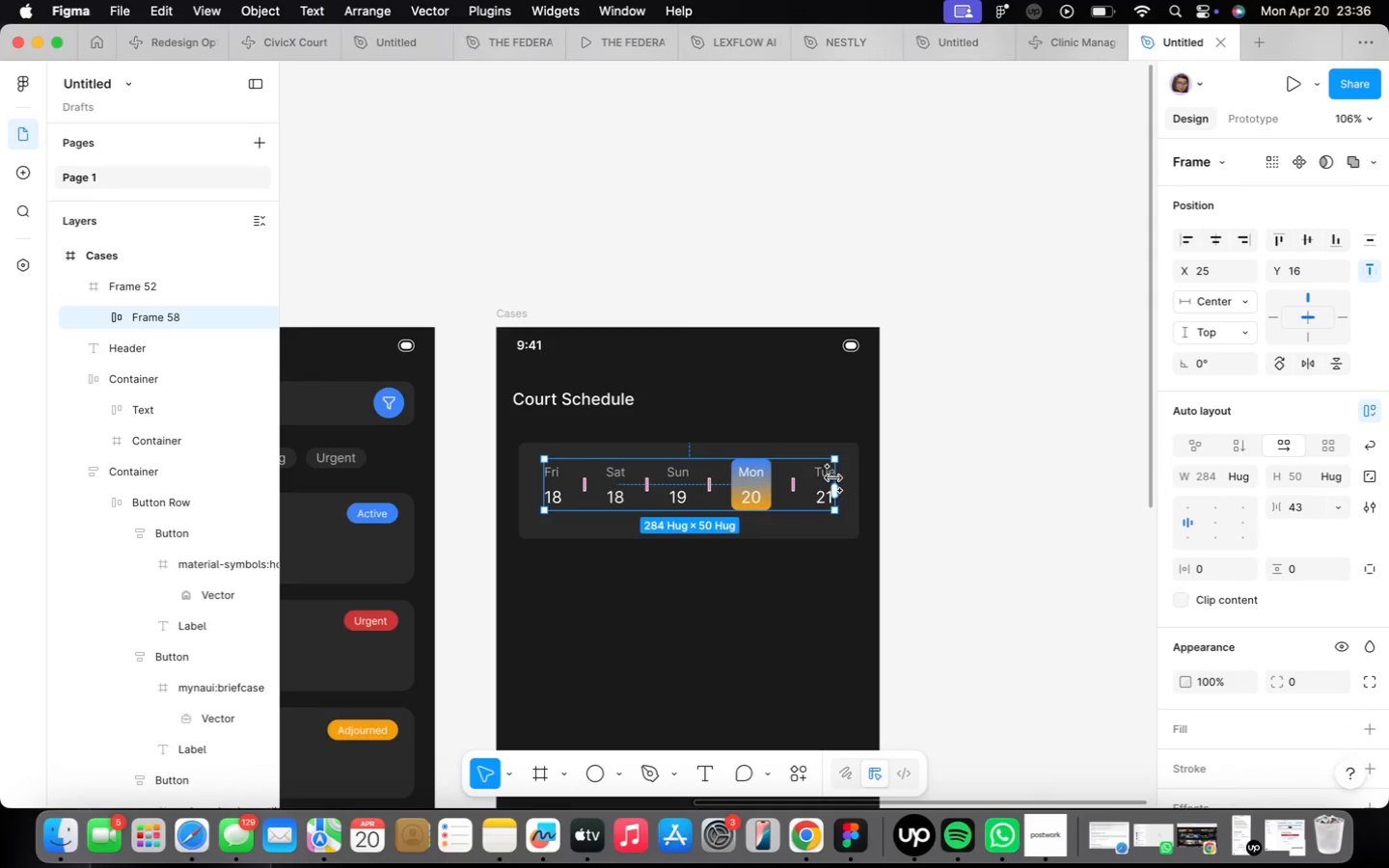 
hold_key(key=ArrowDown, duration=0.69)
 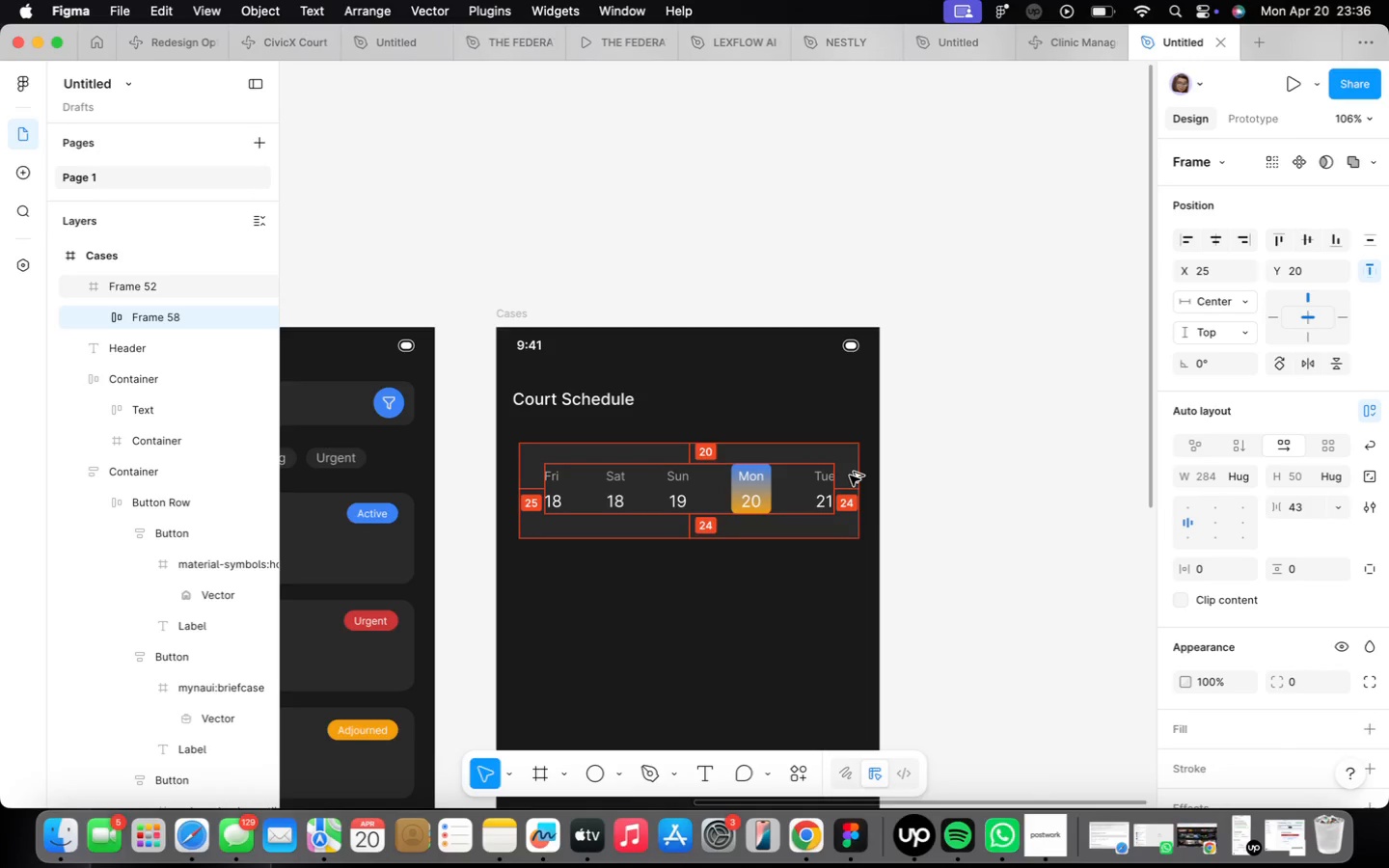 
key(Alt+ArrowDown)
 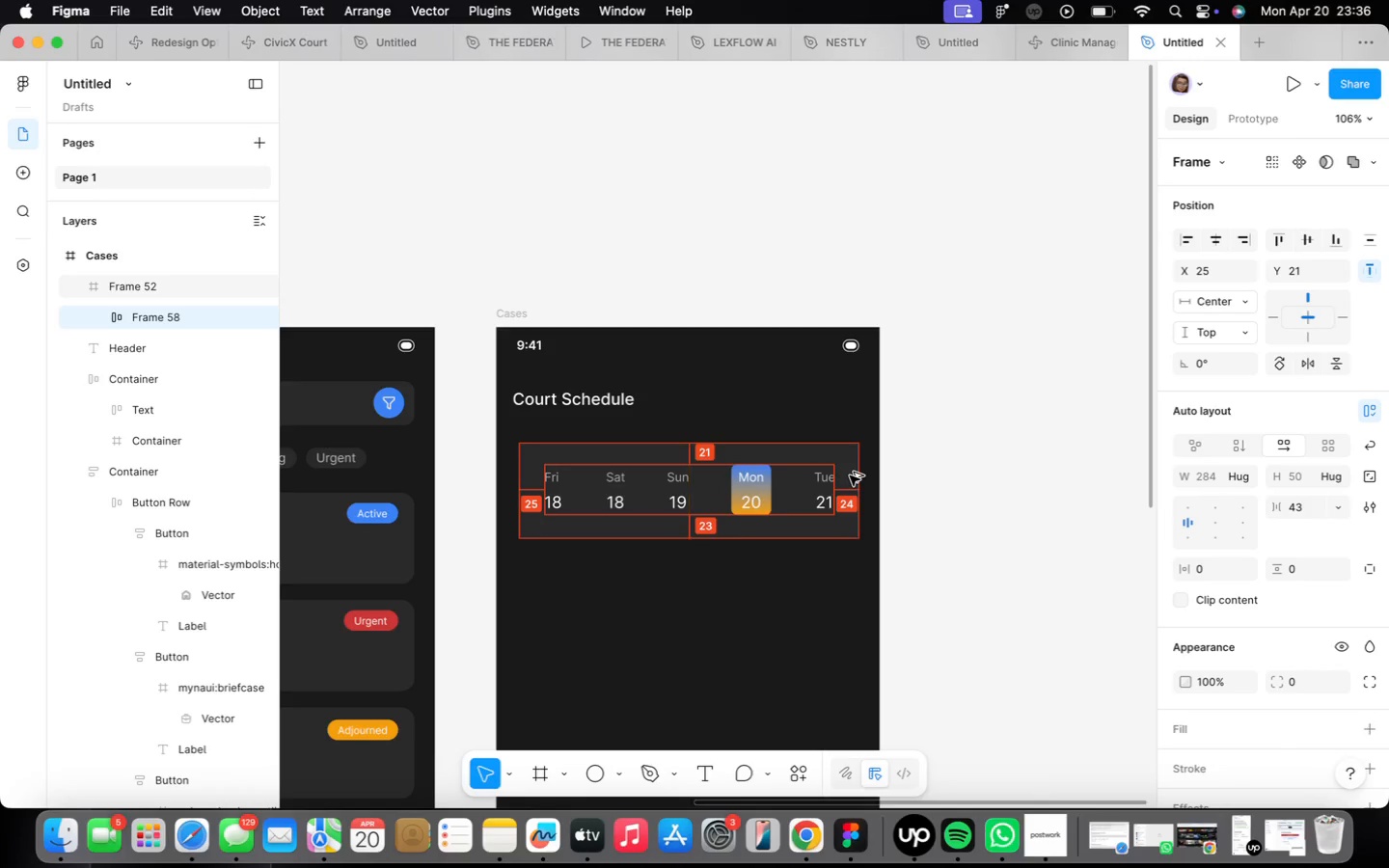 
key(Alt+ArrowDown)
 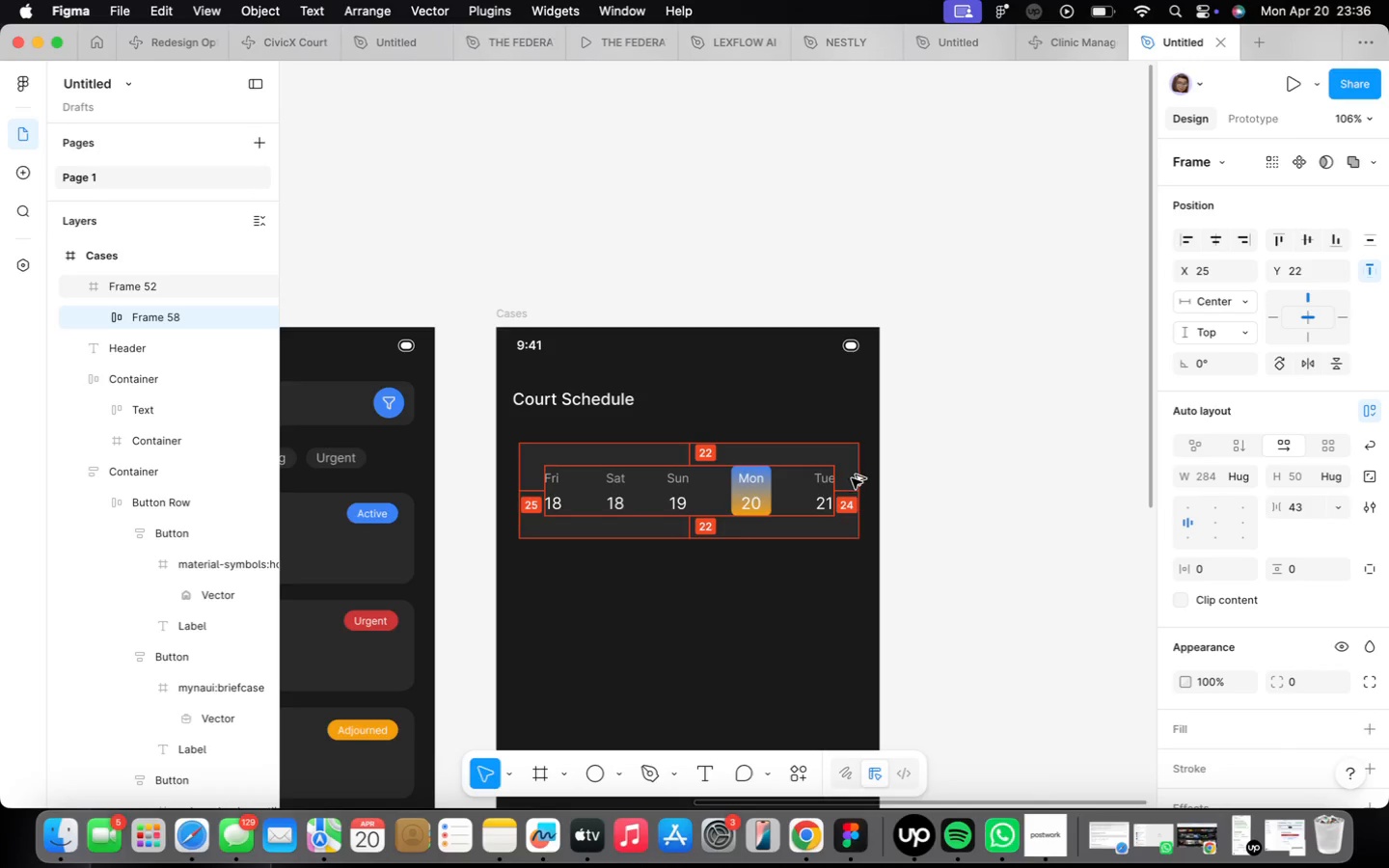 
left_click([938, 583])
 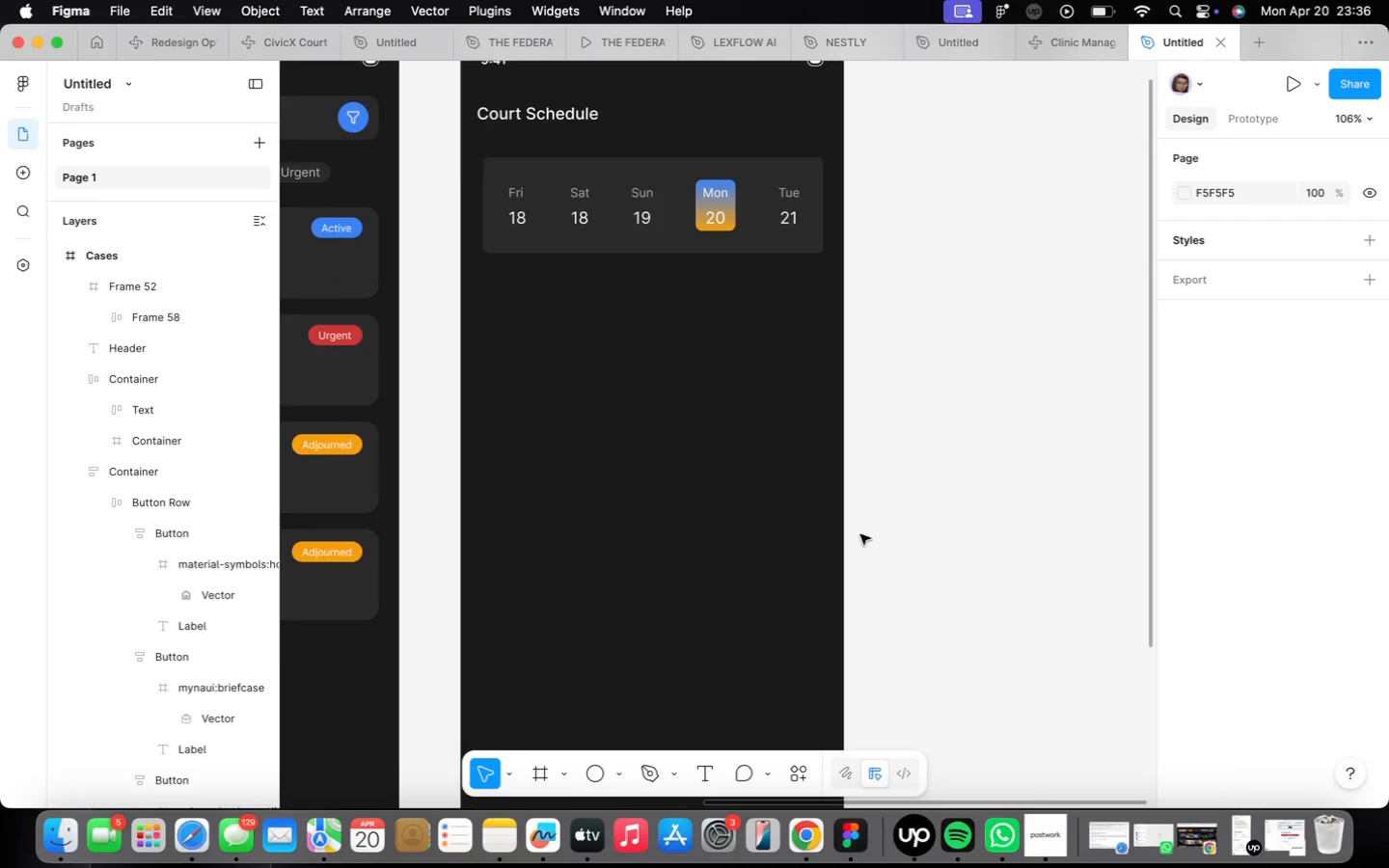 
wait(6.38)
 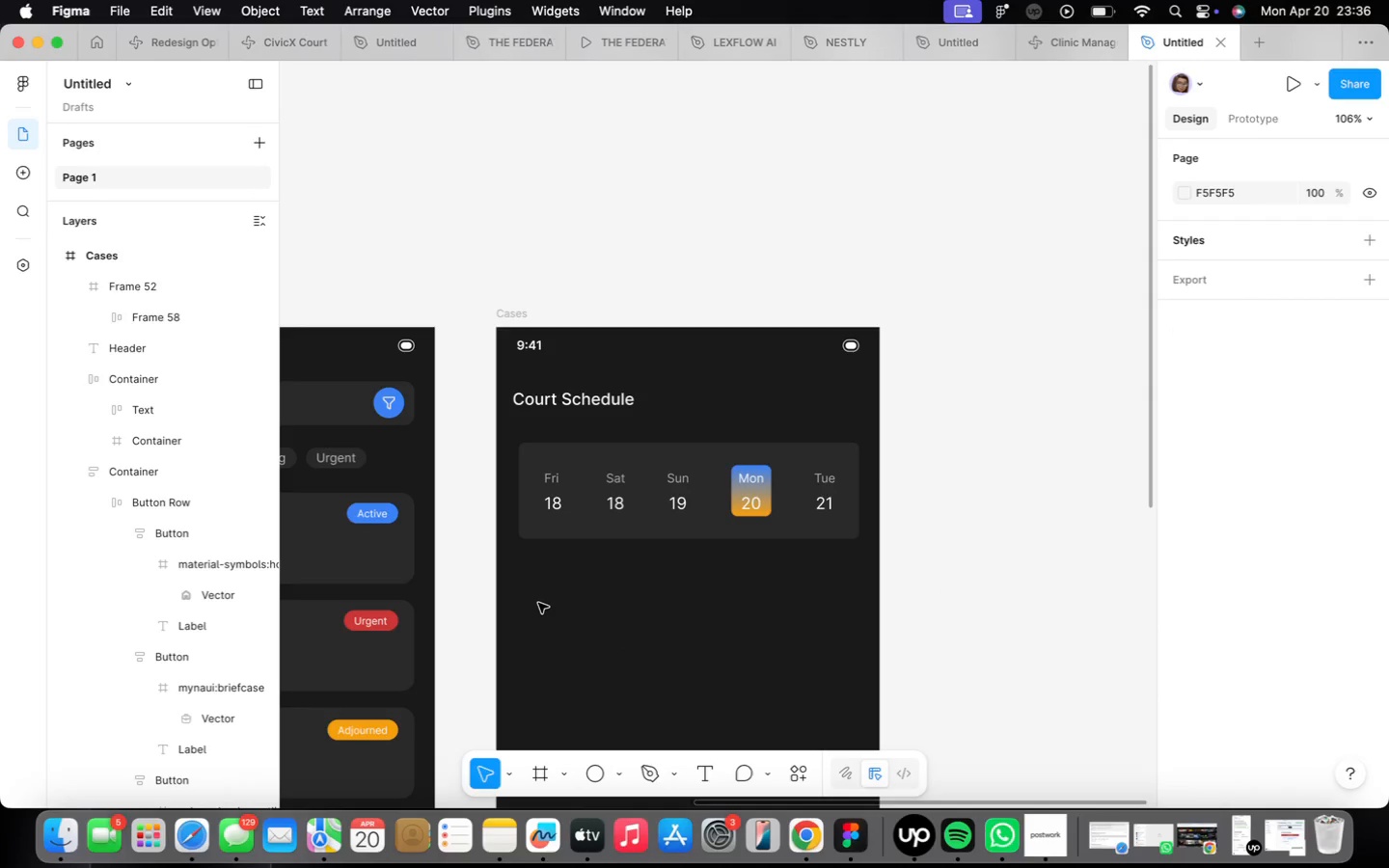 
scroll: coordinate [940, 535], scroll_direction: down, amount: 10.0
 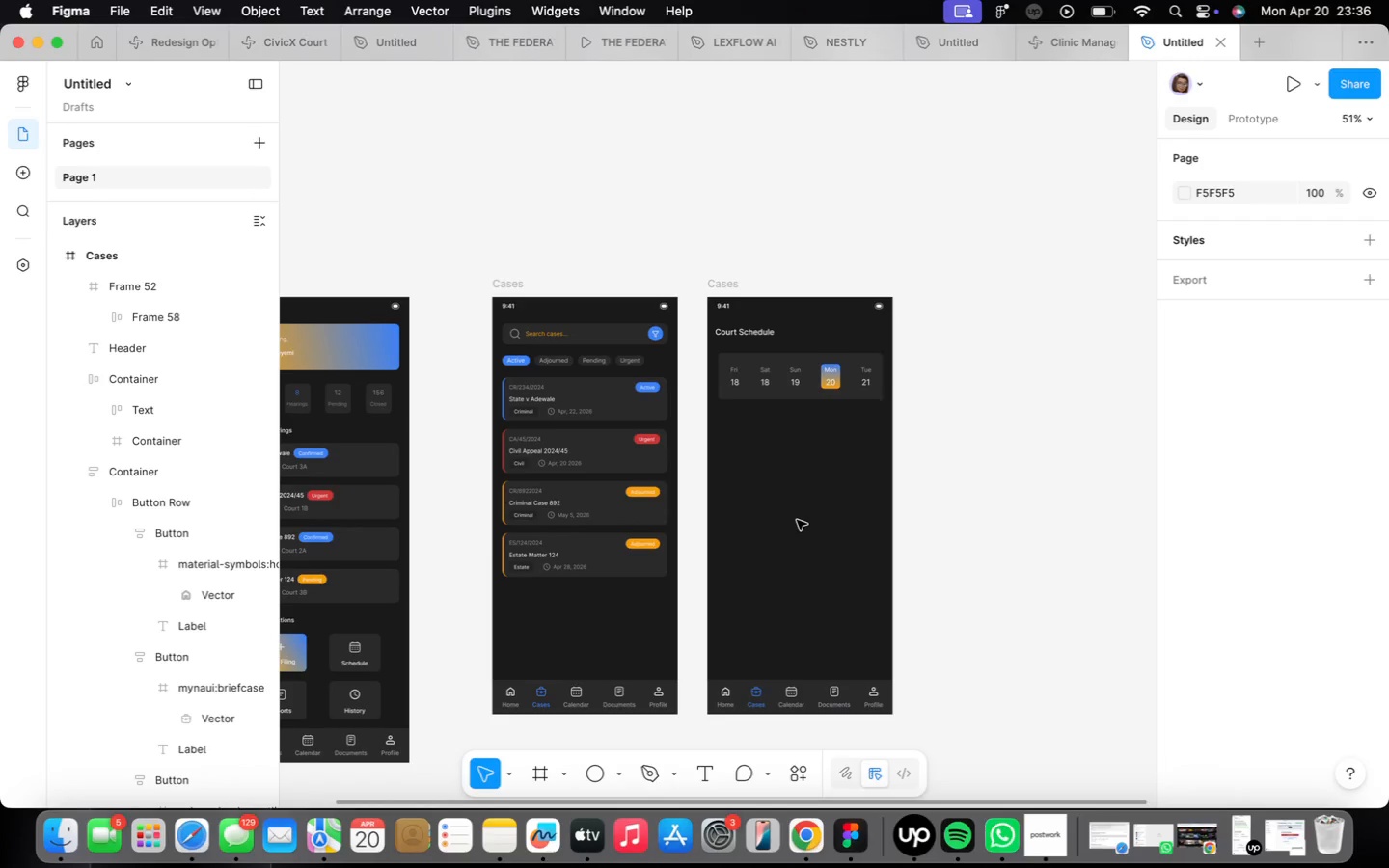 
key(F)
 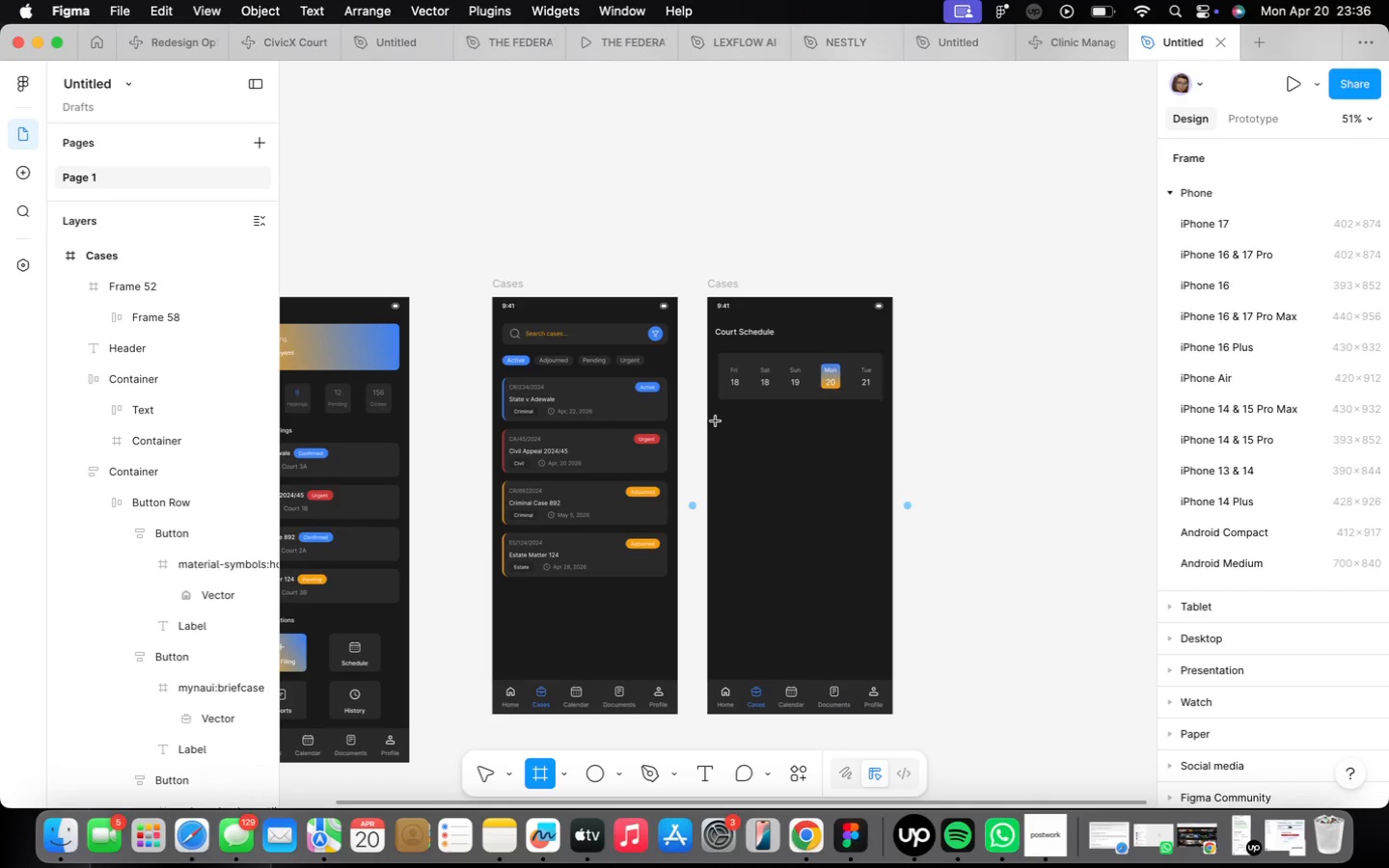 
left_click_drag(start_coordinate=[726, 415], to_coordinate=[881, 662])
 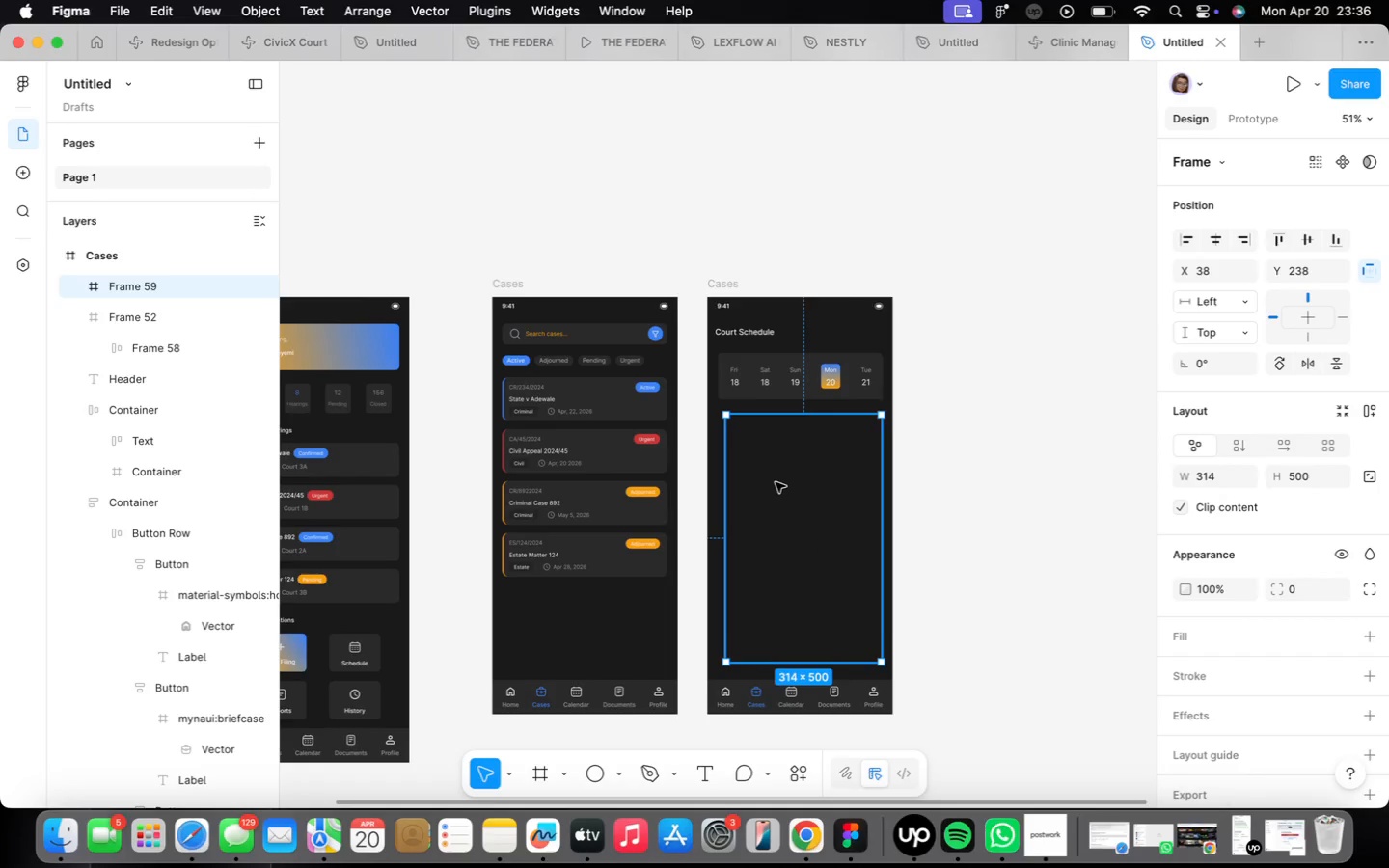 
scroll: coordinate [776, 481], scroll_direction: up, amount: 9.0
 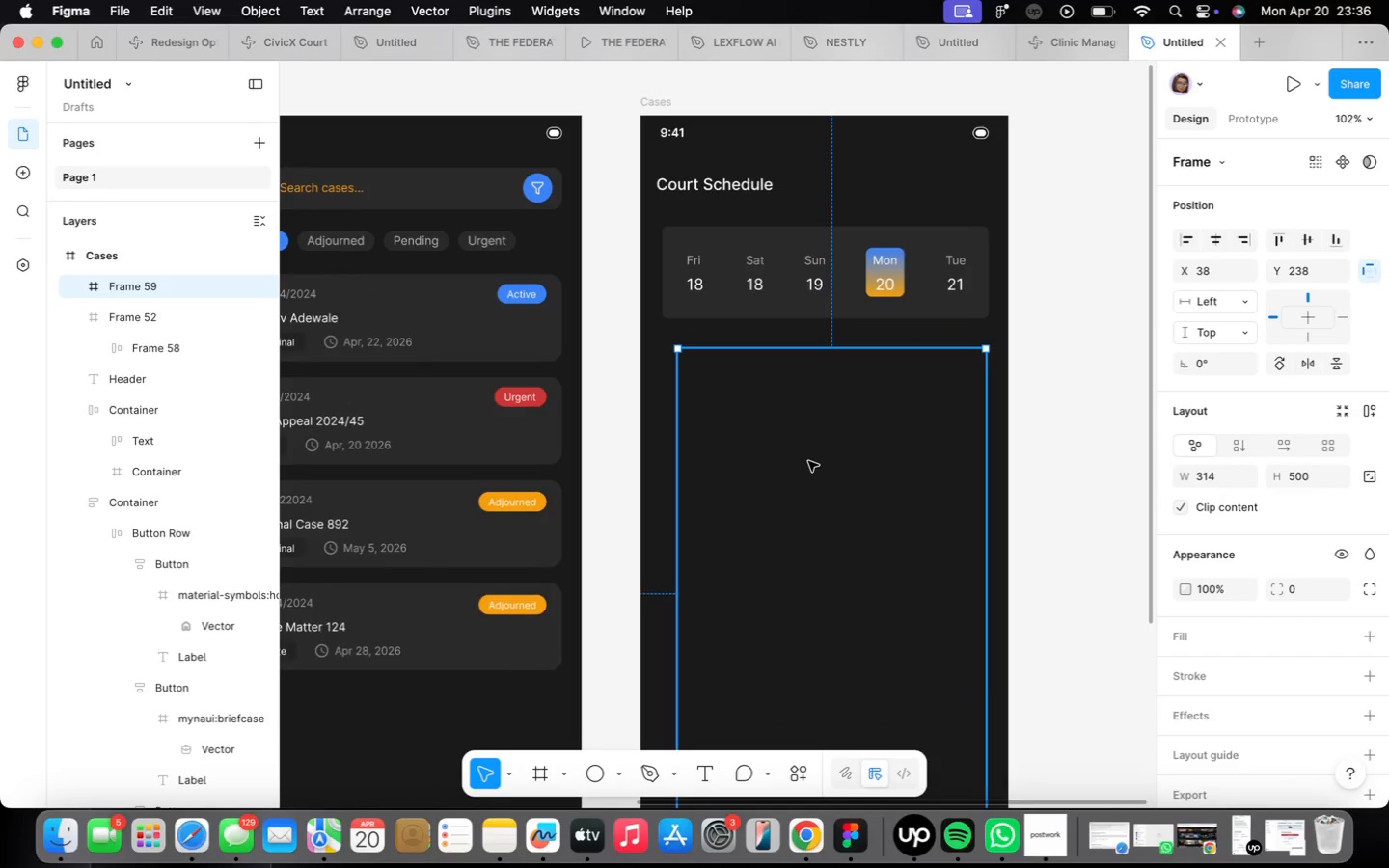 
left_click_drag(start_coordinate=[808, 461], to_coordinate=[795, 445])
 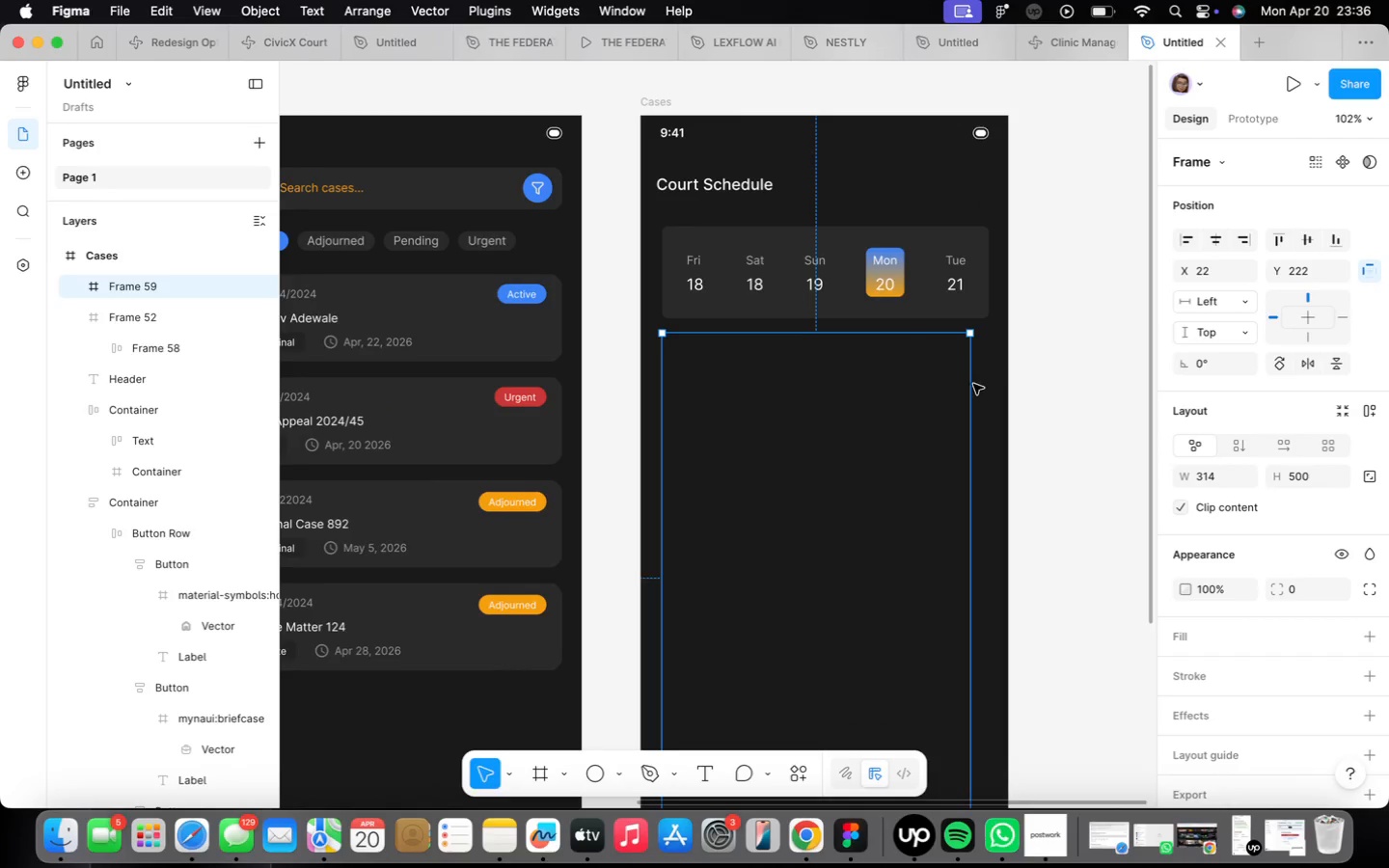 
left_click_drag(start_coordinate=[973, 385], to_coordinate=[990, 388])
 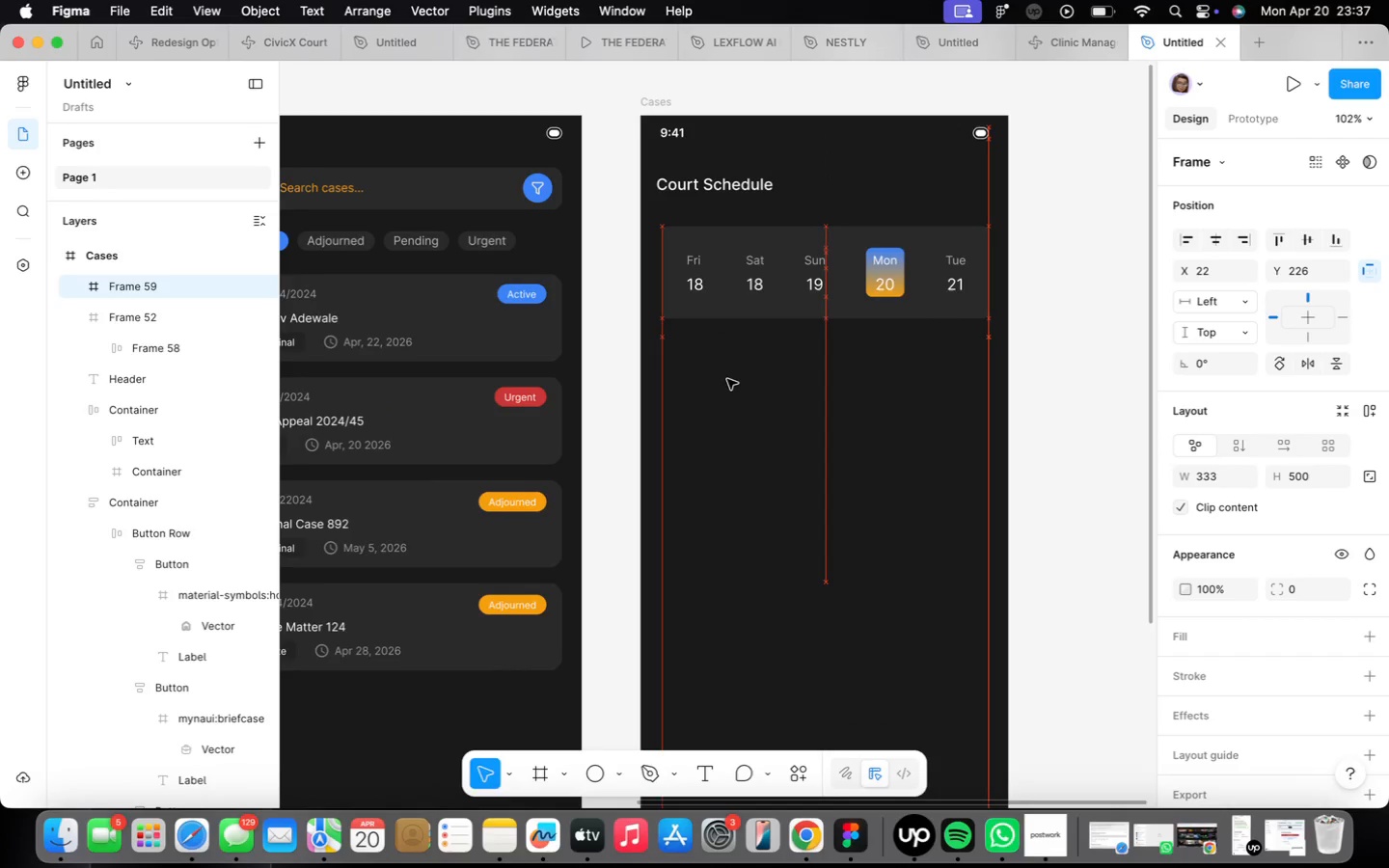 
scroll: coordinate [738, 401], scroll_direction: down, amount: 15.0
 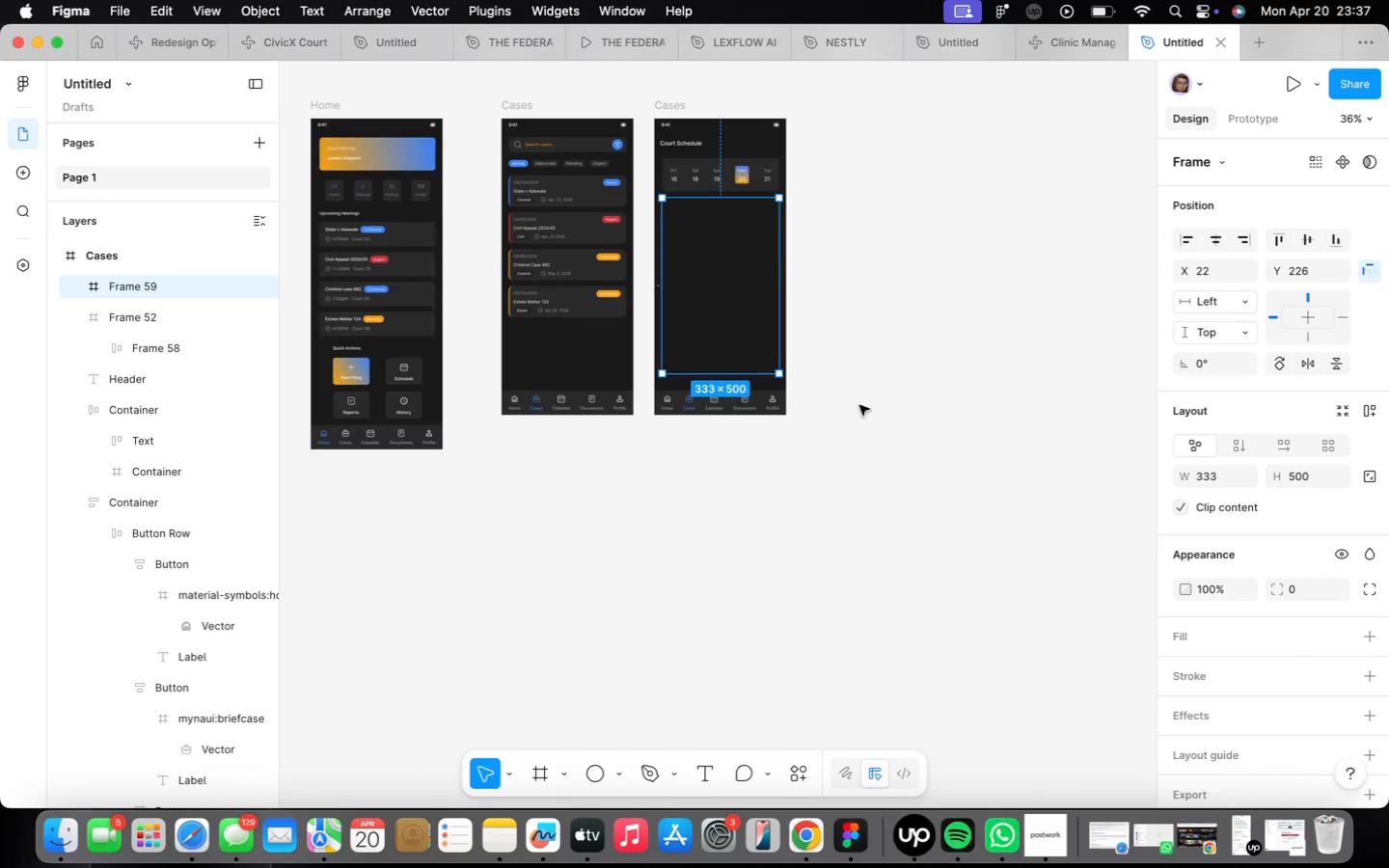 
scroll: coordinate [709, 417], scroll_direction: up, amount: 6.0
 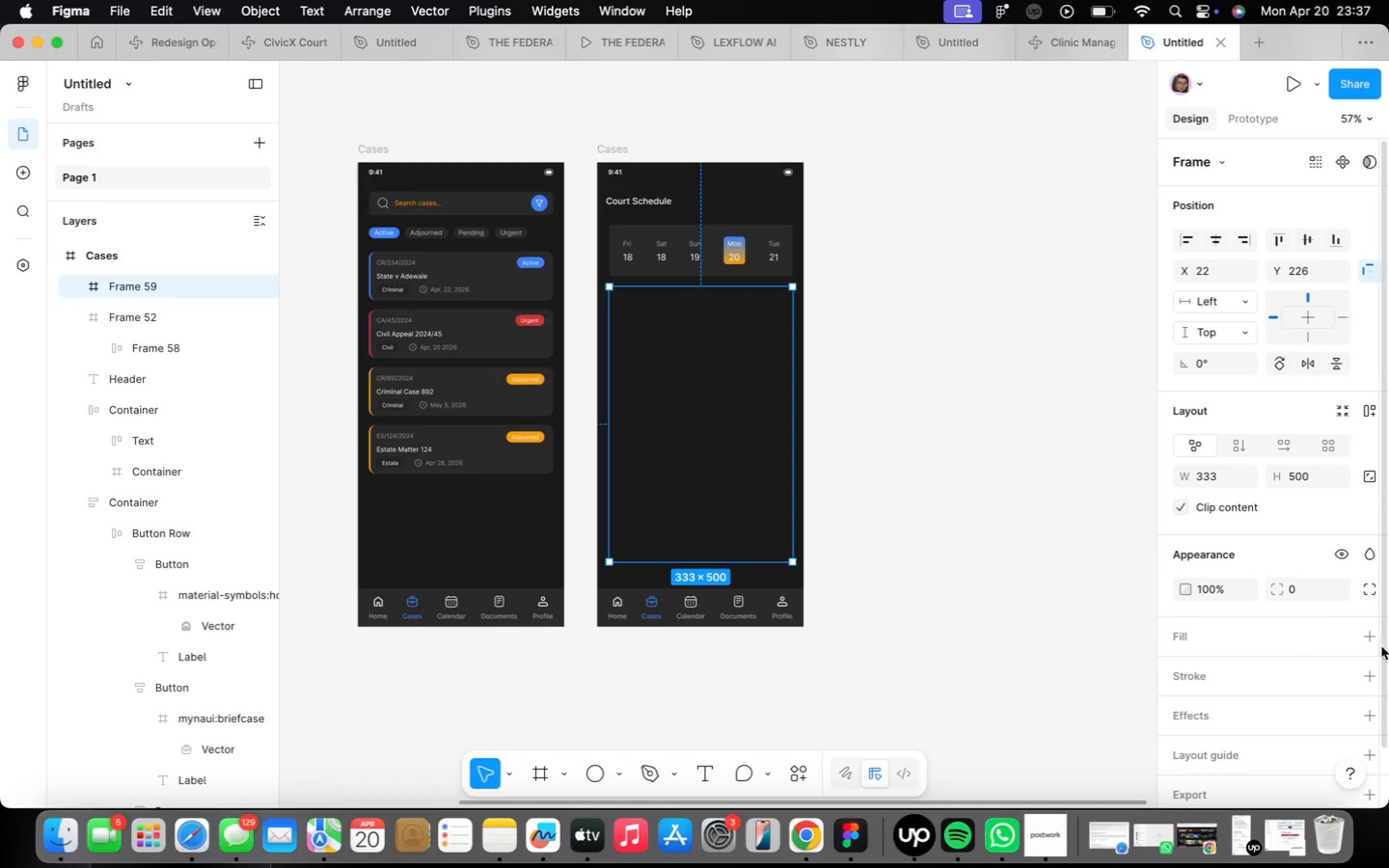 
left_click([1366, 636])
 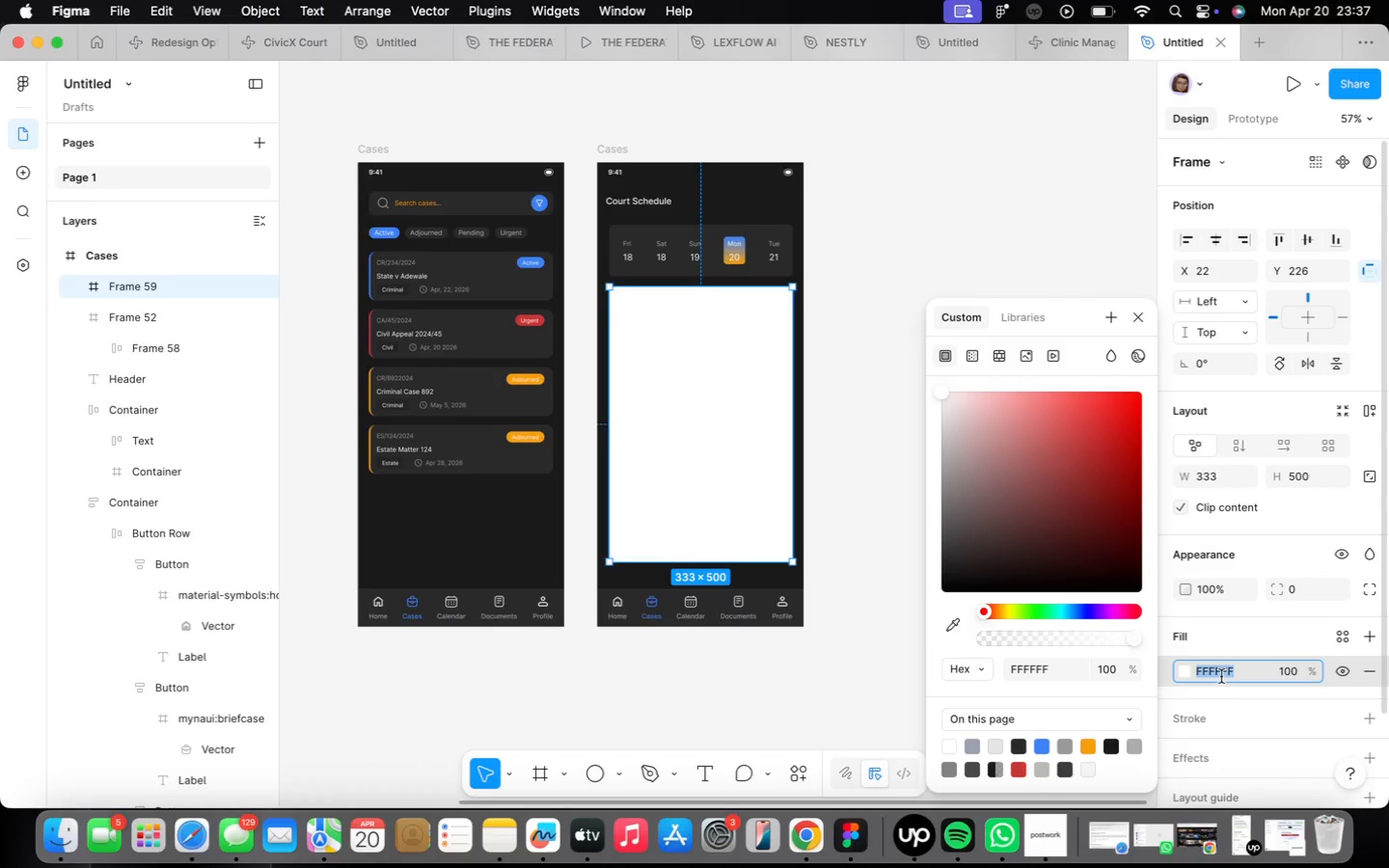 
type(2a2a2a)
 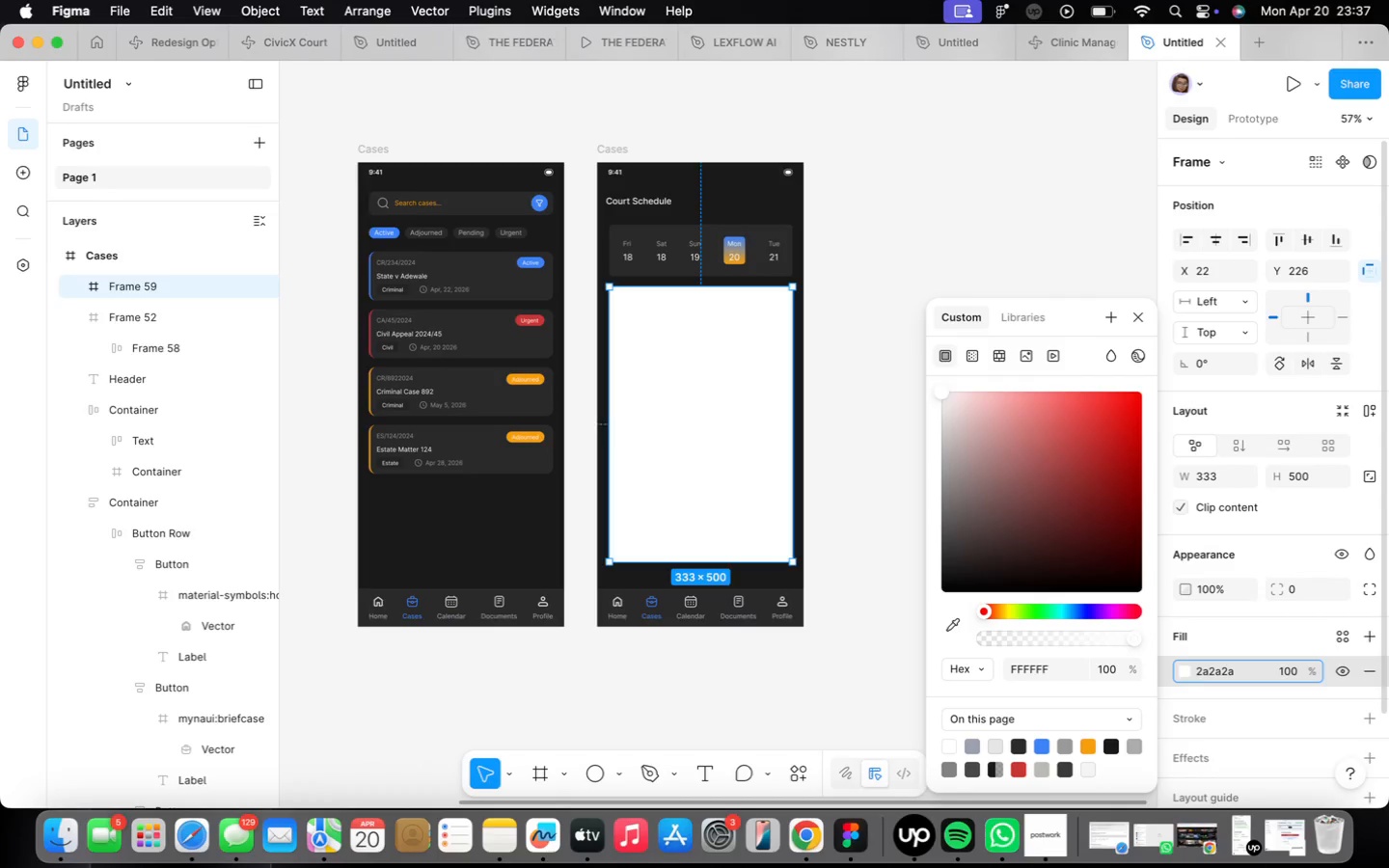 
key(Enter)
 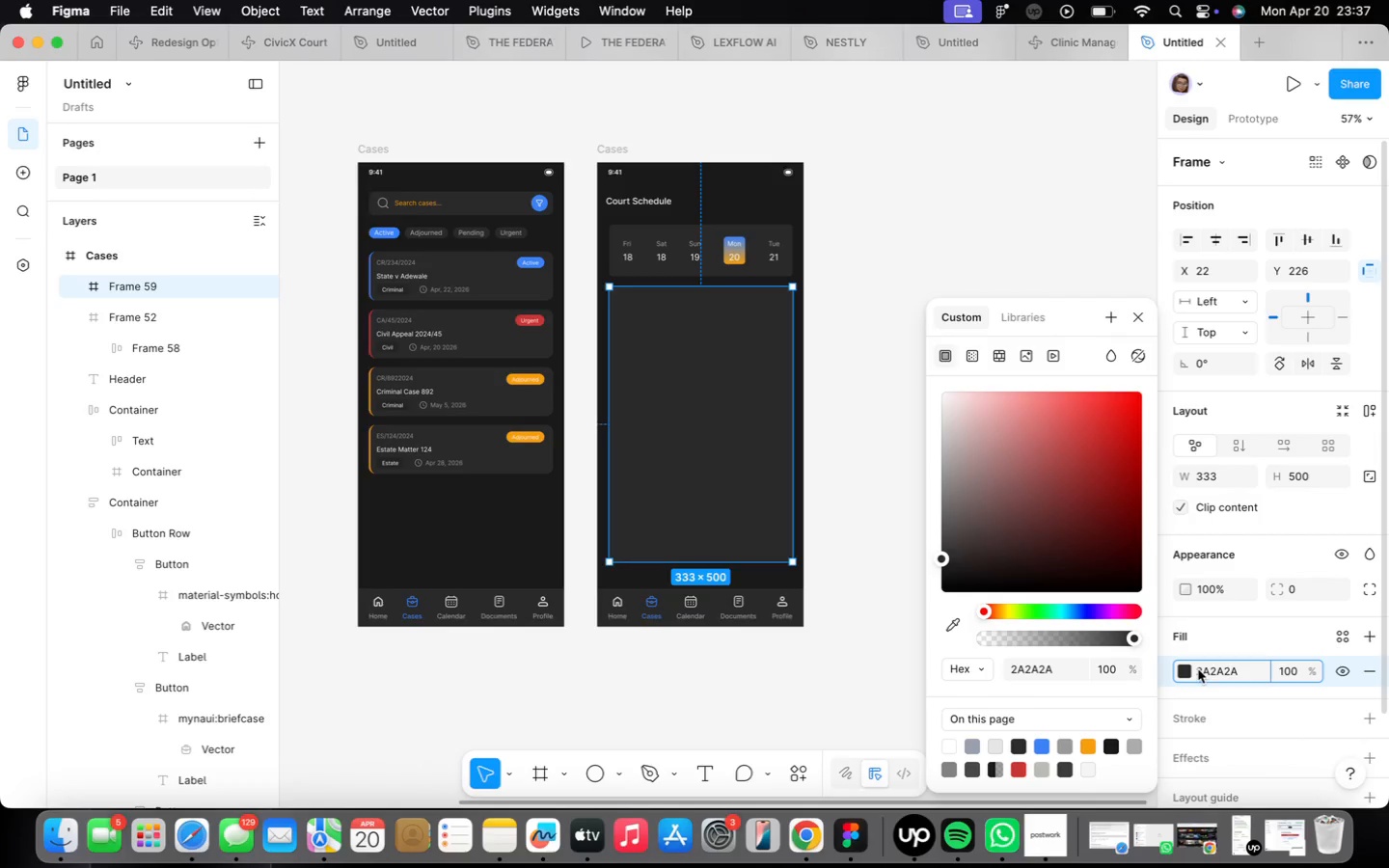 
wait(20.65)
 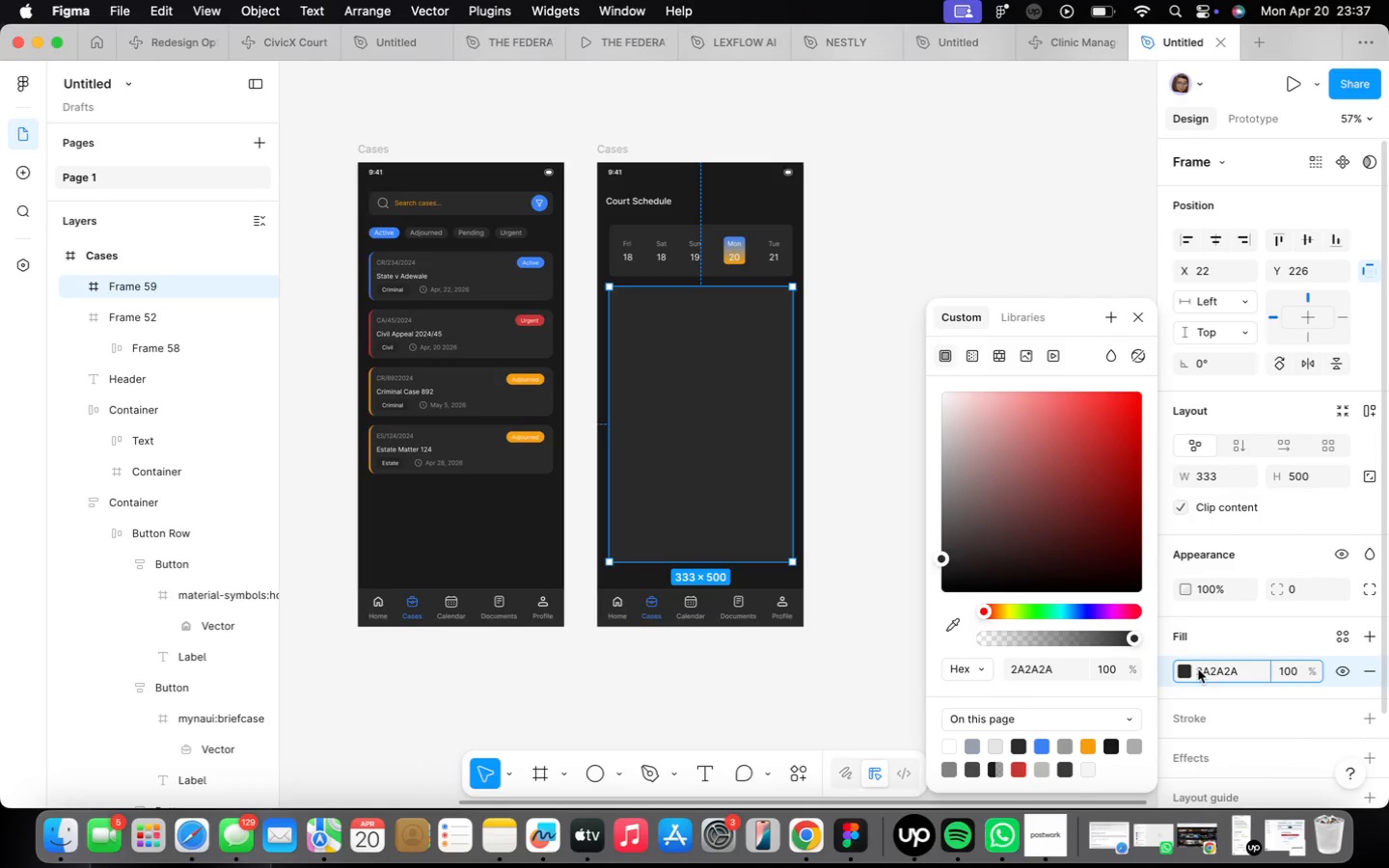 
left_click([821, 446])
 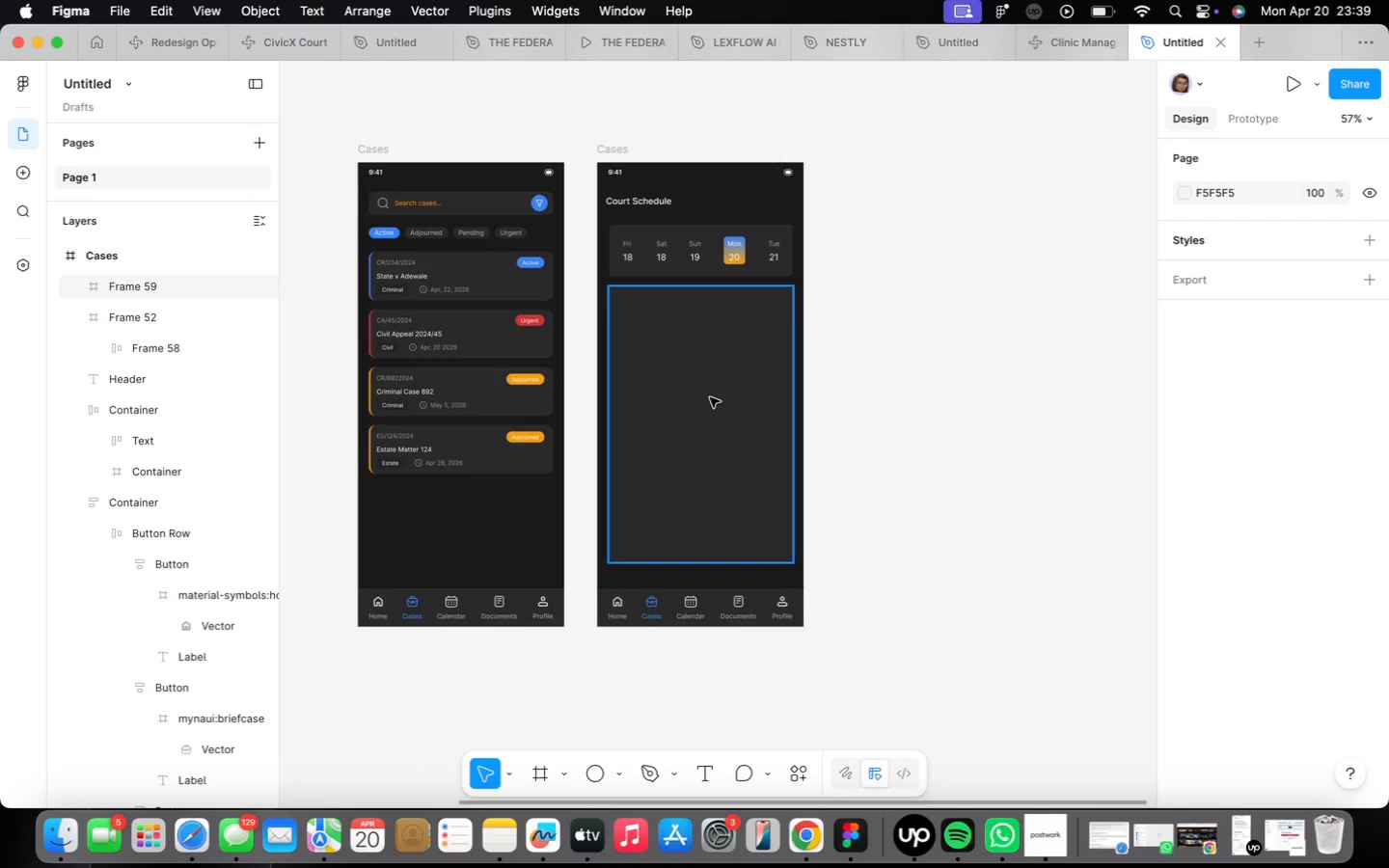 
wait(116.2)
 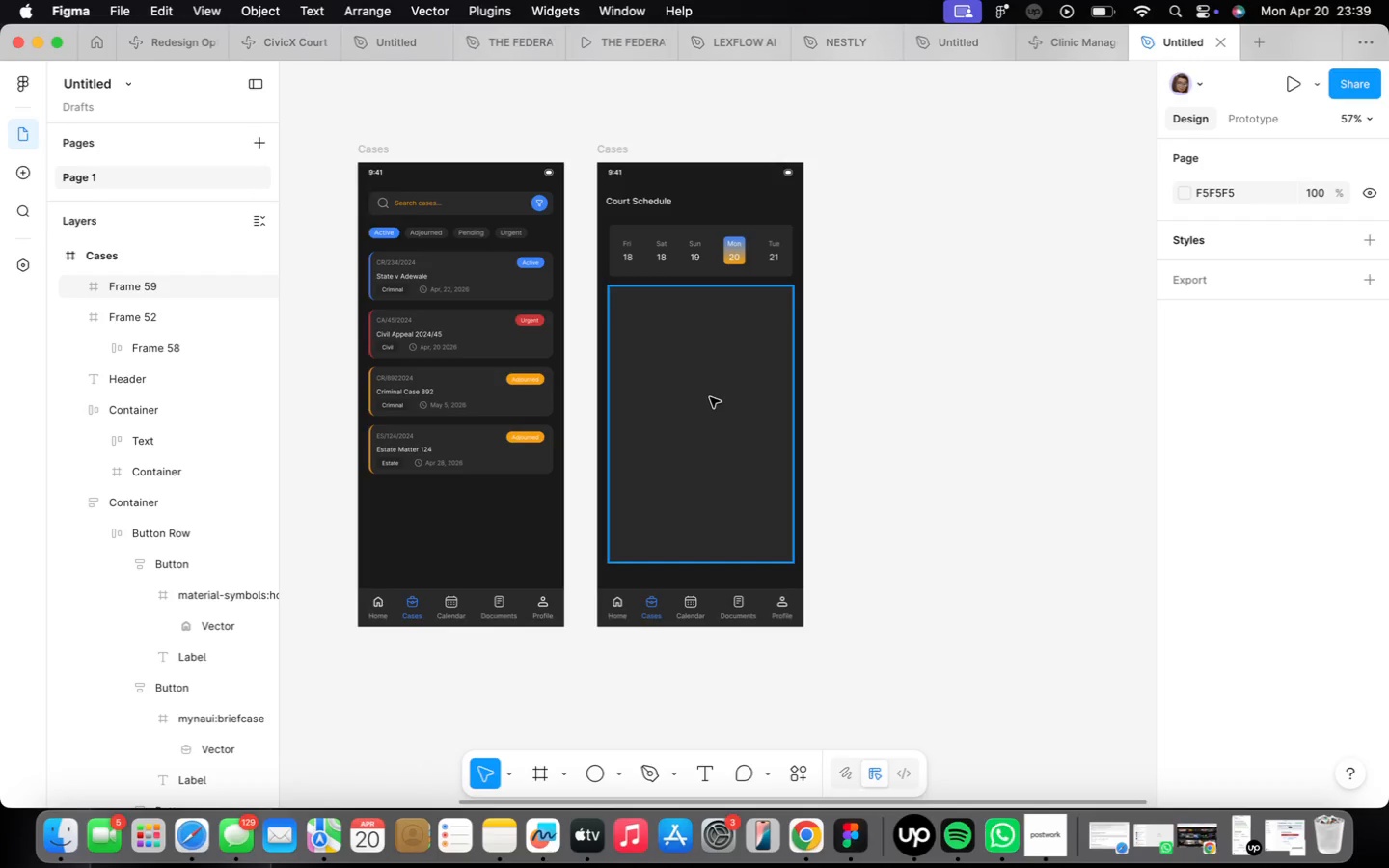 
scroll: coordinate [699, 327], scroll_direction: up, amount: 17.0
 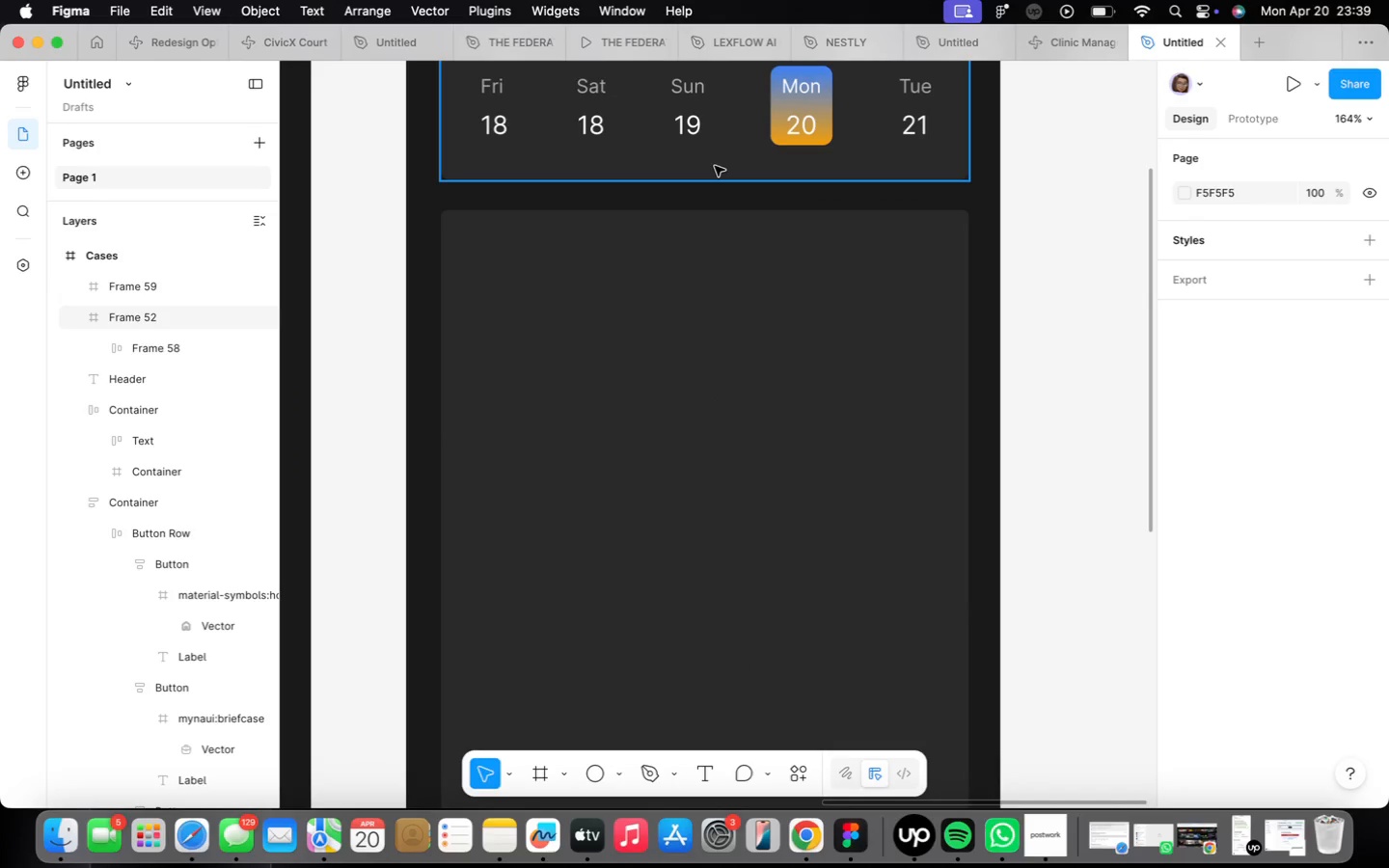 
wait(8.15)
 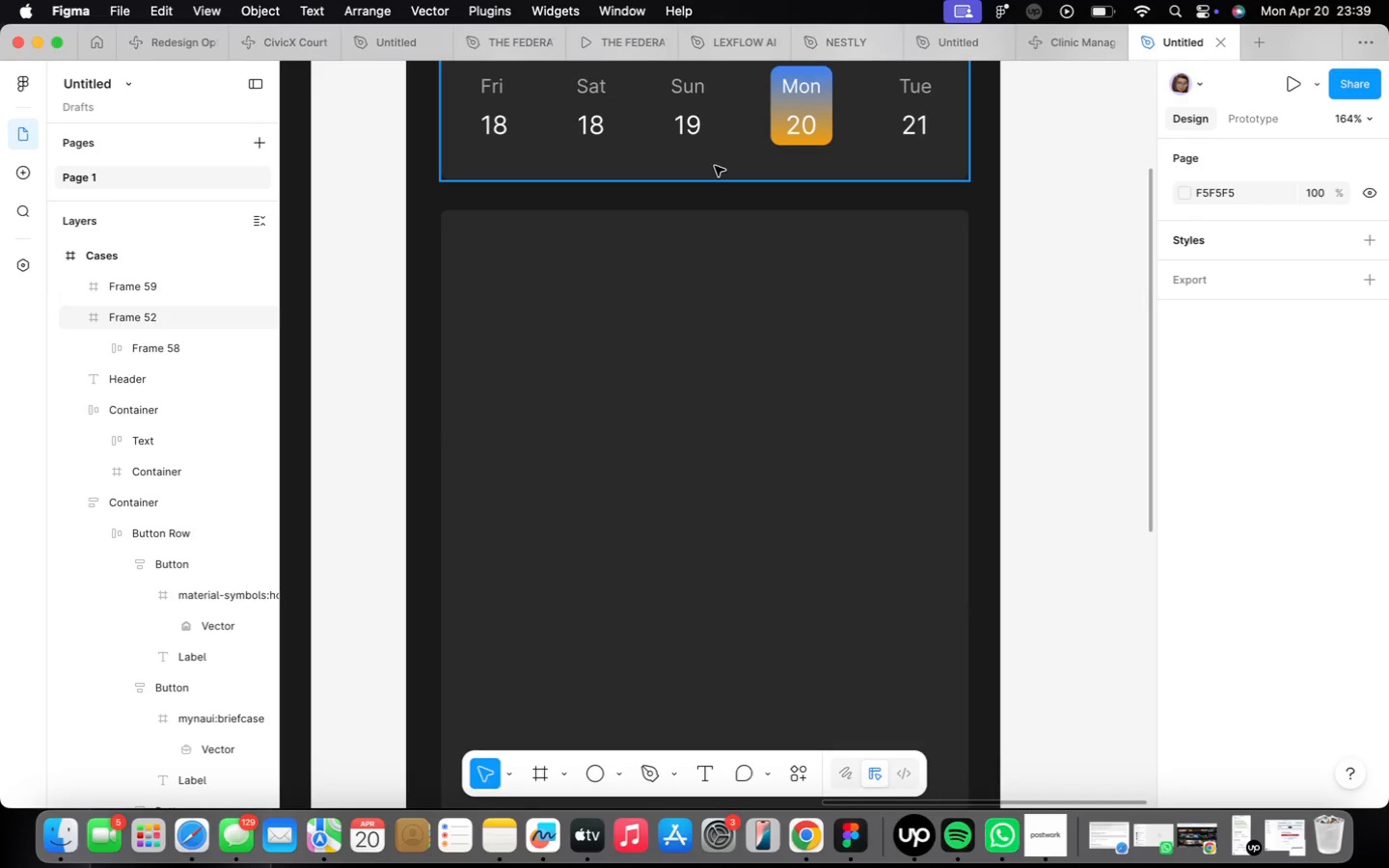 
scroll: coordinate [553, 340], scroll_direction: down, amount: 9.0
 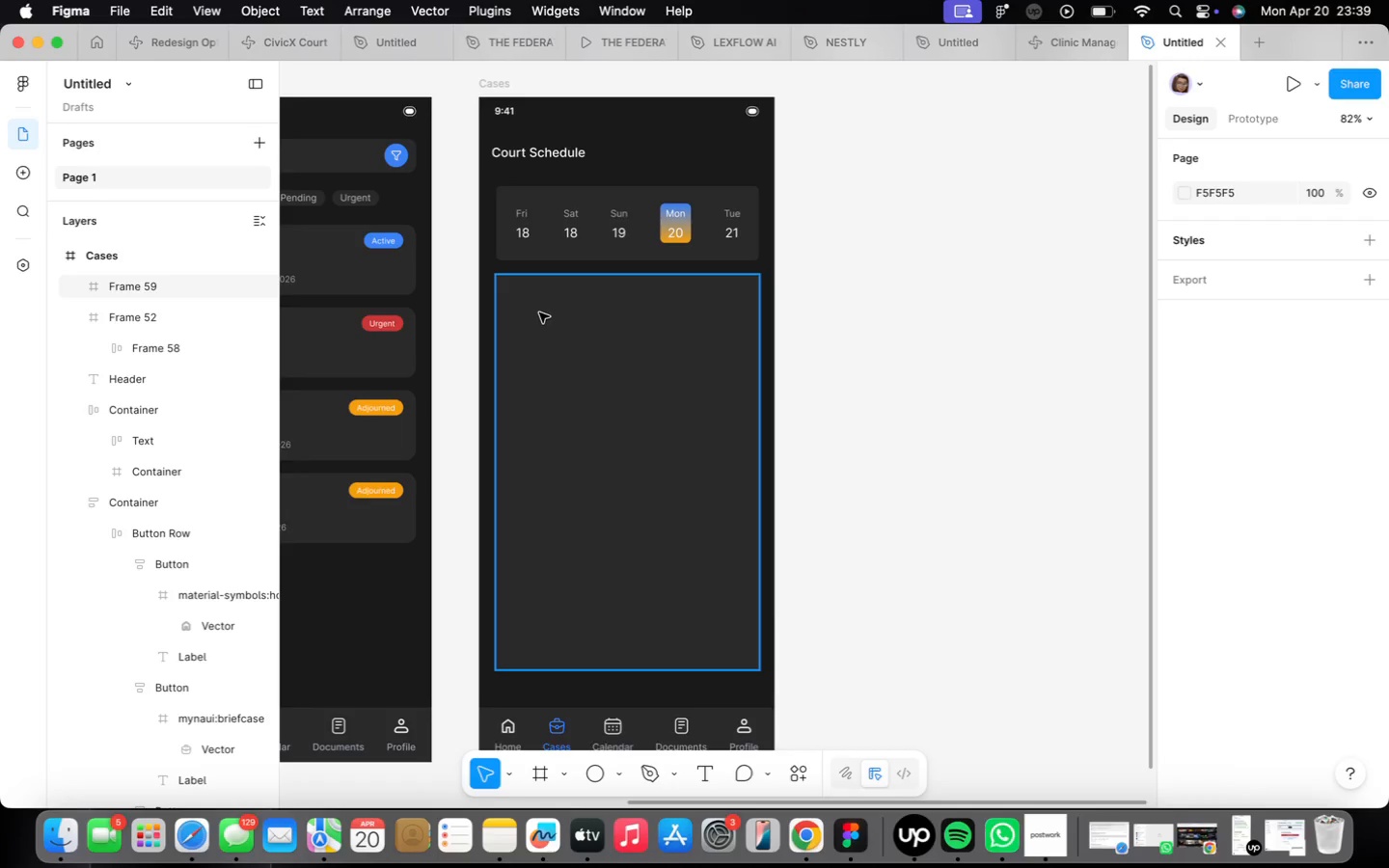 
scroll: coordinate [525, 243], scroll_direction: up, amount: 10.0
 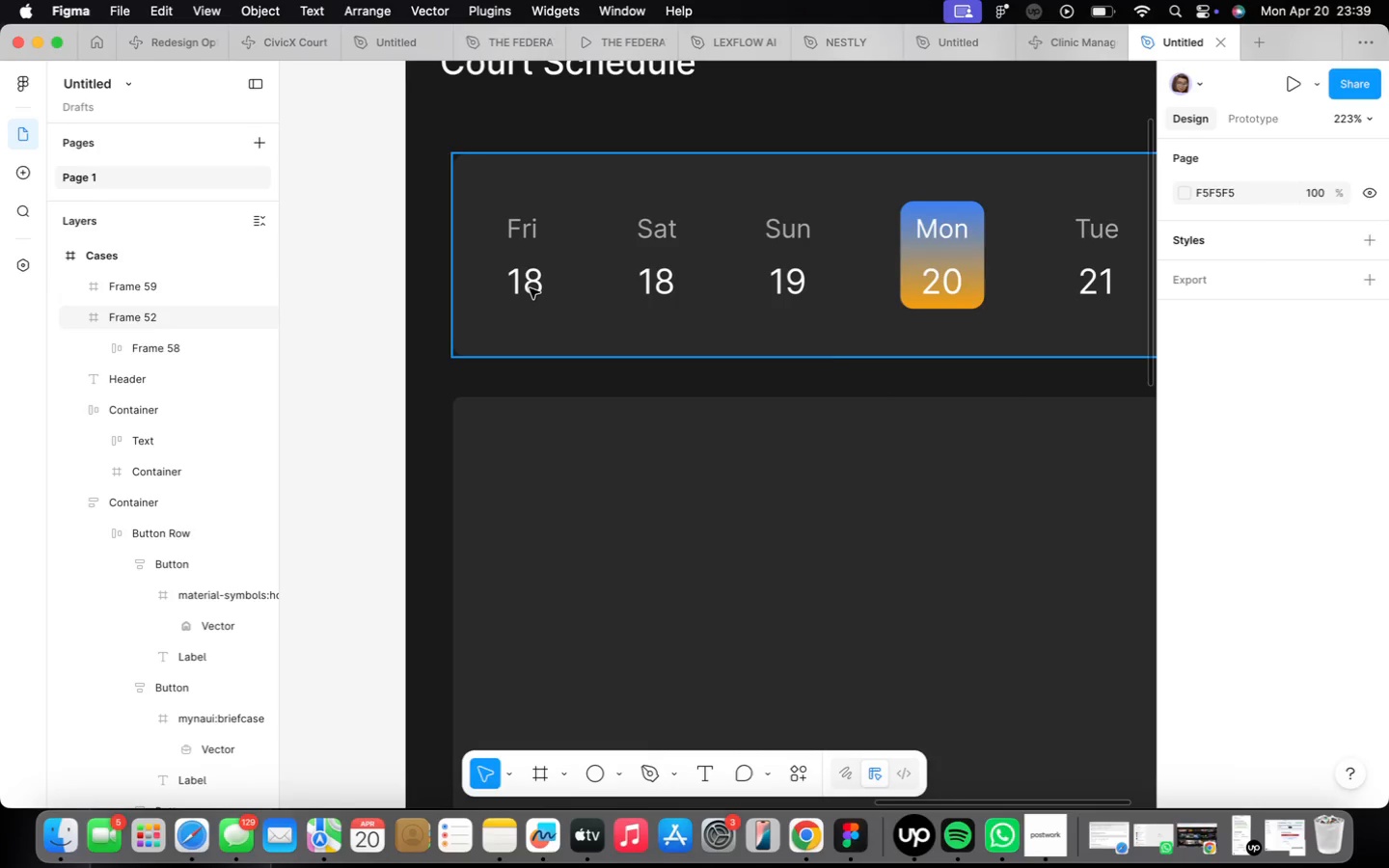 
double_click([530, 288])
 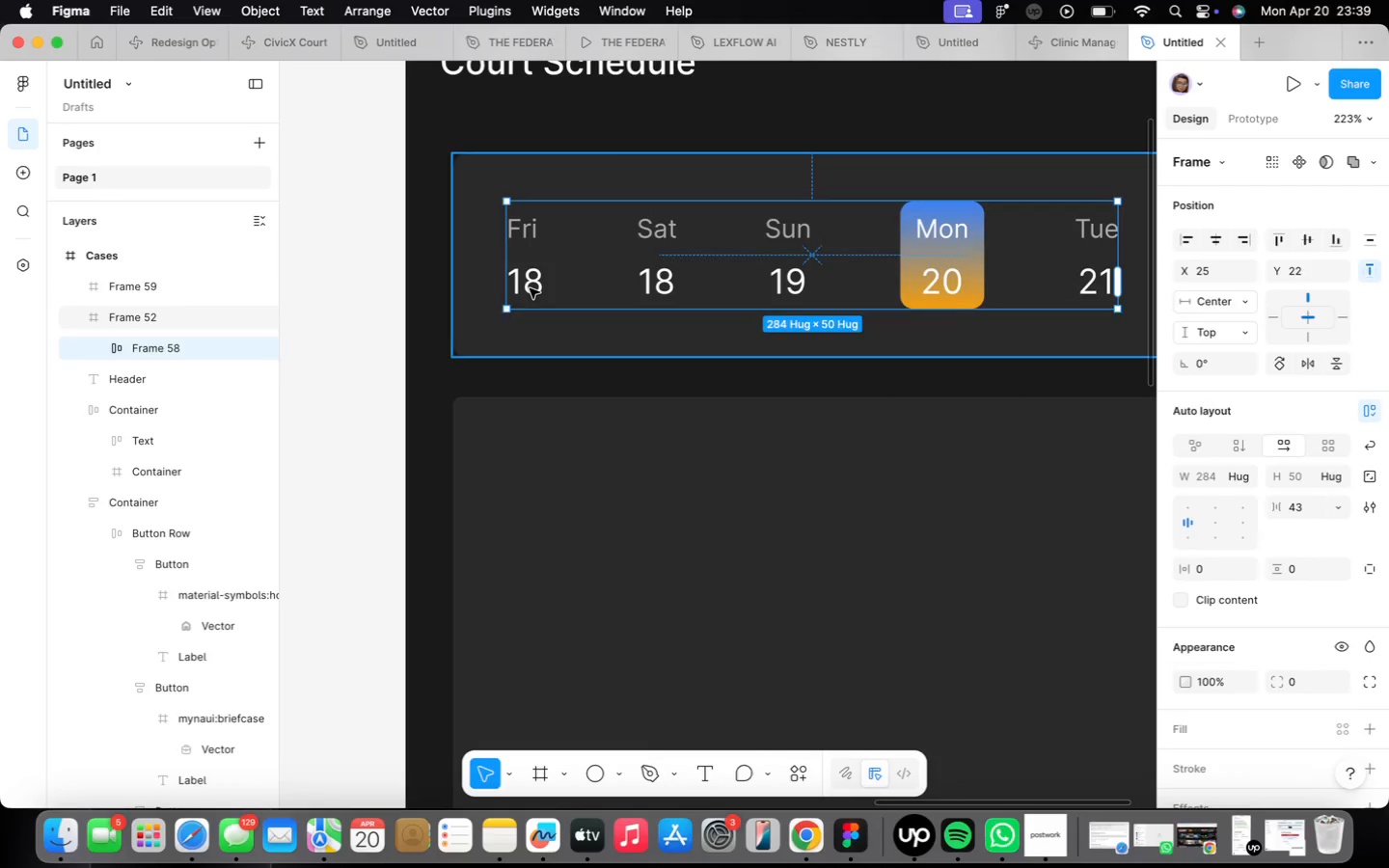 
triple_click([530, 288])
 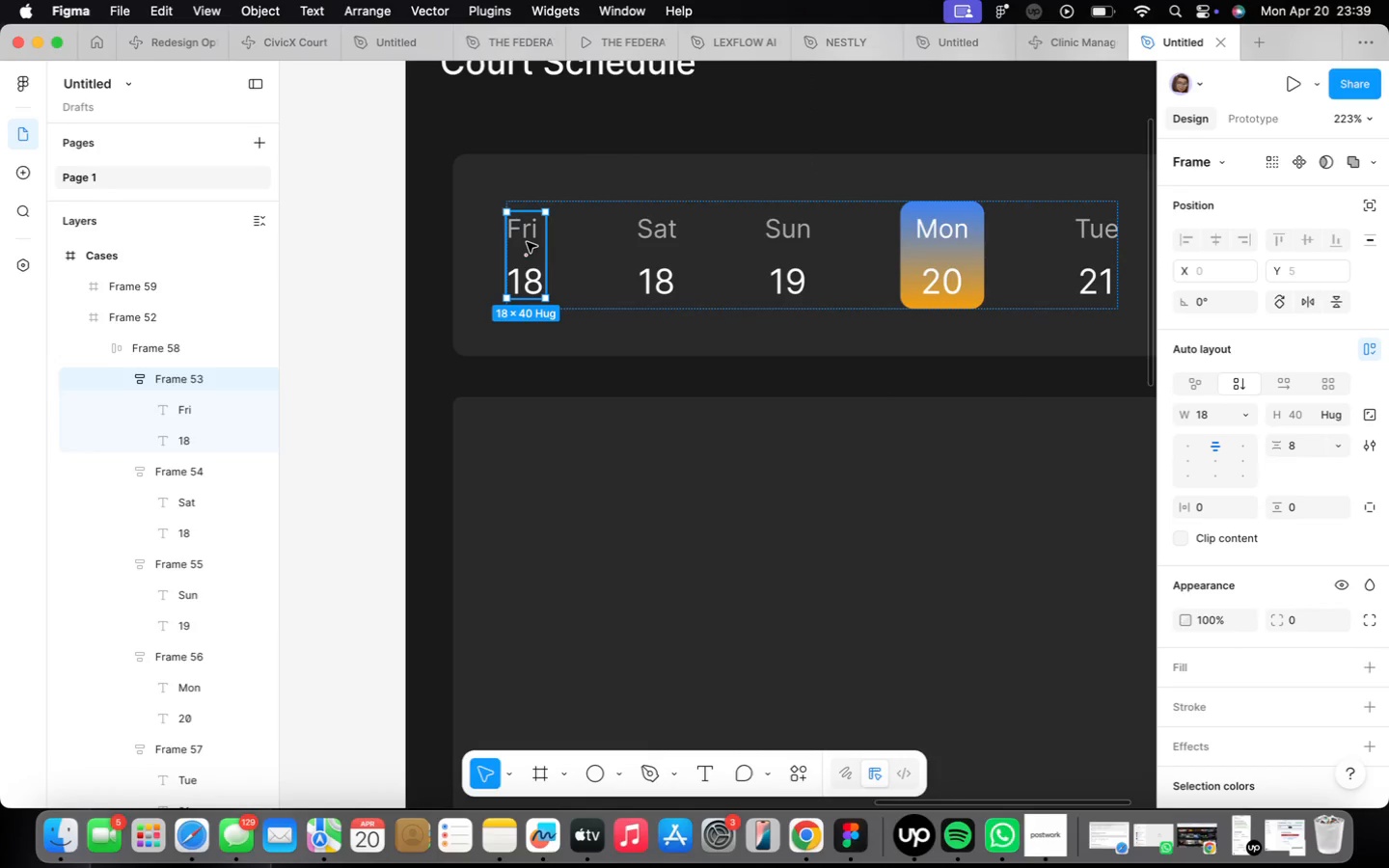 
double_click([527, 242])
 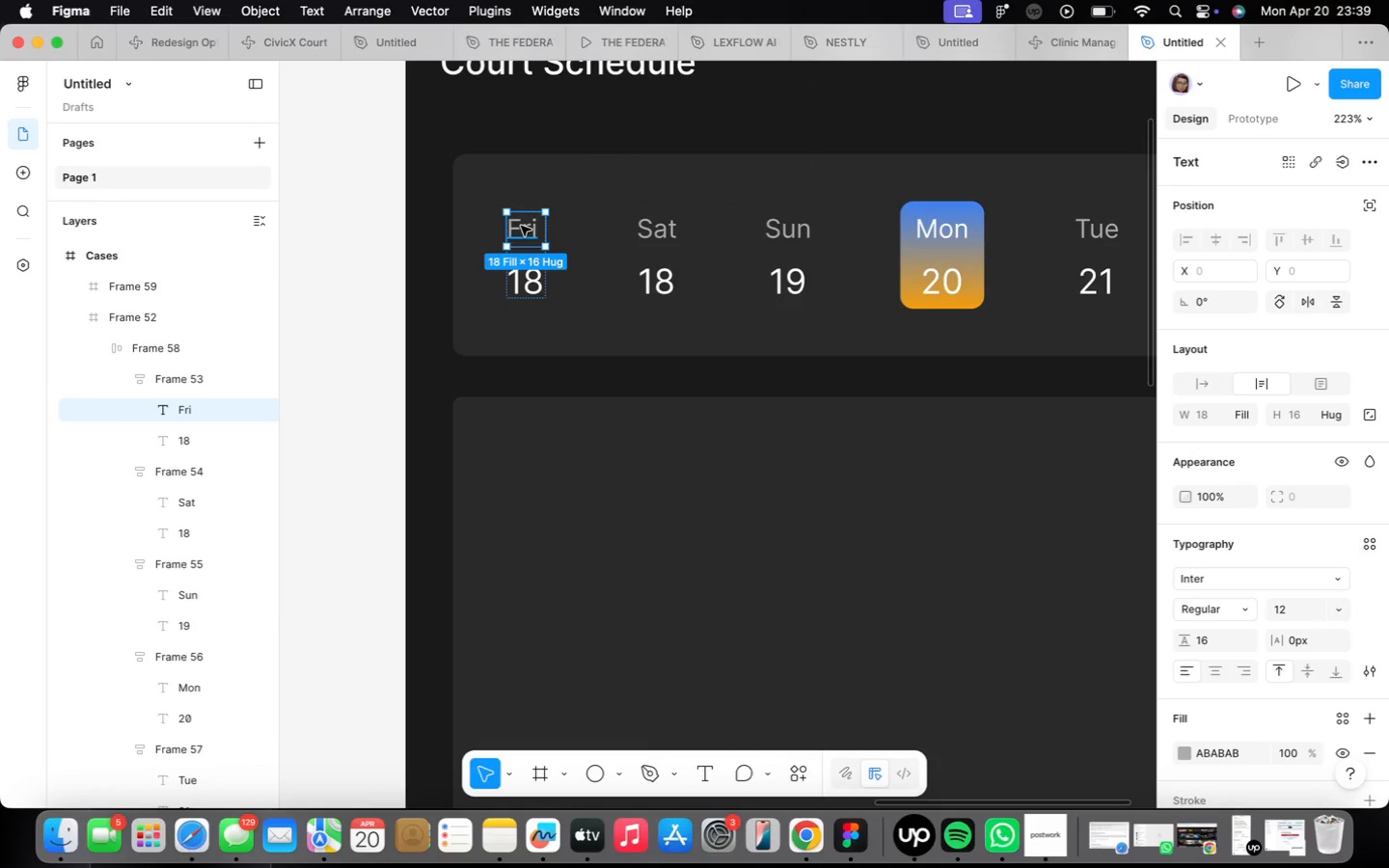 
hold_key(key=OptionLeft, duration=1.51)
left_click_drag(start_coordinate=[526, 226], to_coordinate=[531, 501])
 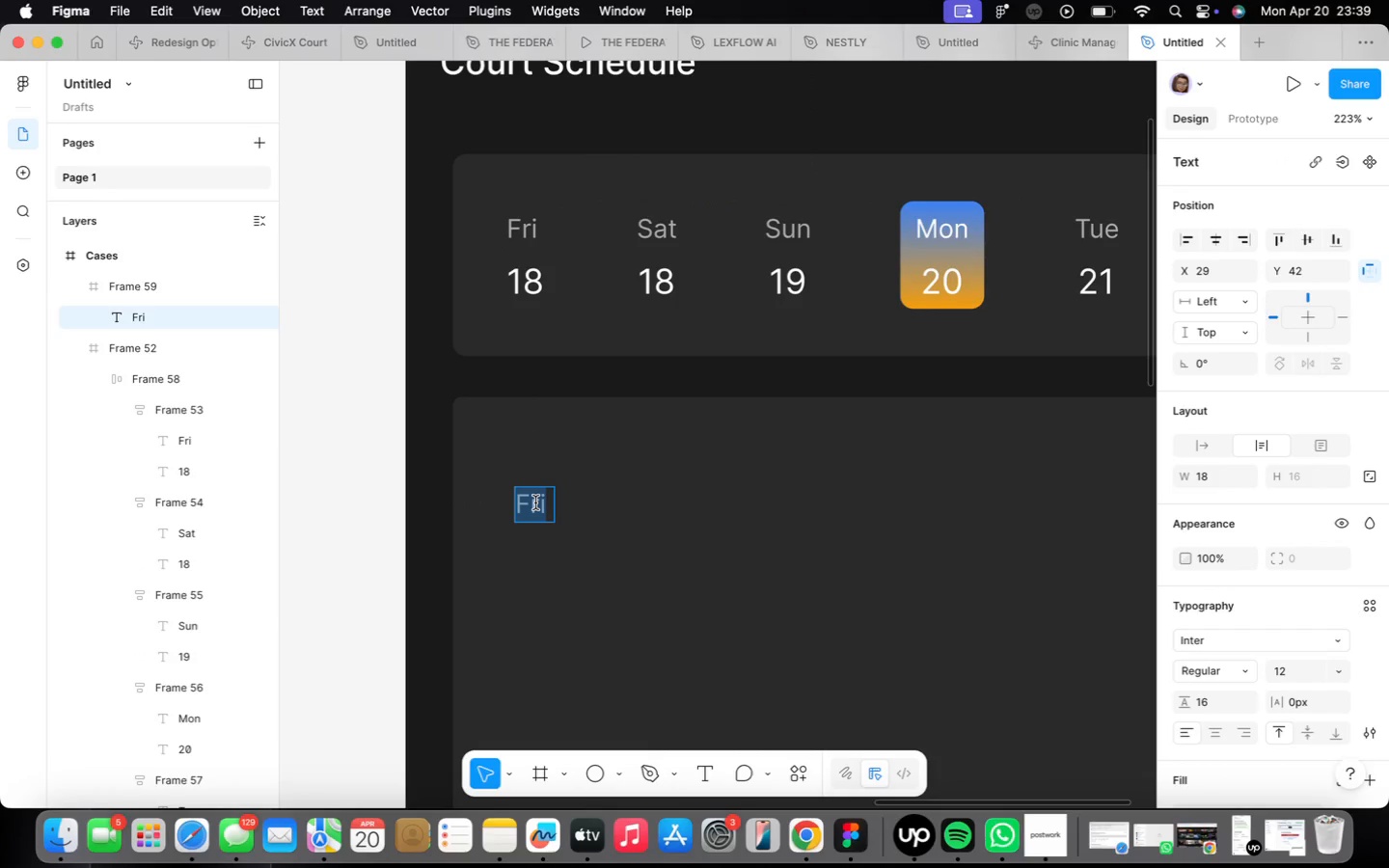 
type(8:00)
 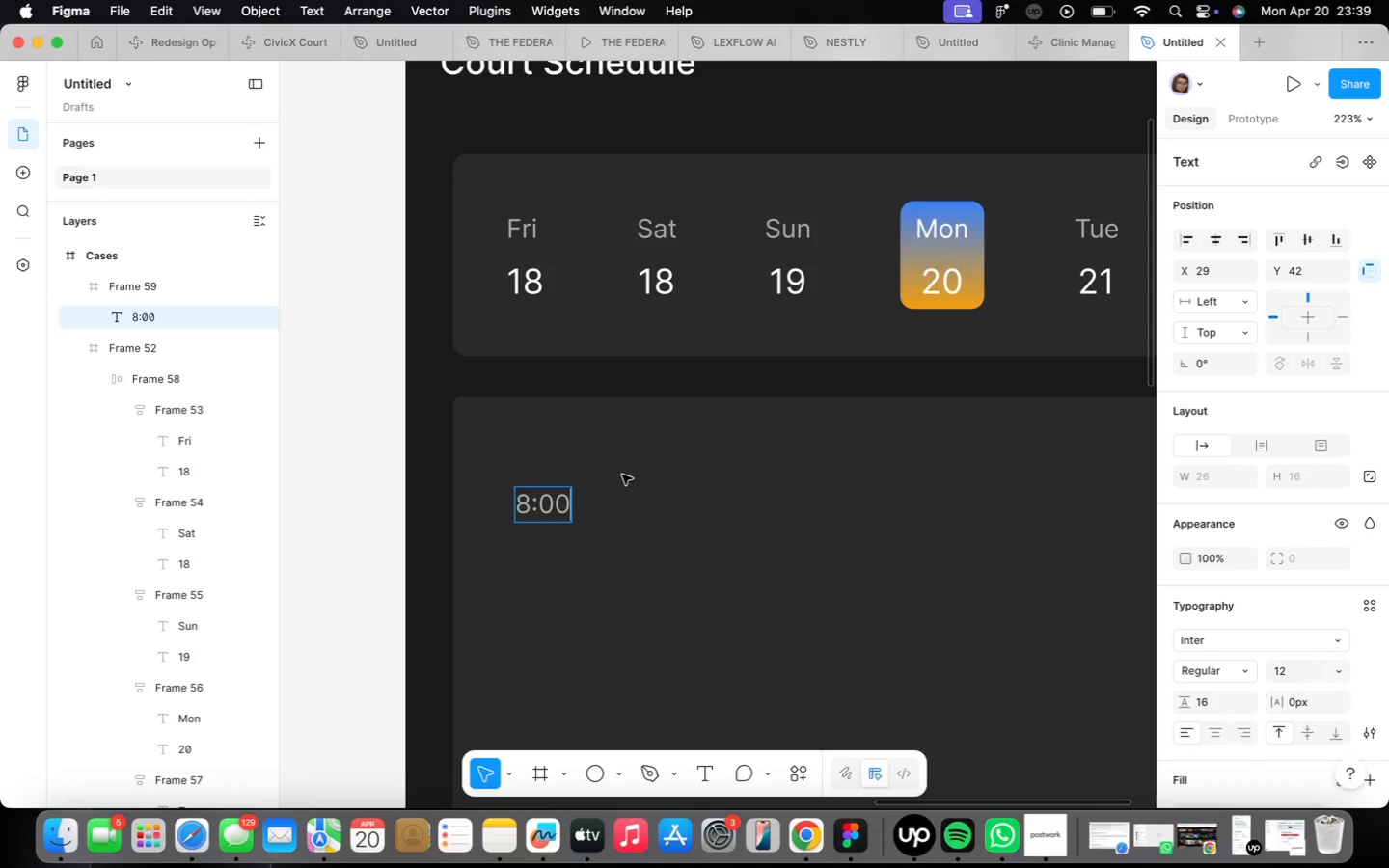 
type(AM)
 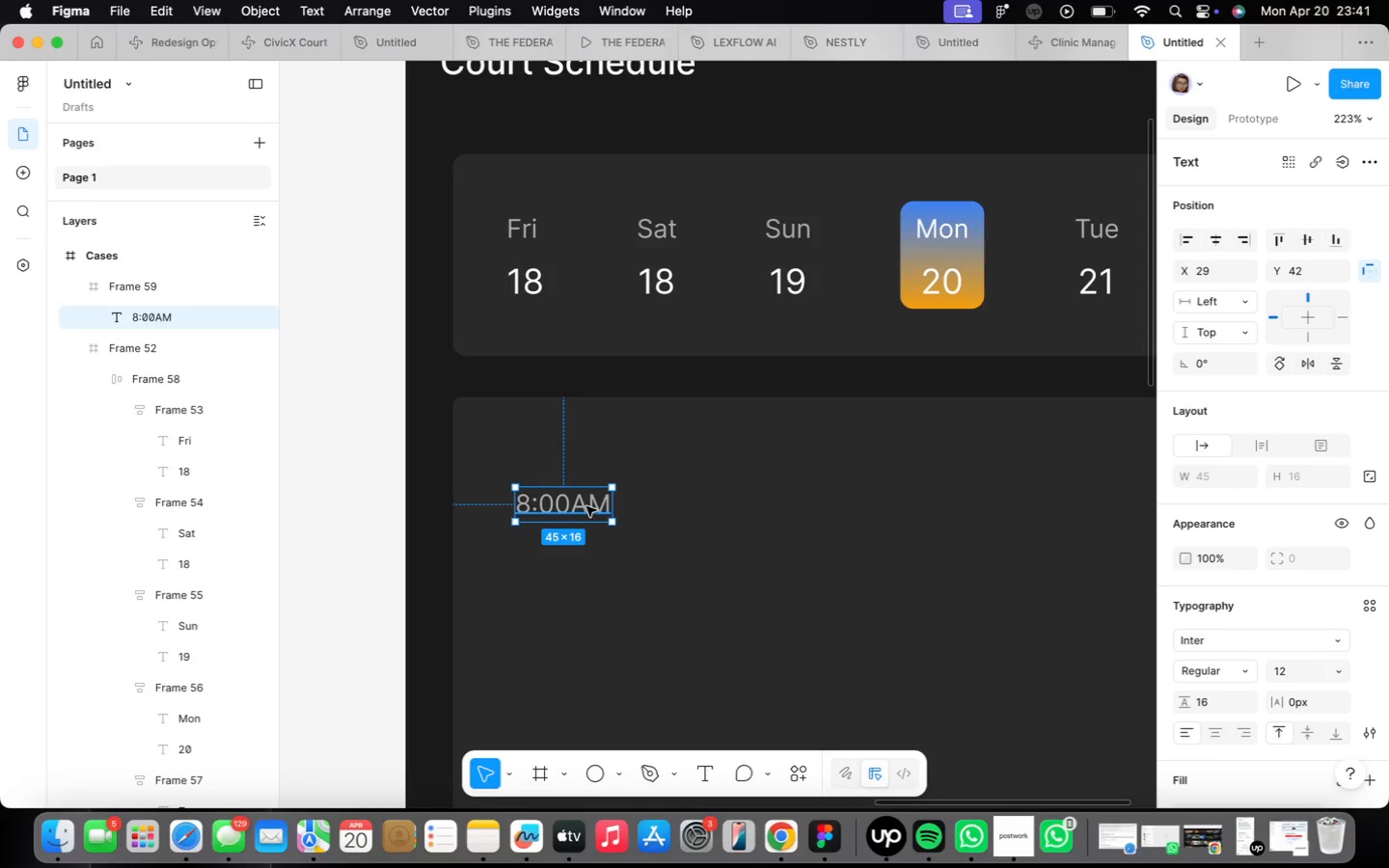 
wait(125.29)
 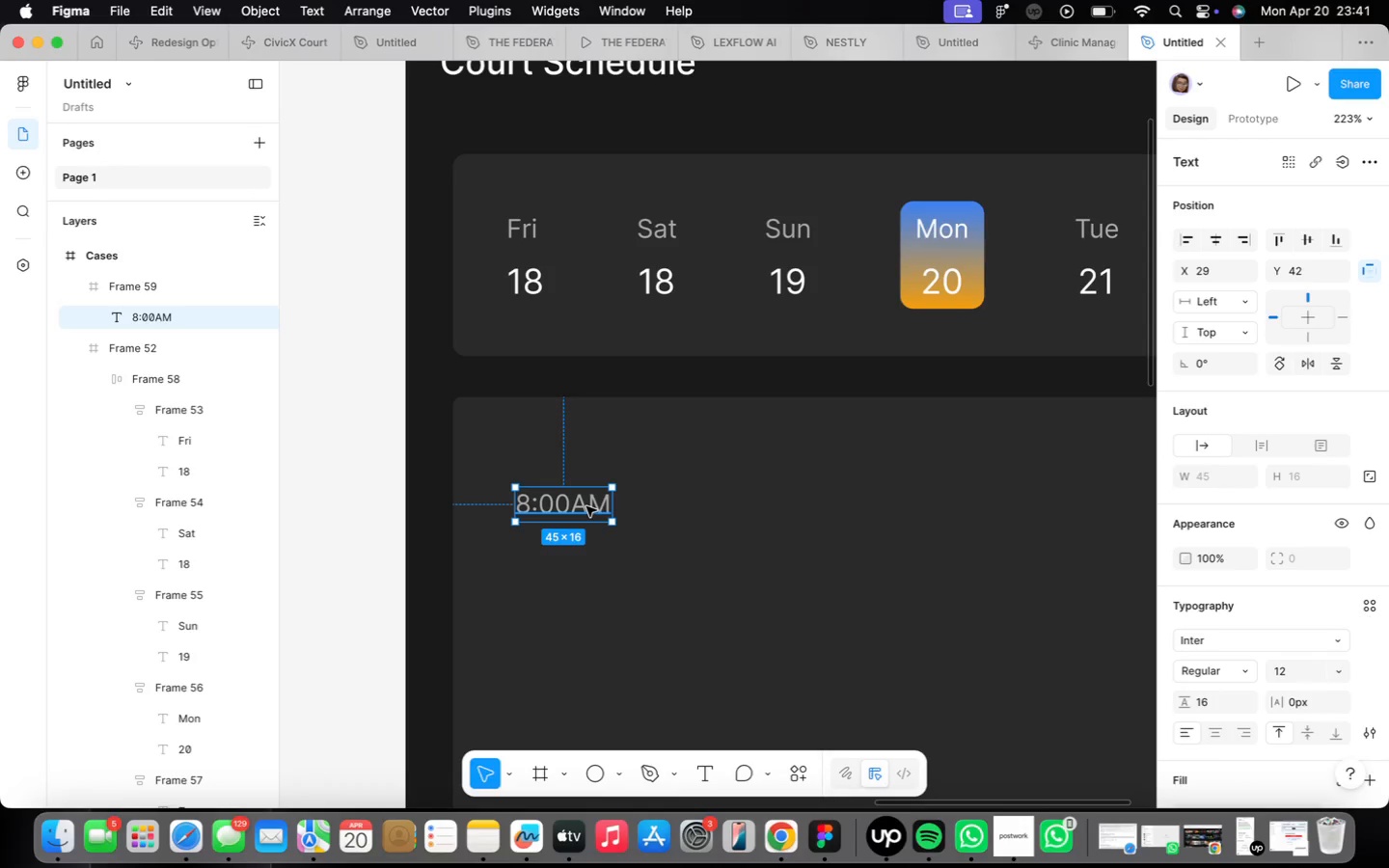 
scroll: coordinate [862, 520], scroll_direction: down, amount: 8.0
 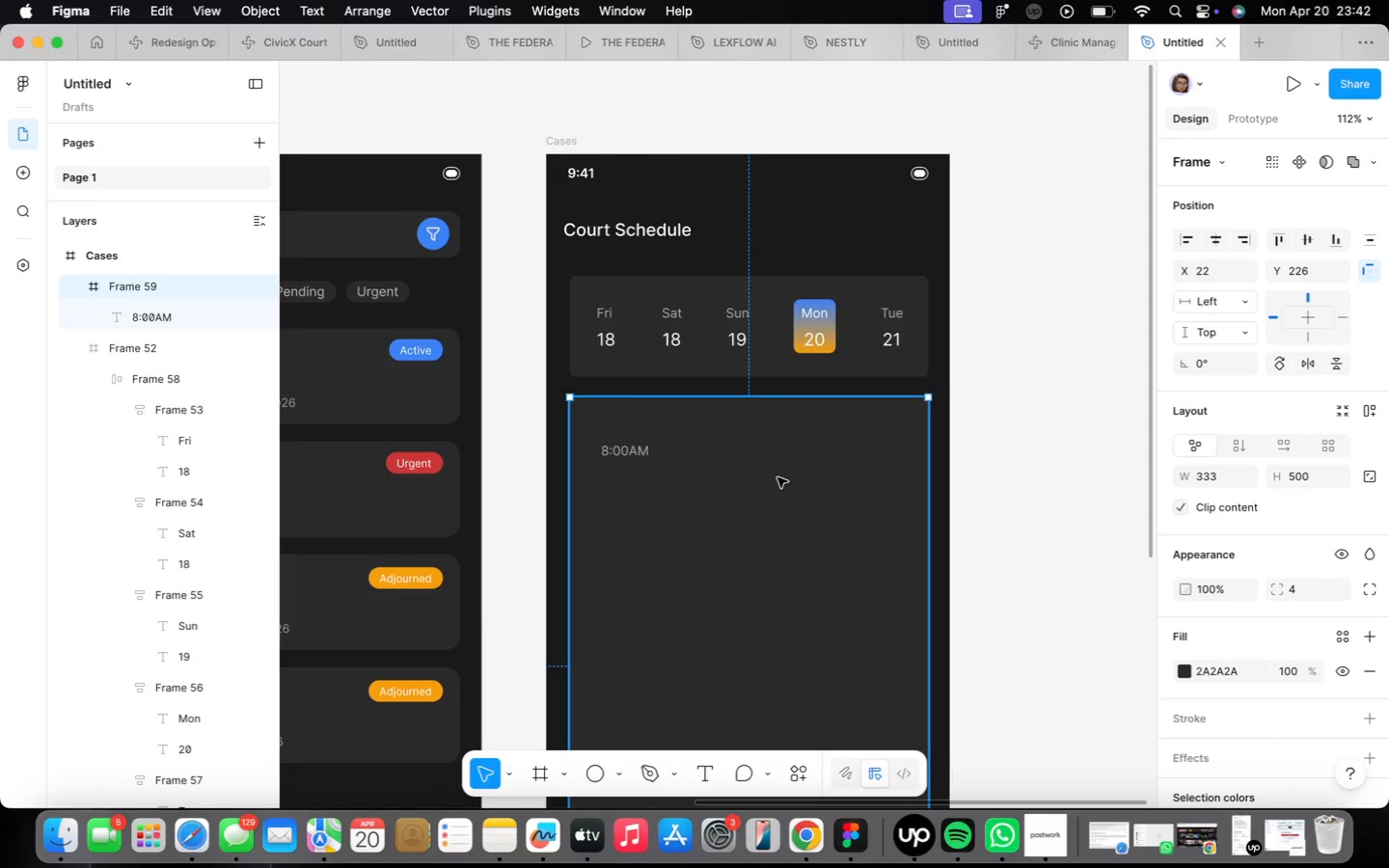 
scroll: coordinate [752, 496], scroll_direction: up, amount: 4.0
 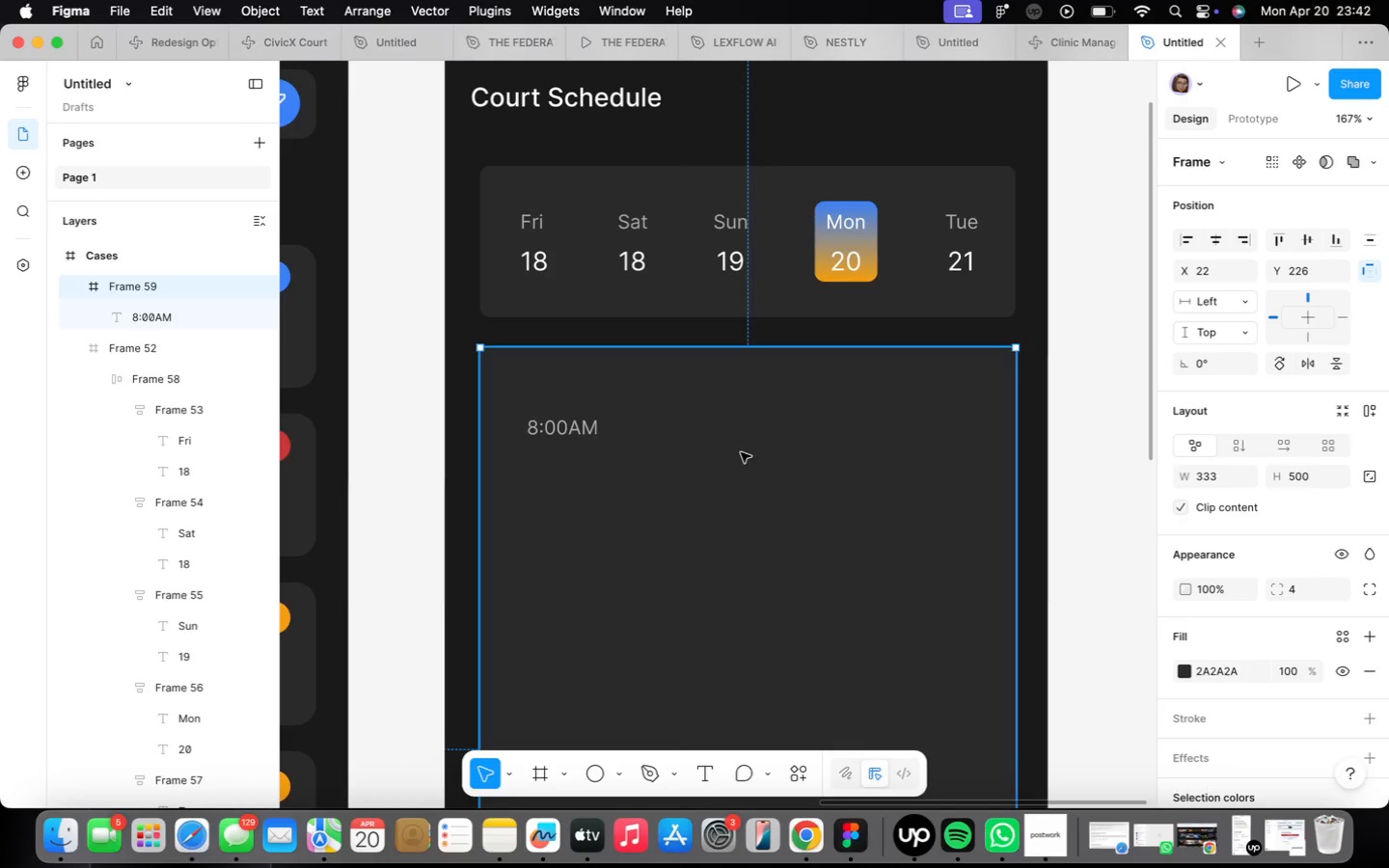 
key(F)
 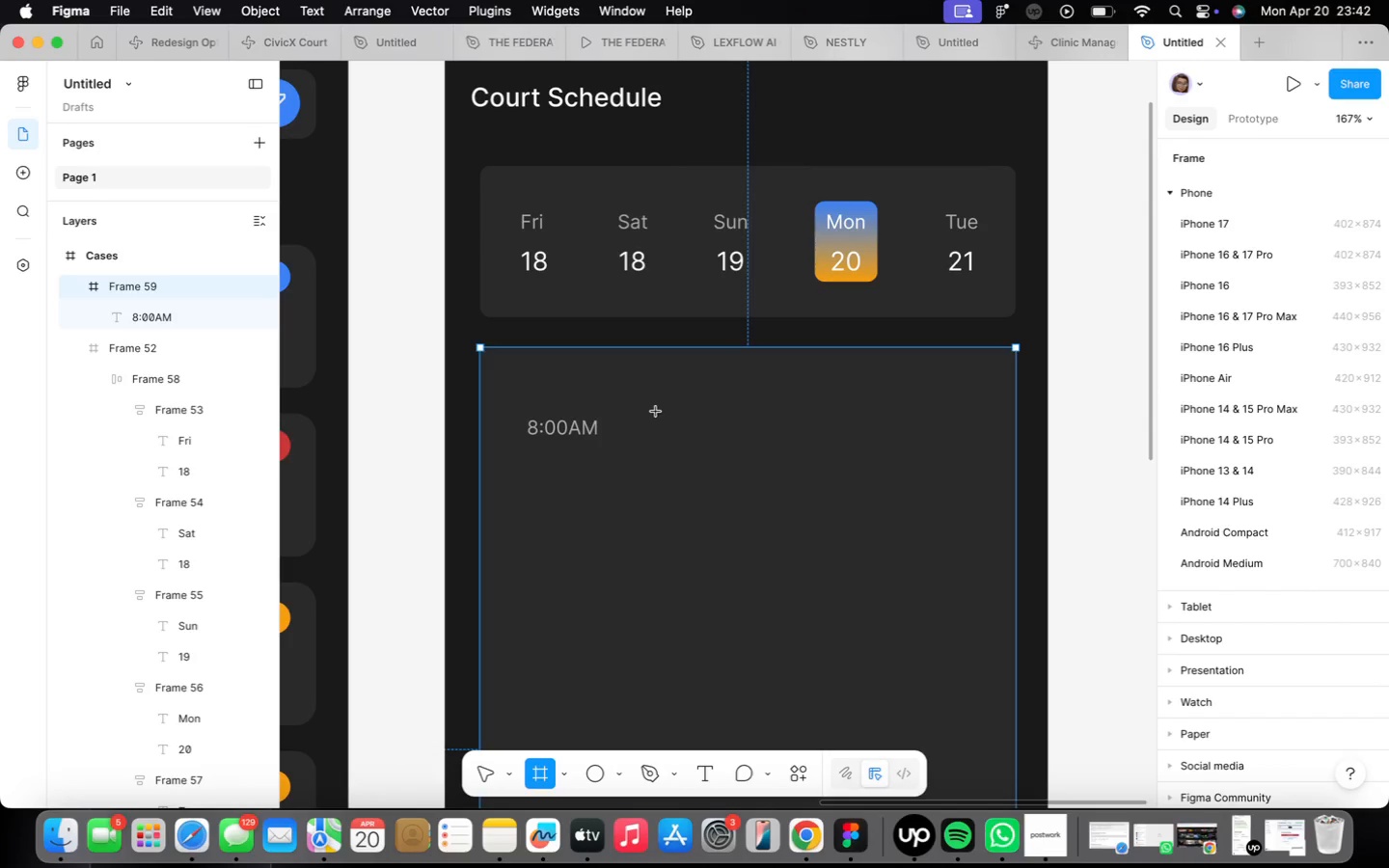 
left_click_drag(start_coordinate=[656, 412], to_coordinate=[863, 491])
 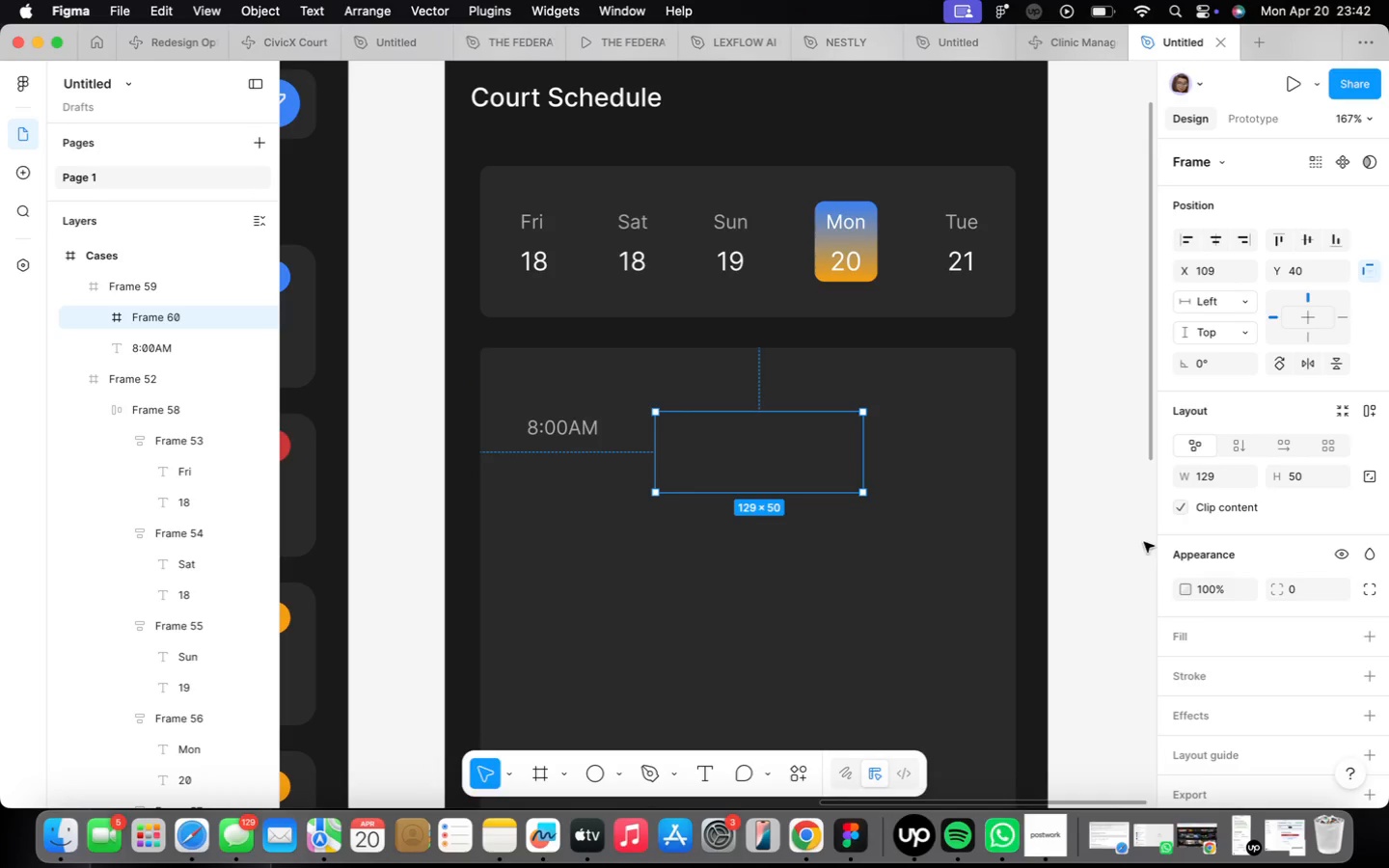 
scroll: coordinate [698, 480], scroll_direction: down, amount: 10.0
 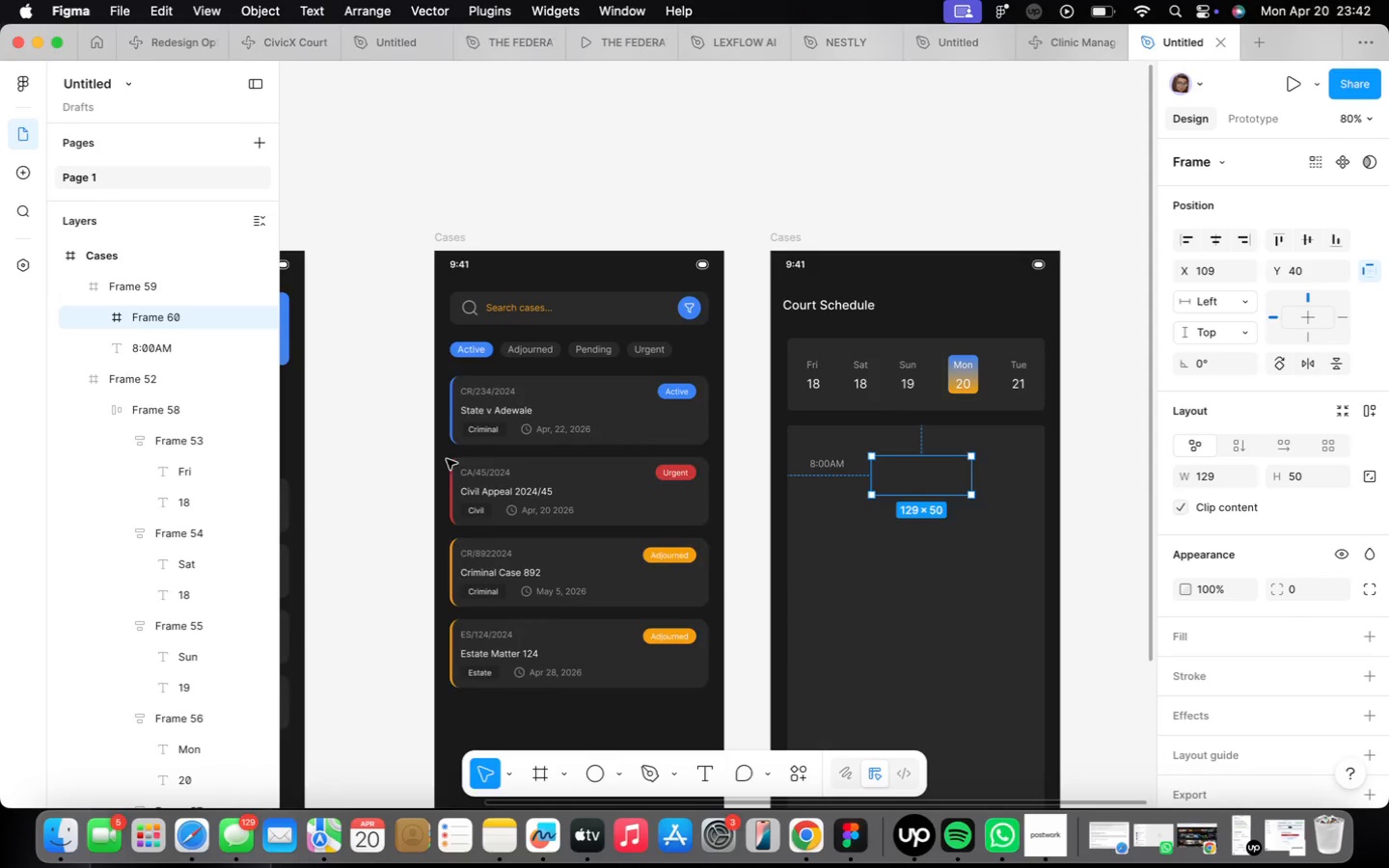 
scroll: coordinate [474, 441], scroll_direction: up, amount: 16.0
 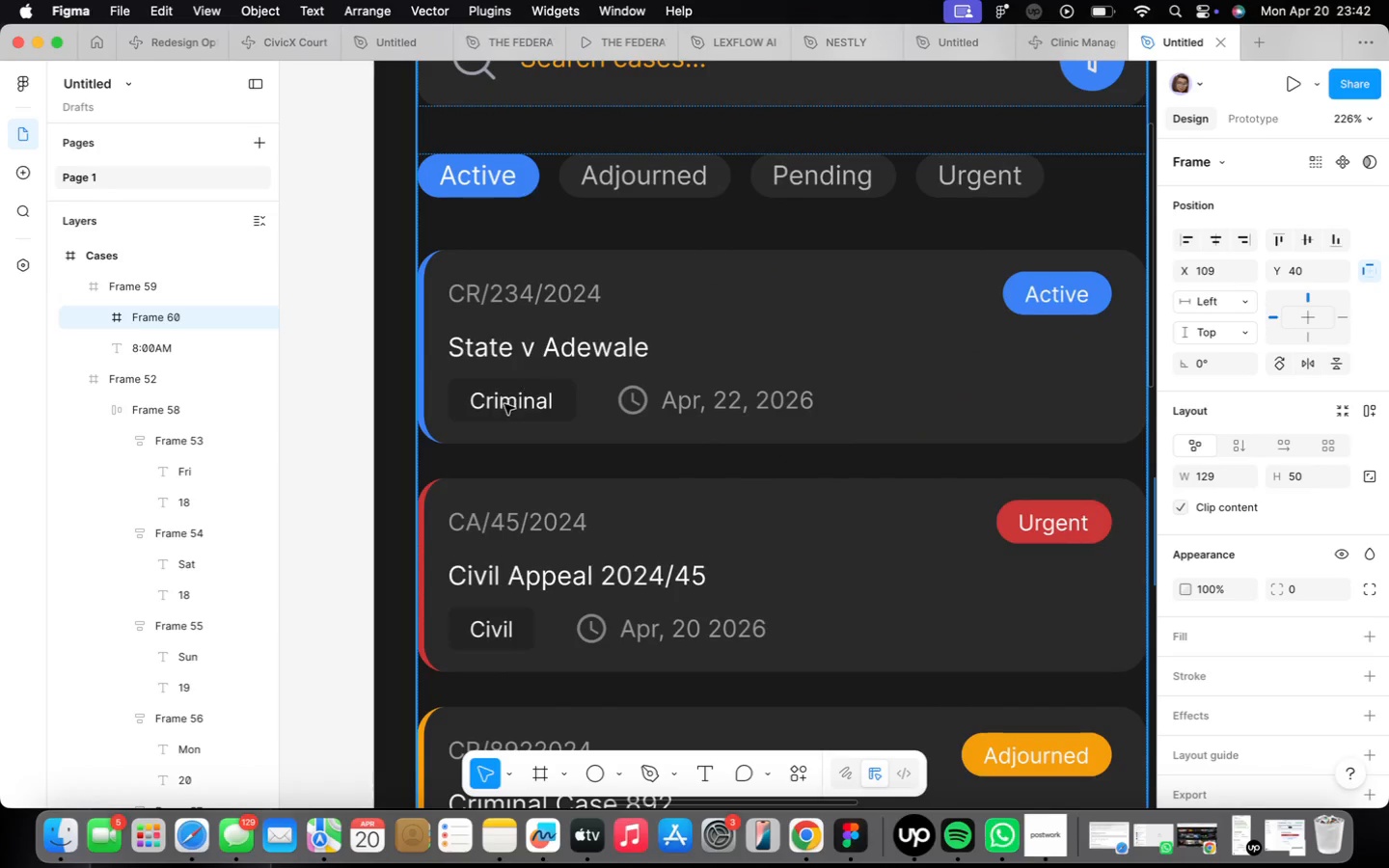 
double_click([504, 404])
 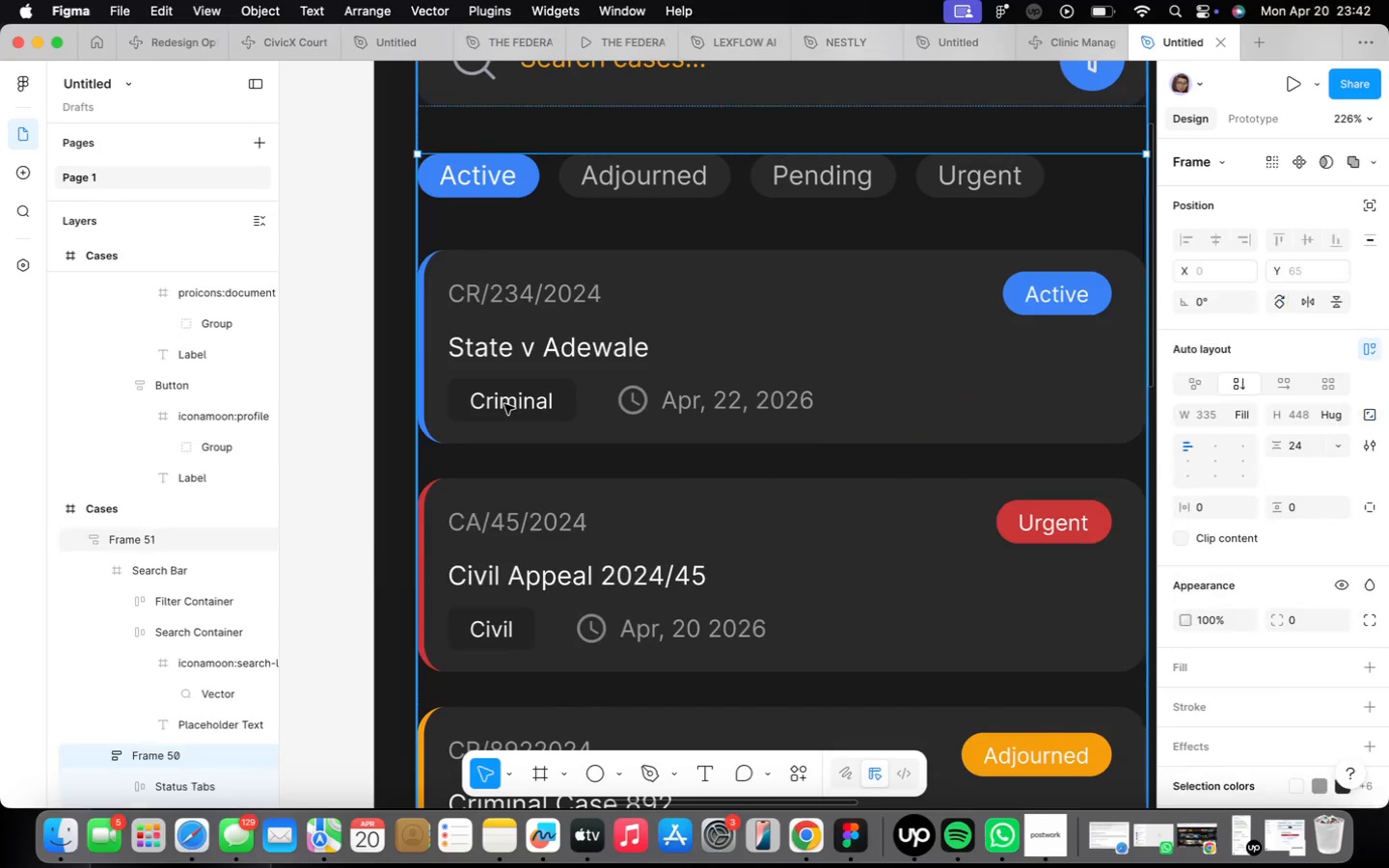 
triple_click([504, 404])
 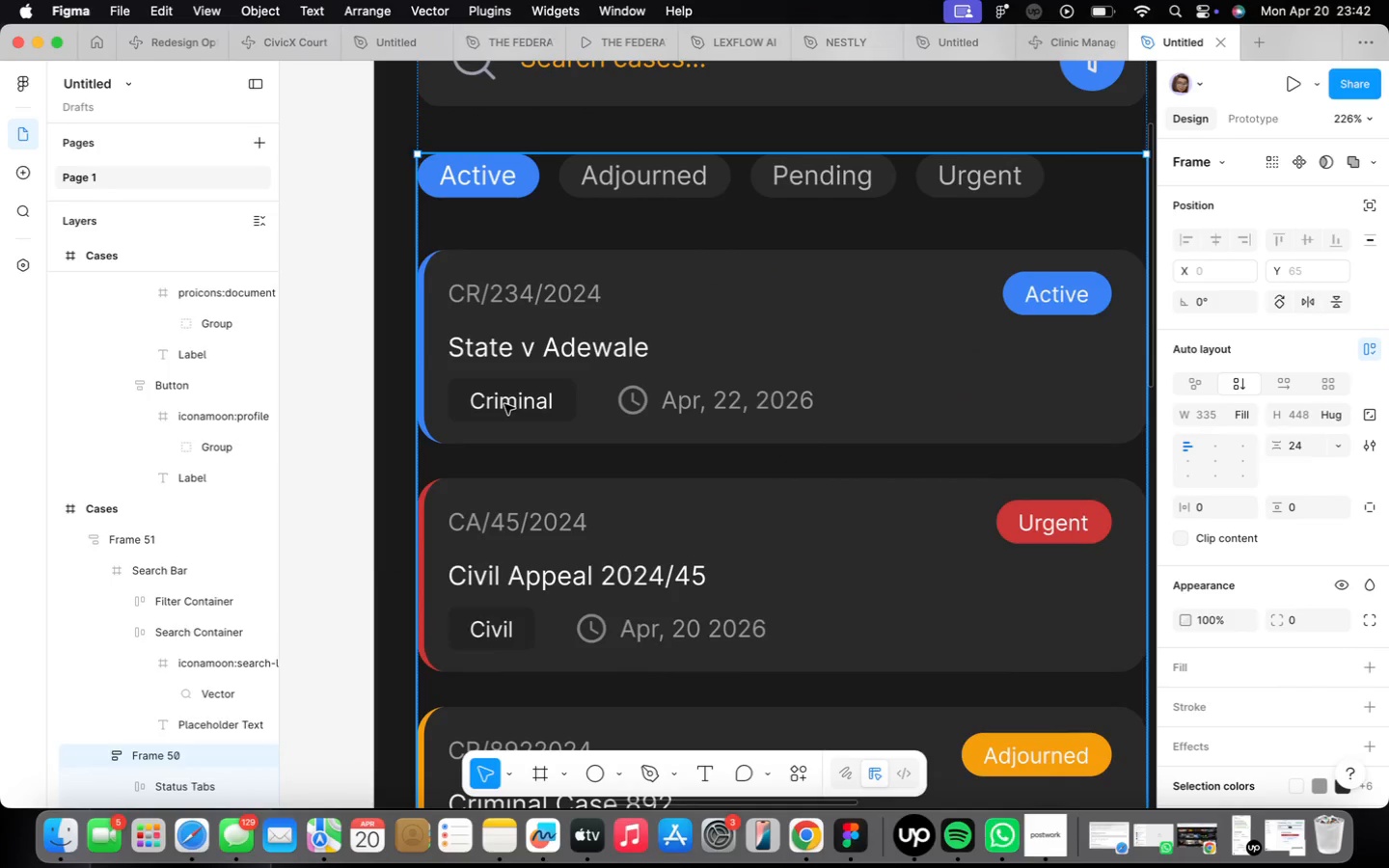 
triple_click([504, 404])
 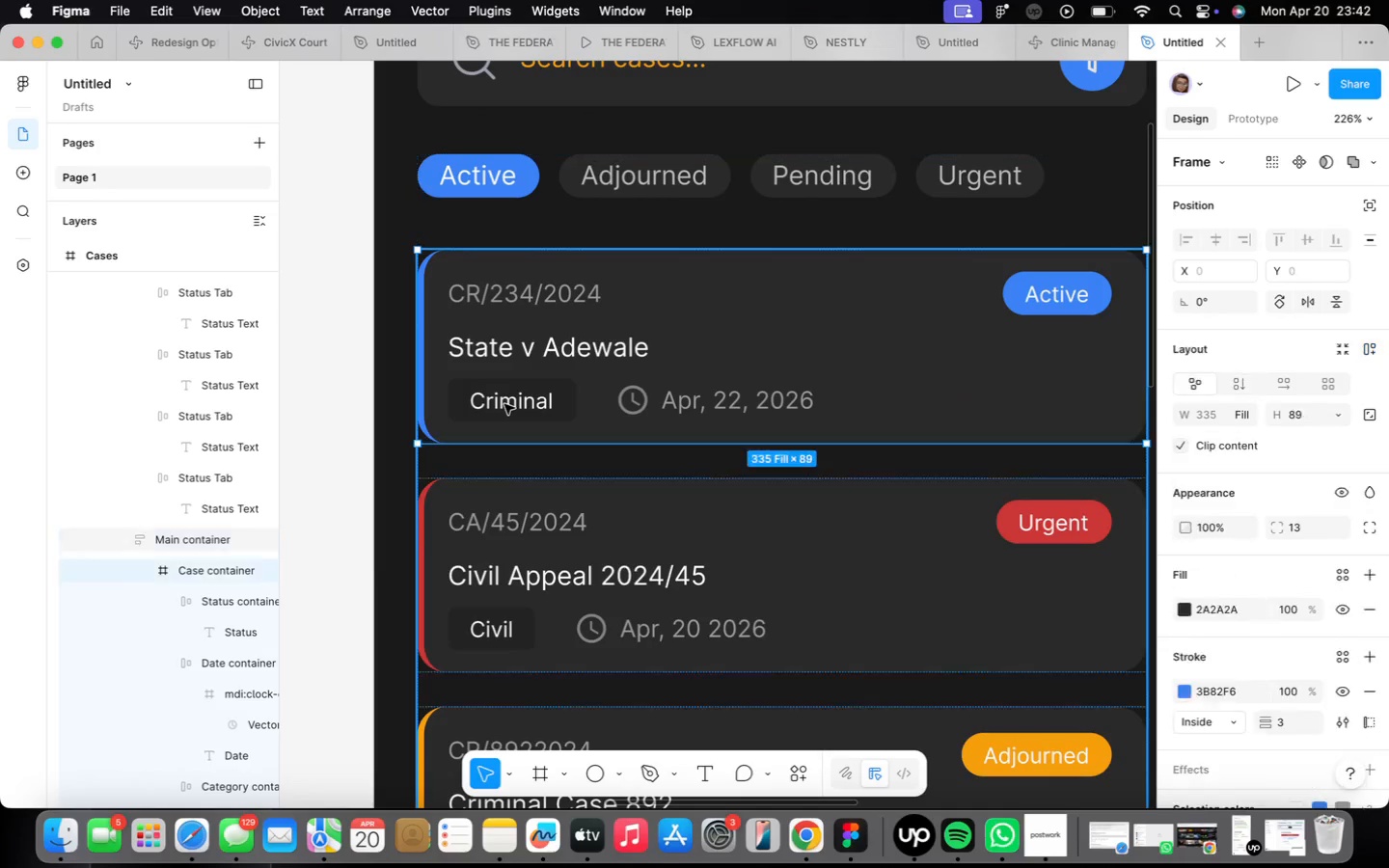 
triple_click([504, 404])
 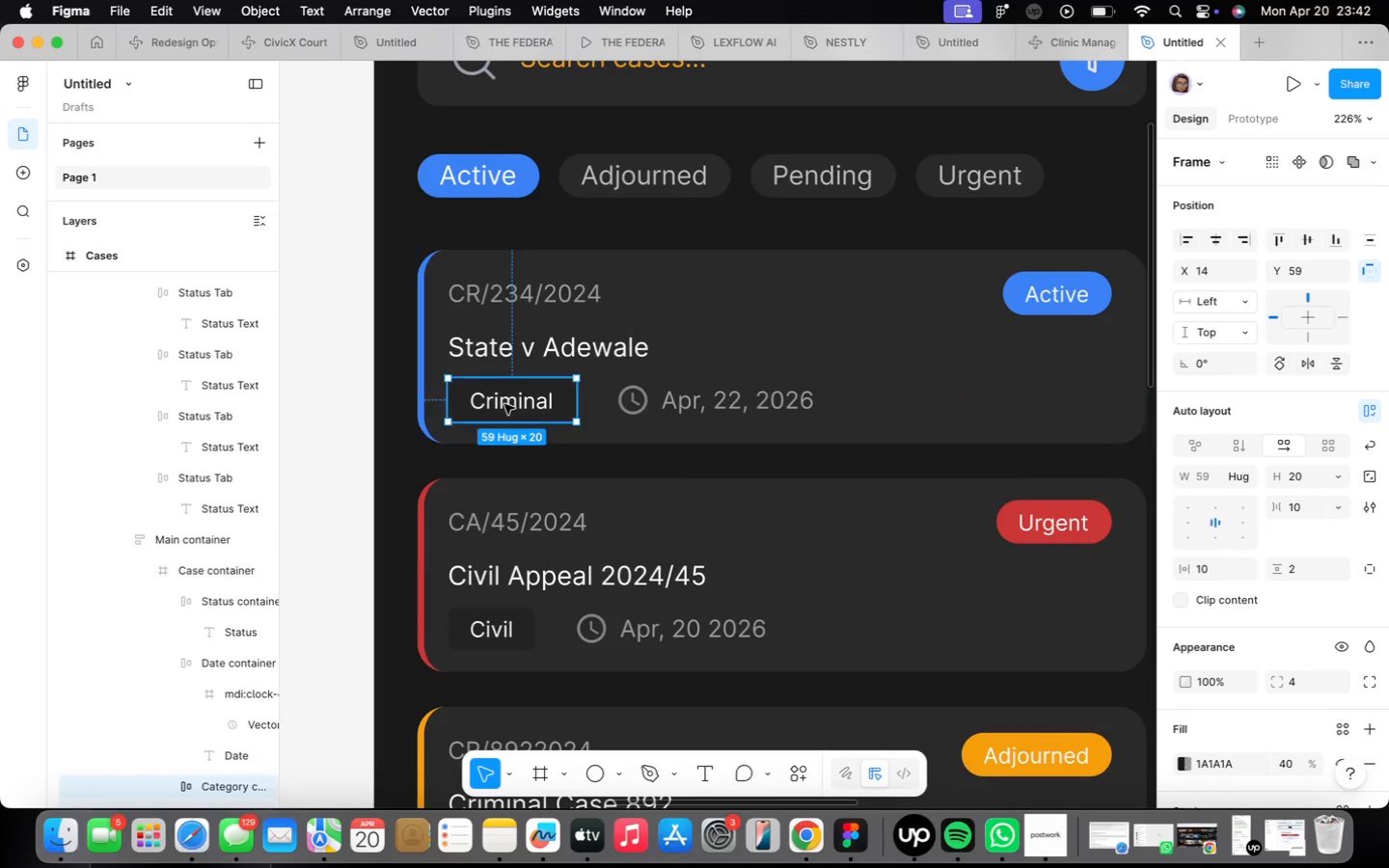 
triple_click([504, 404])
 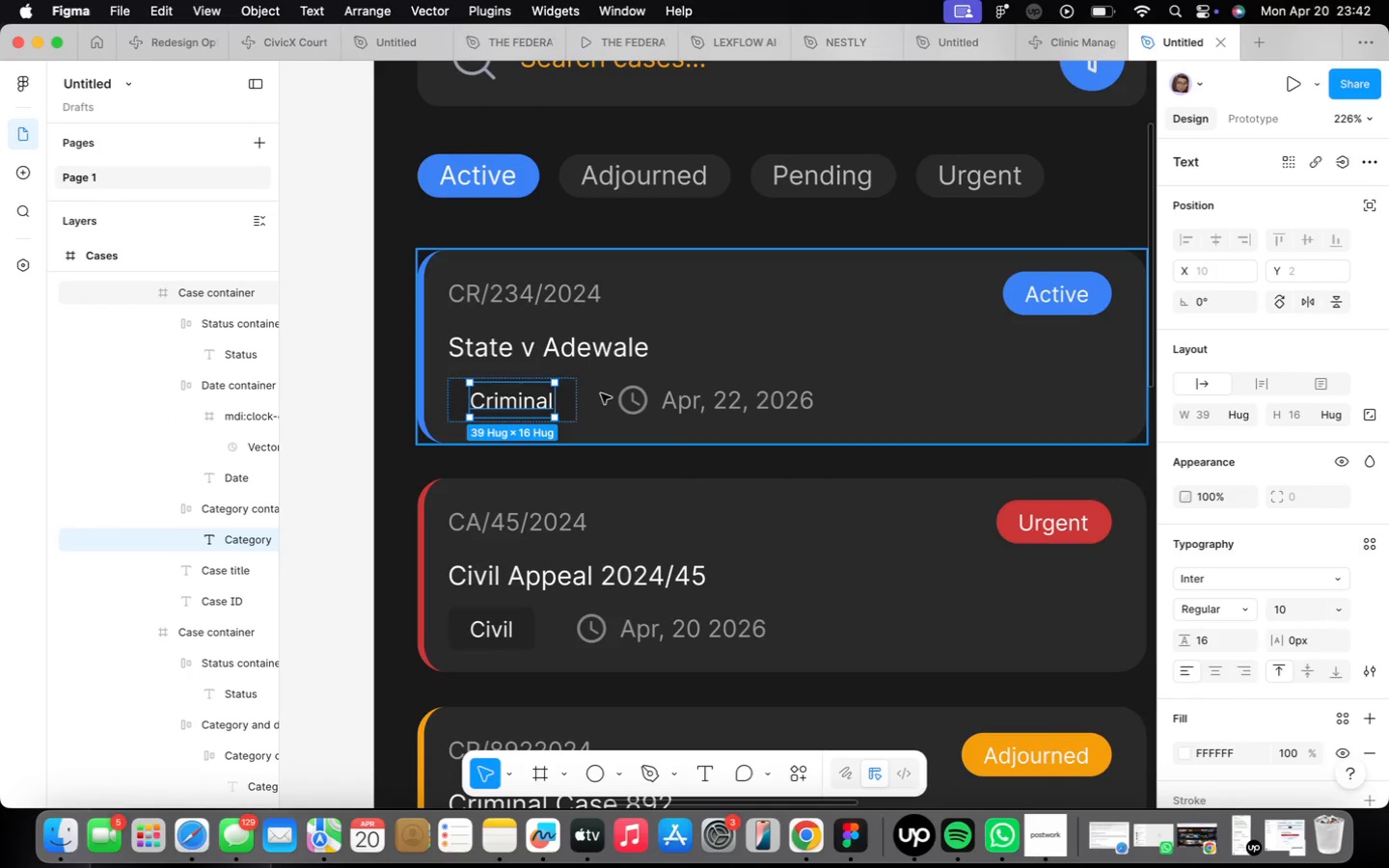 
left_click([602, 394])
 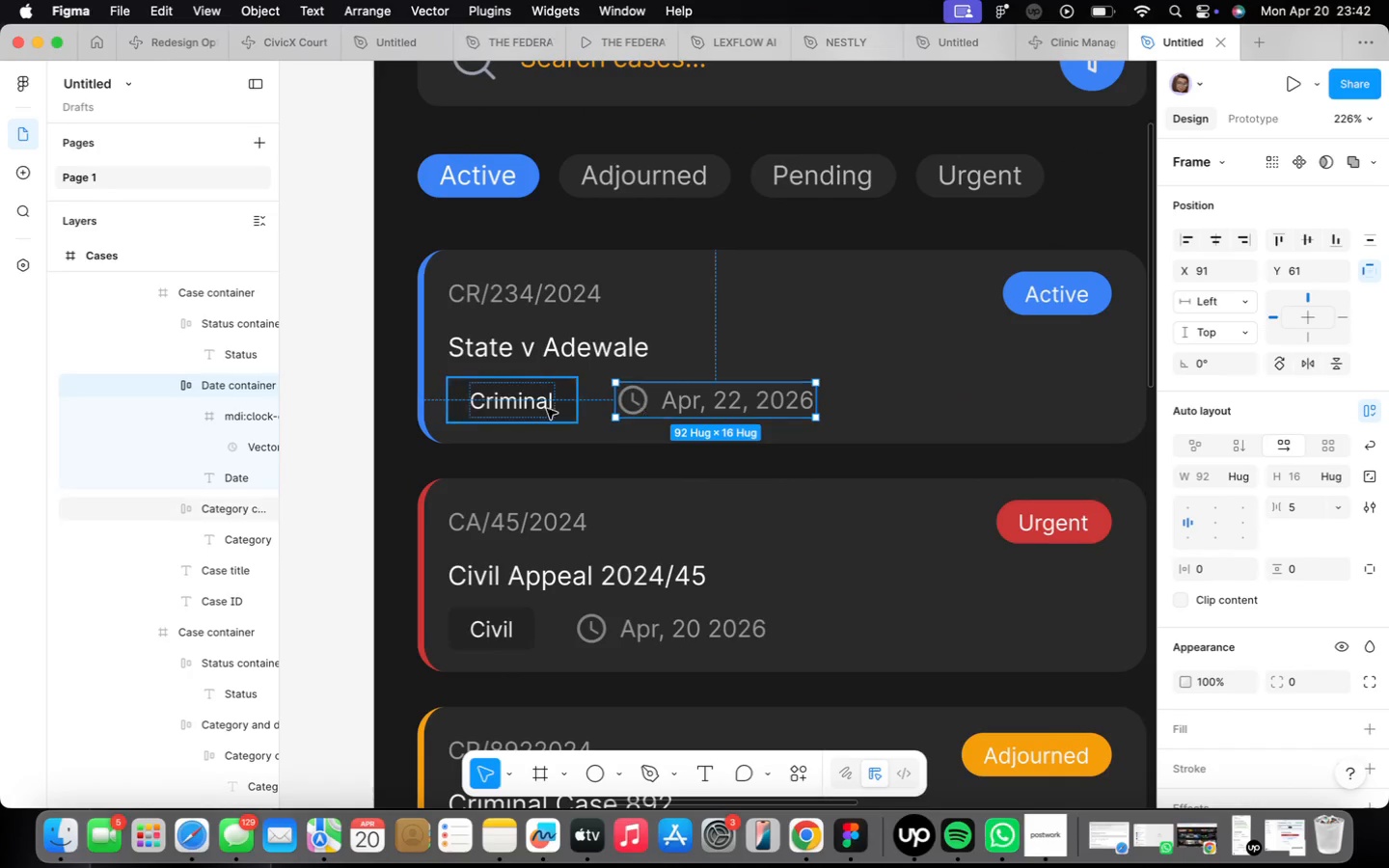 
left_click([501, 401])
 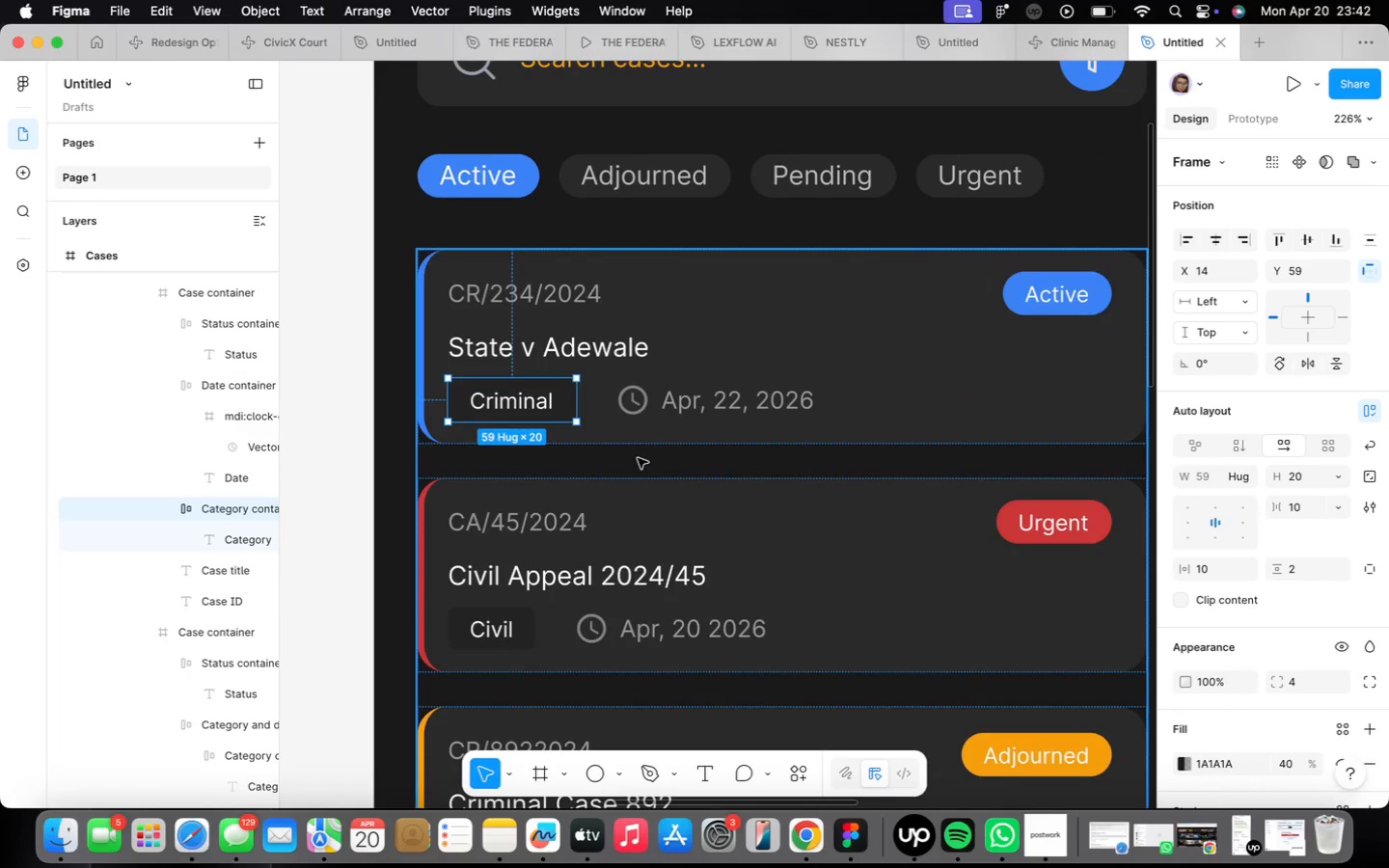 
scroll: coordinate [579, 483], scroll_direction: down, amount: 11.0
 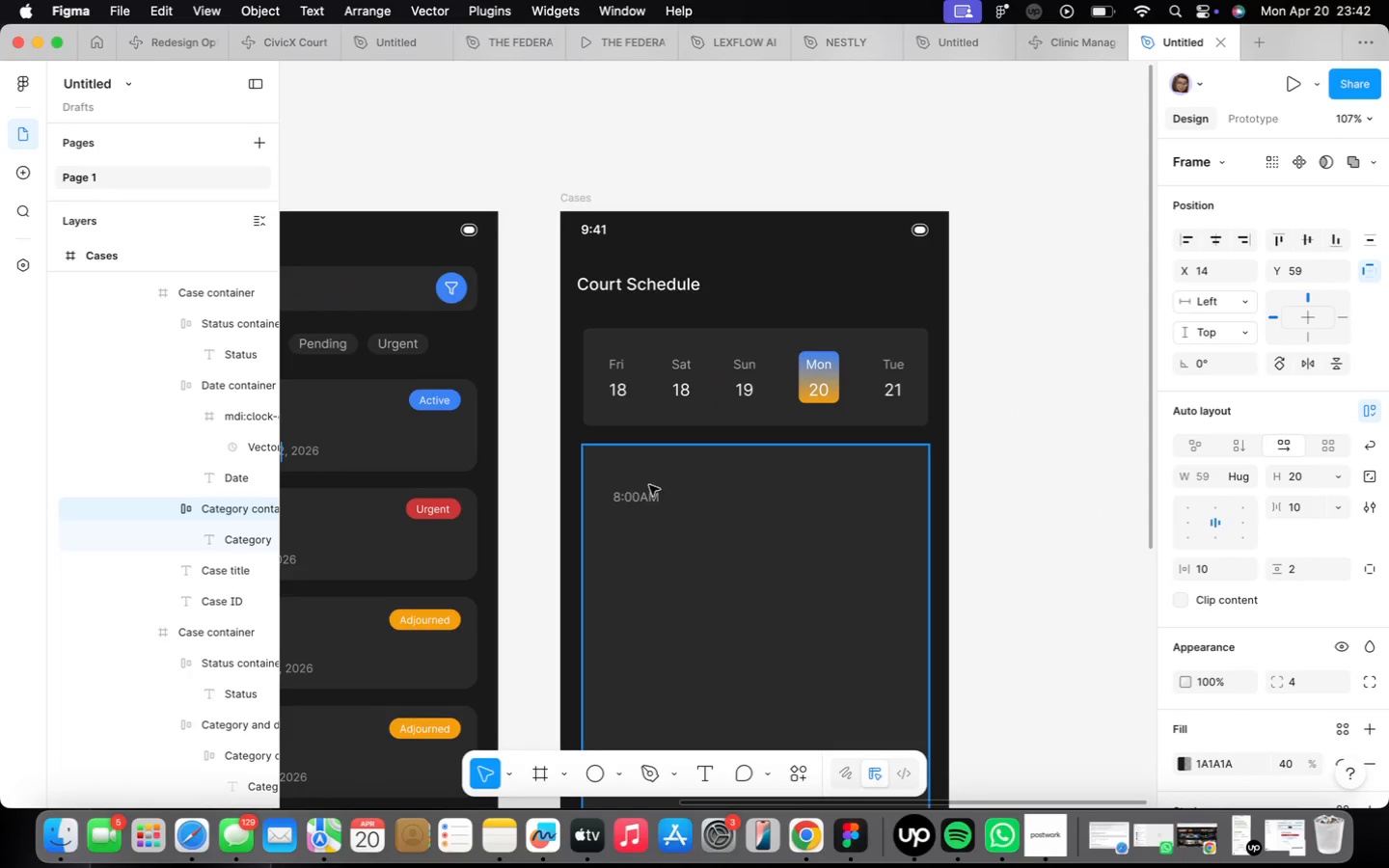 
double_click([644, 489])
 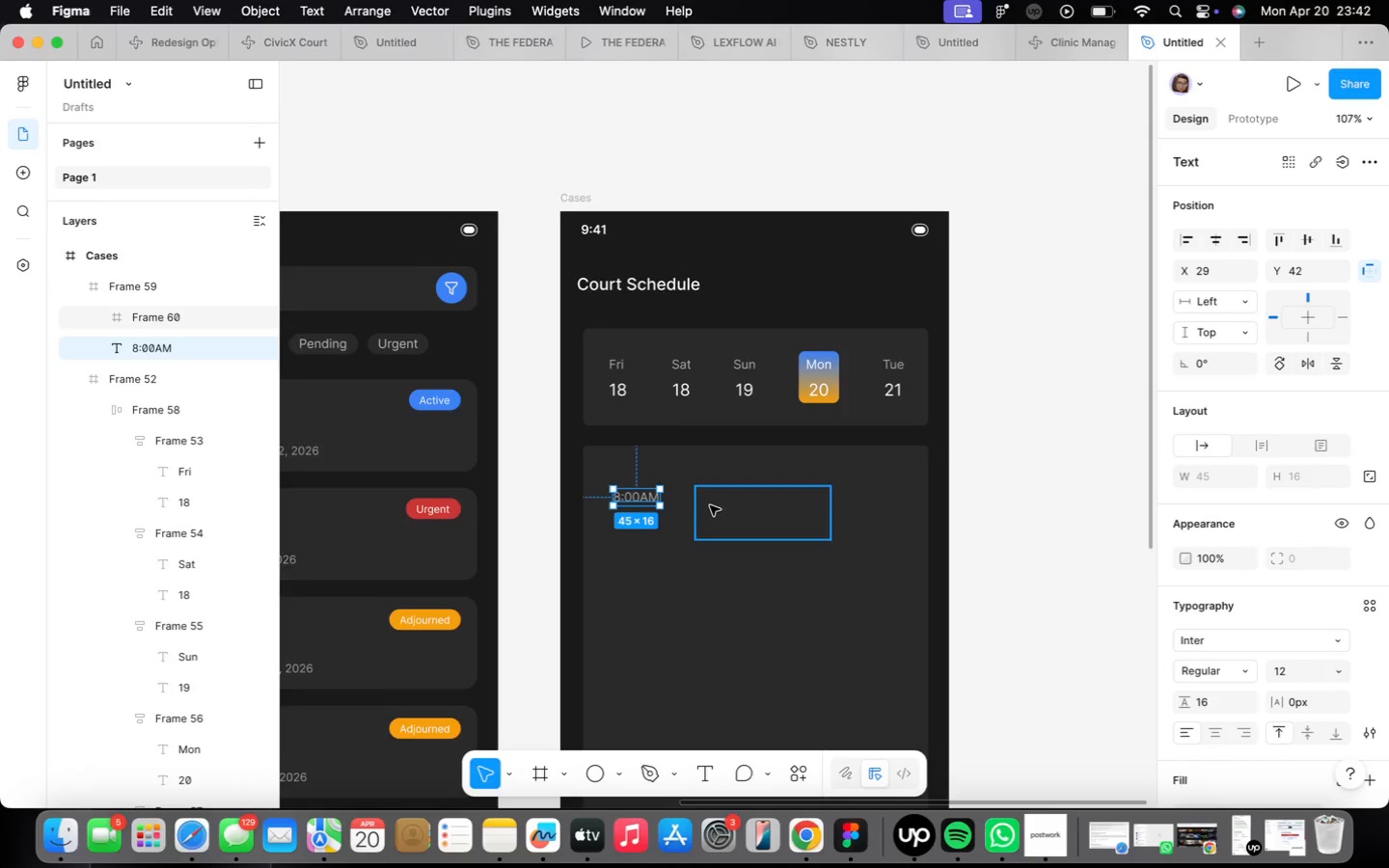 
scroll: coordinate [710, 505], scroll_direction: up, amount: 8.0
 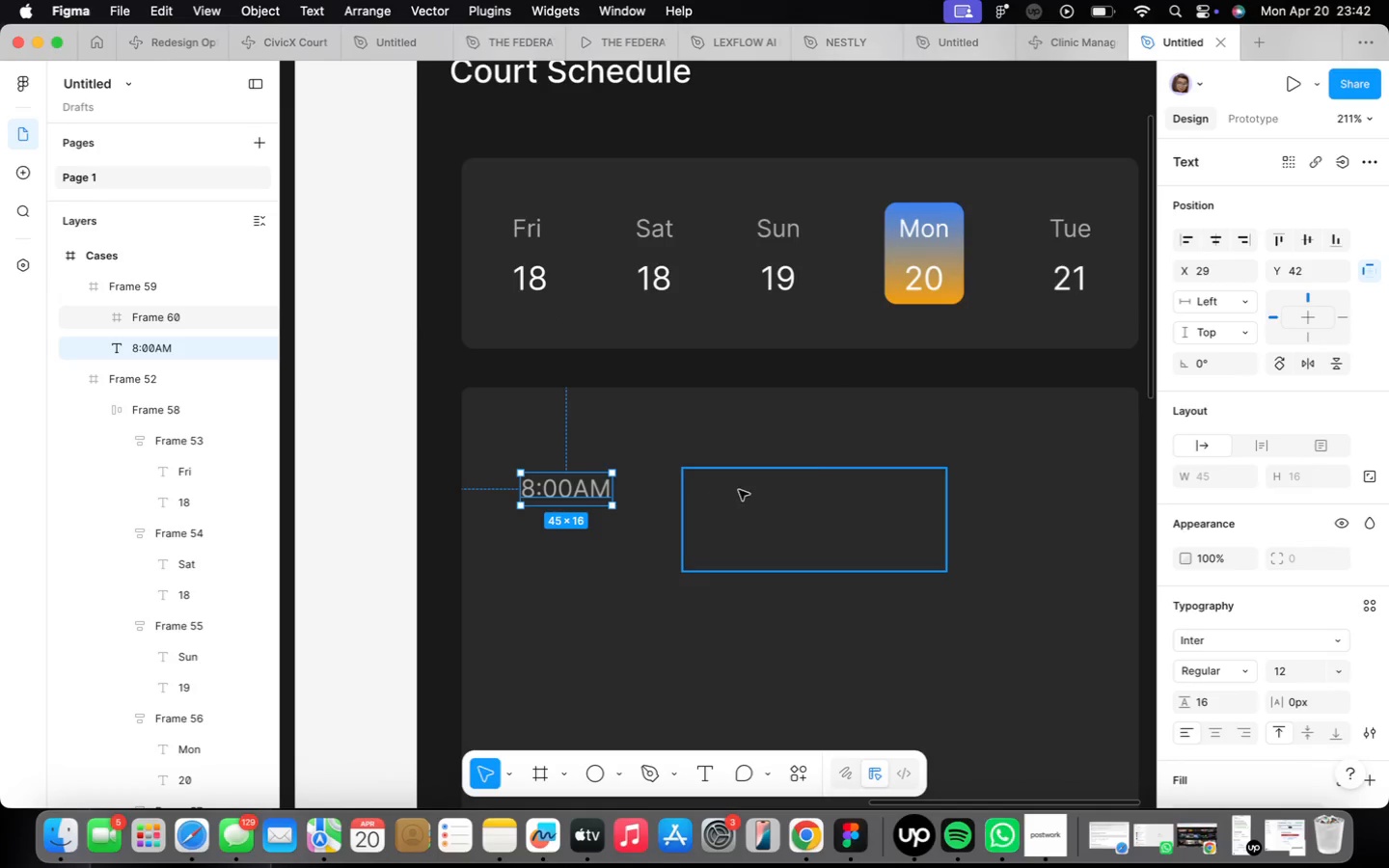 
left_click([821, 485])
 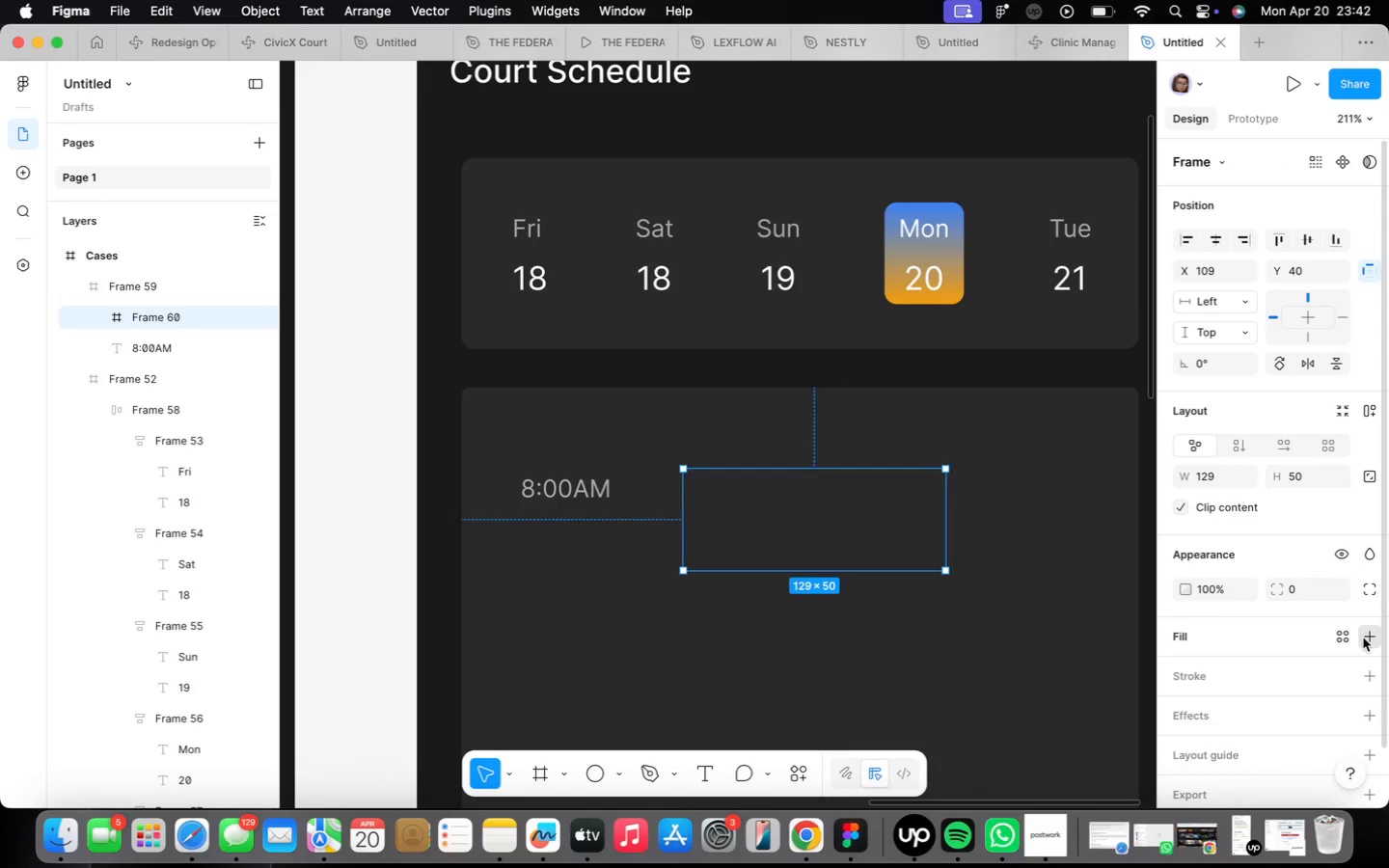 
left_click([1259, 669])
 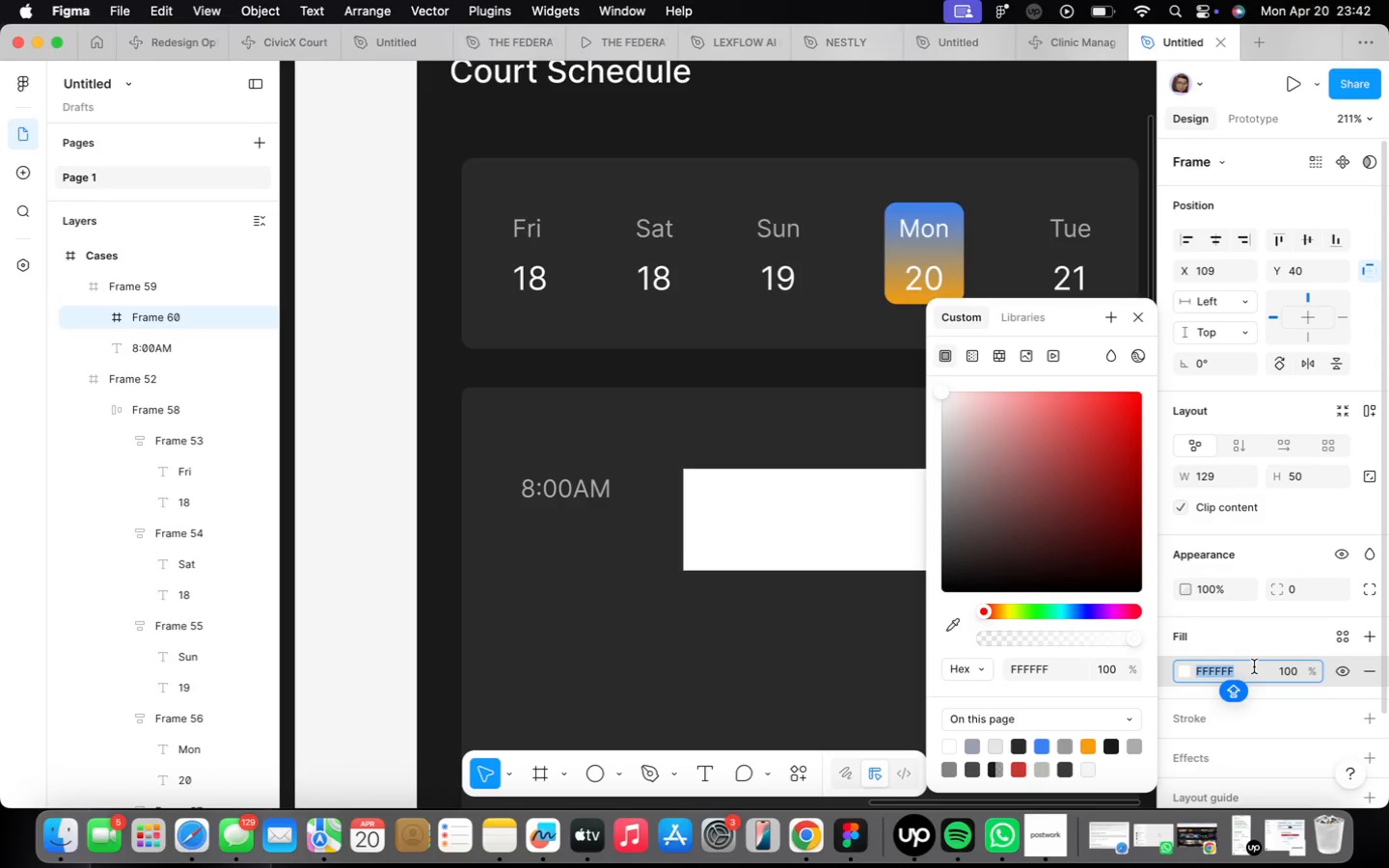 
type(1A1A1A)
 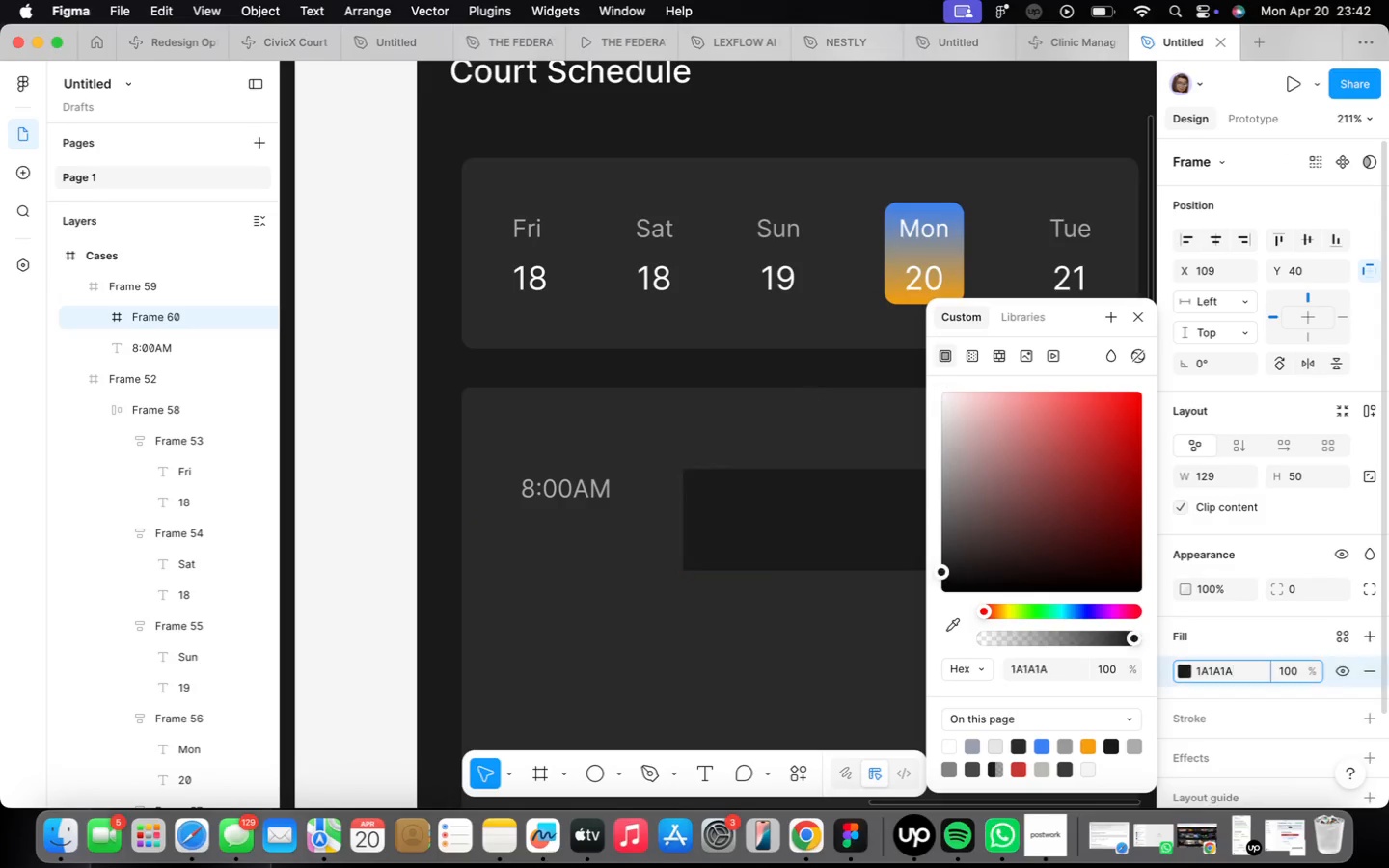 
key(Enter)
 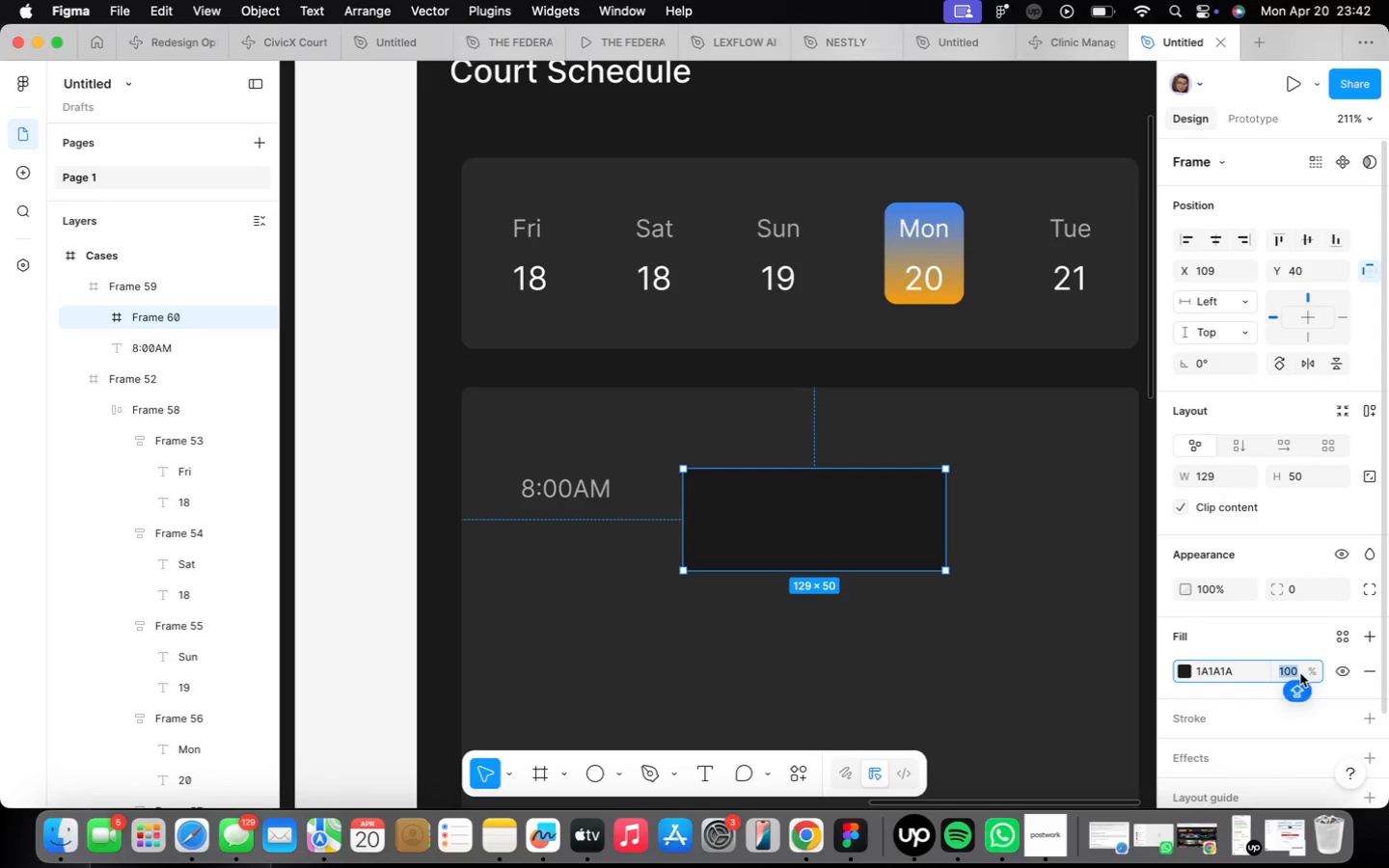 
type(40)
 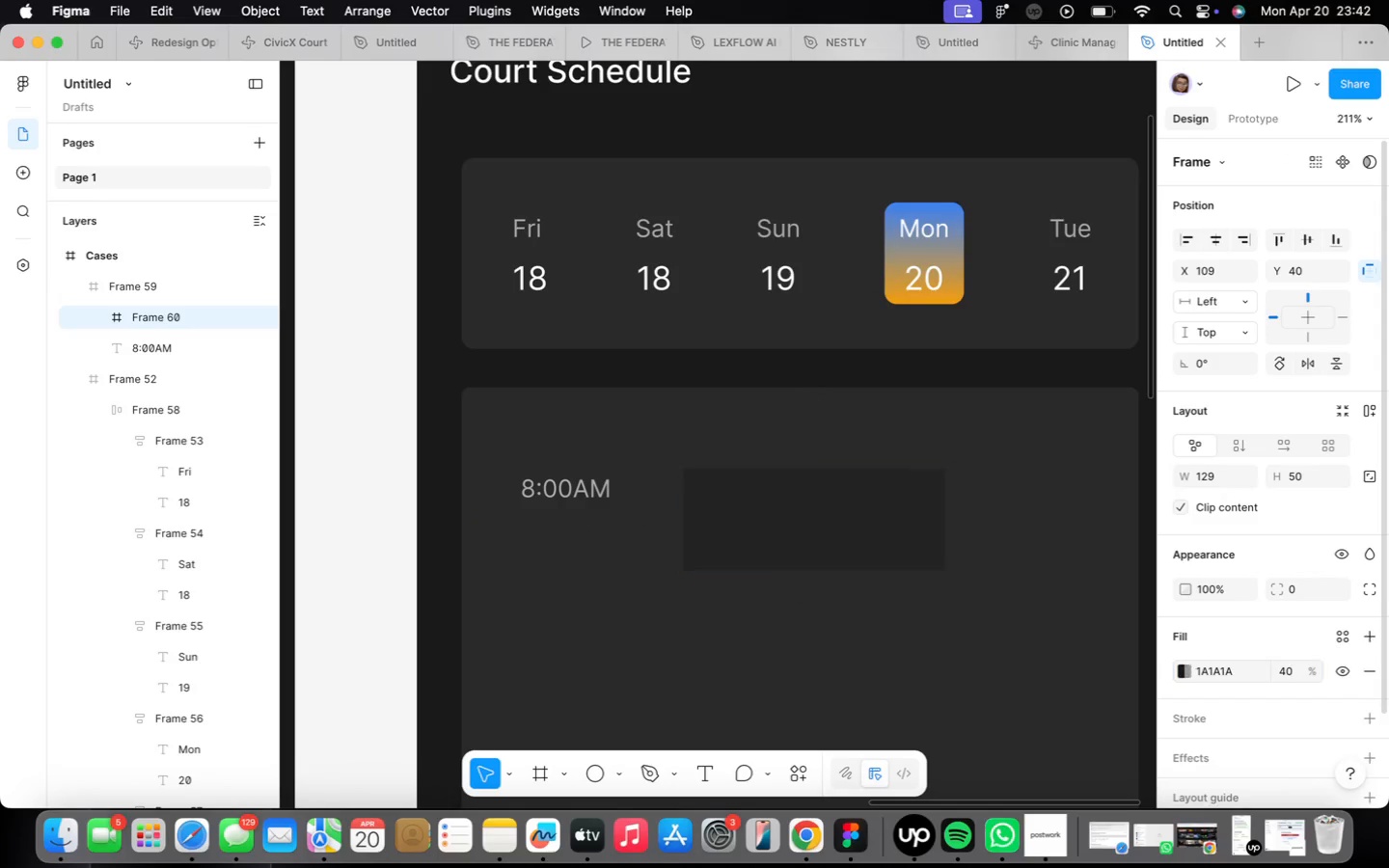 
key(Enter)
 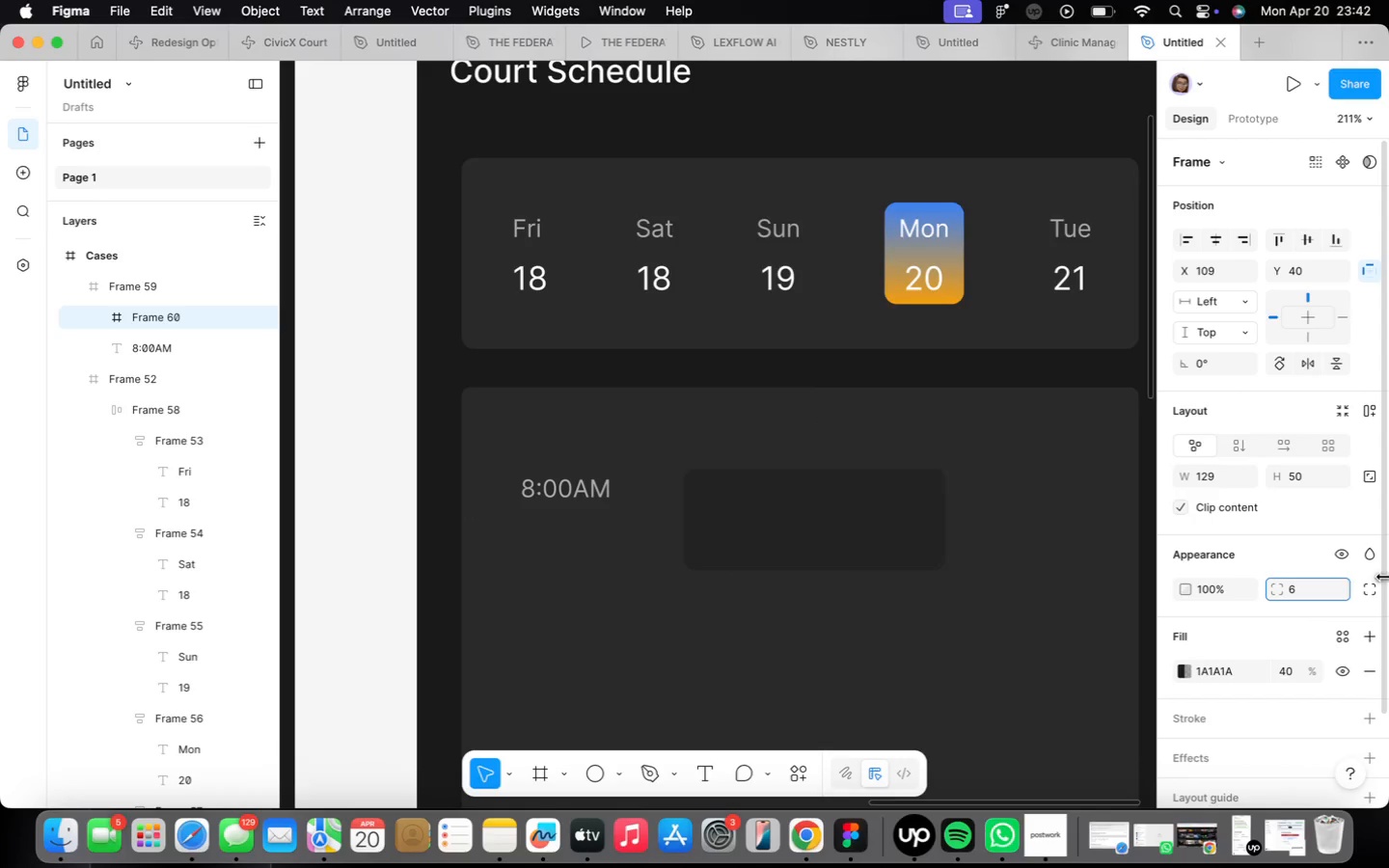 
wait(5.1)
 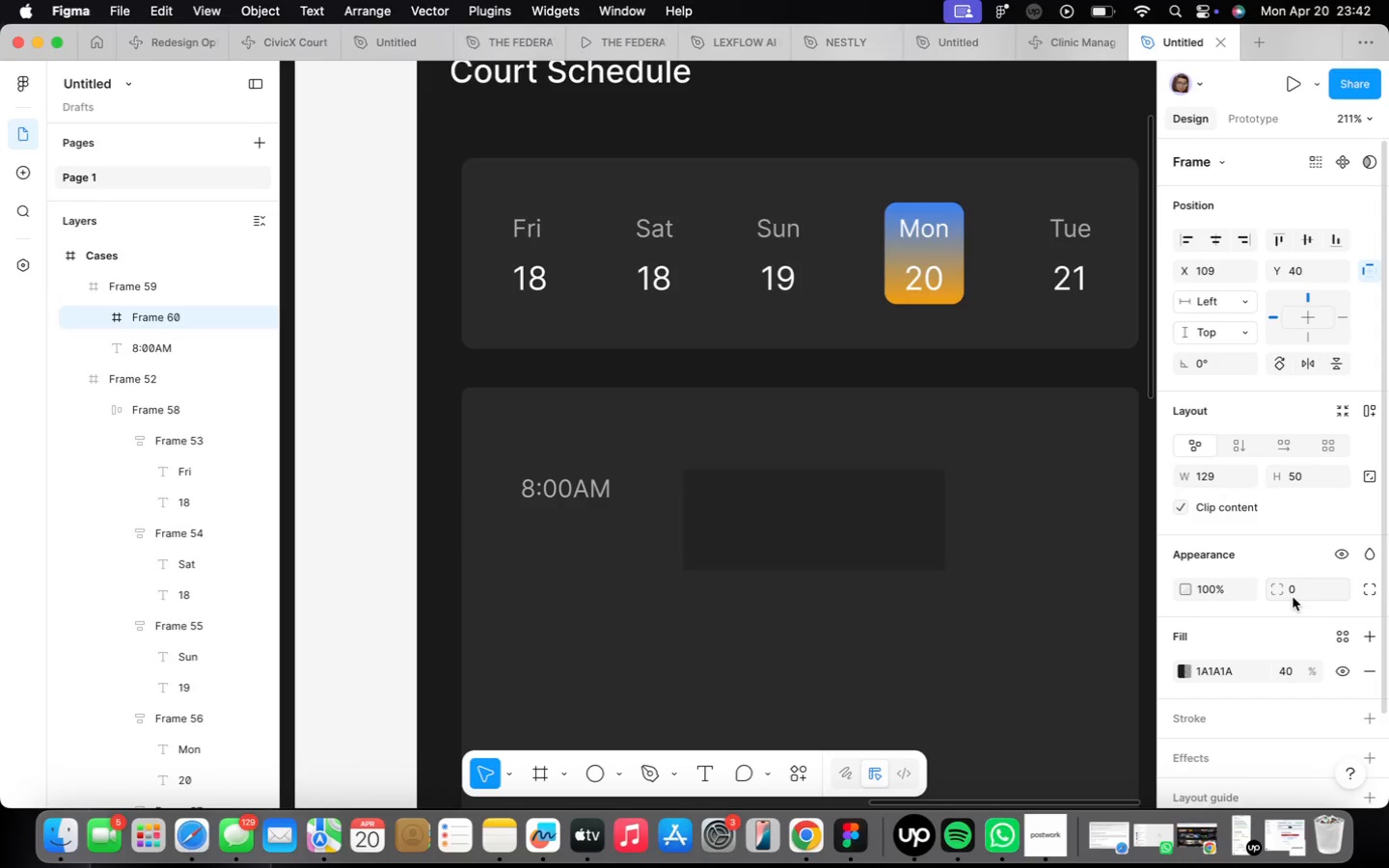 
left_click_drag(start_coordinate=[820, 534], to_coordinate=[801, 505])
 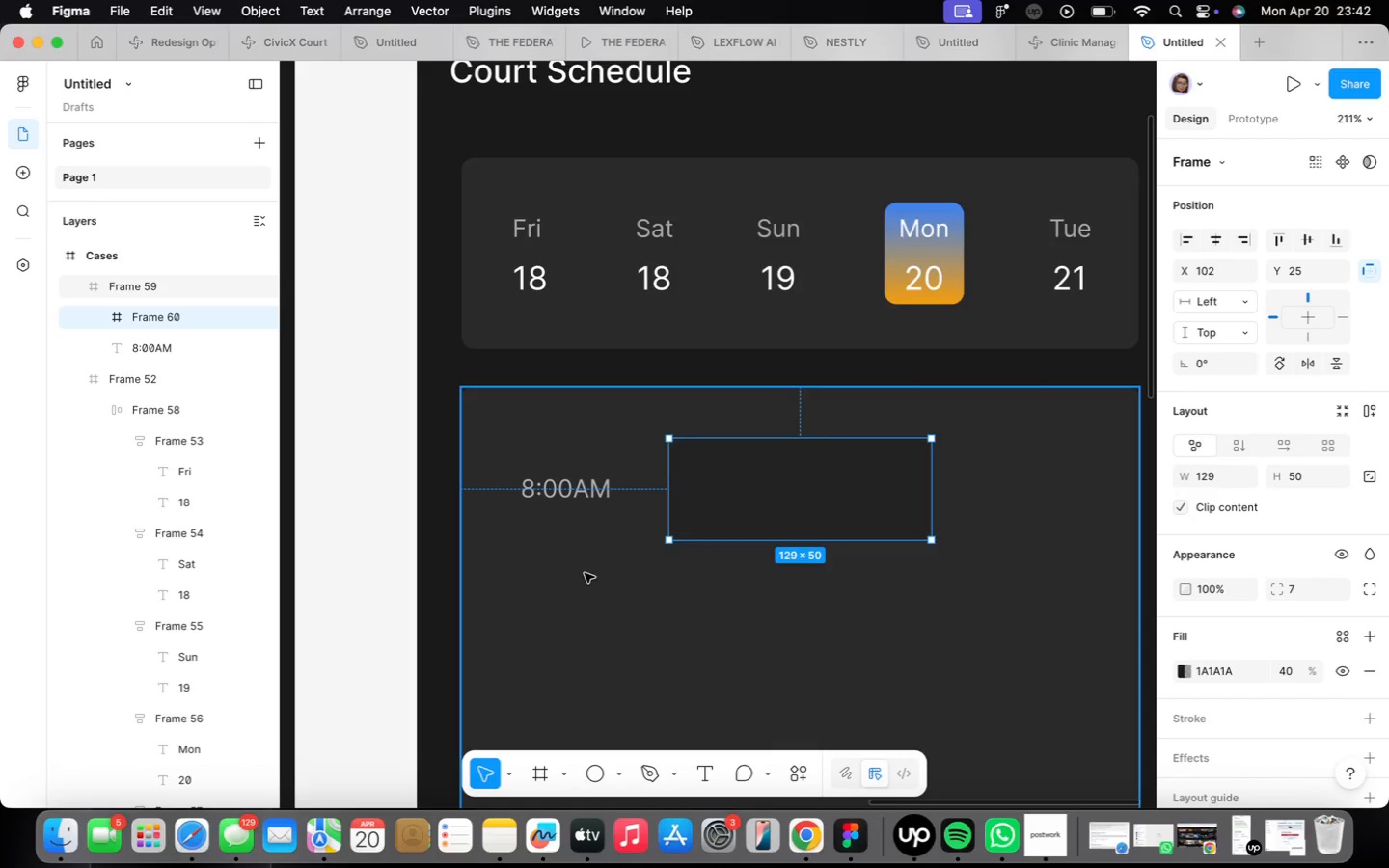 
left_click([551, 488])
 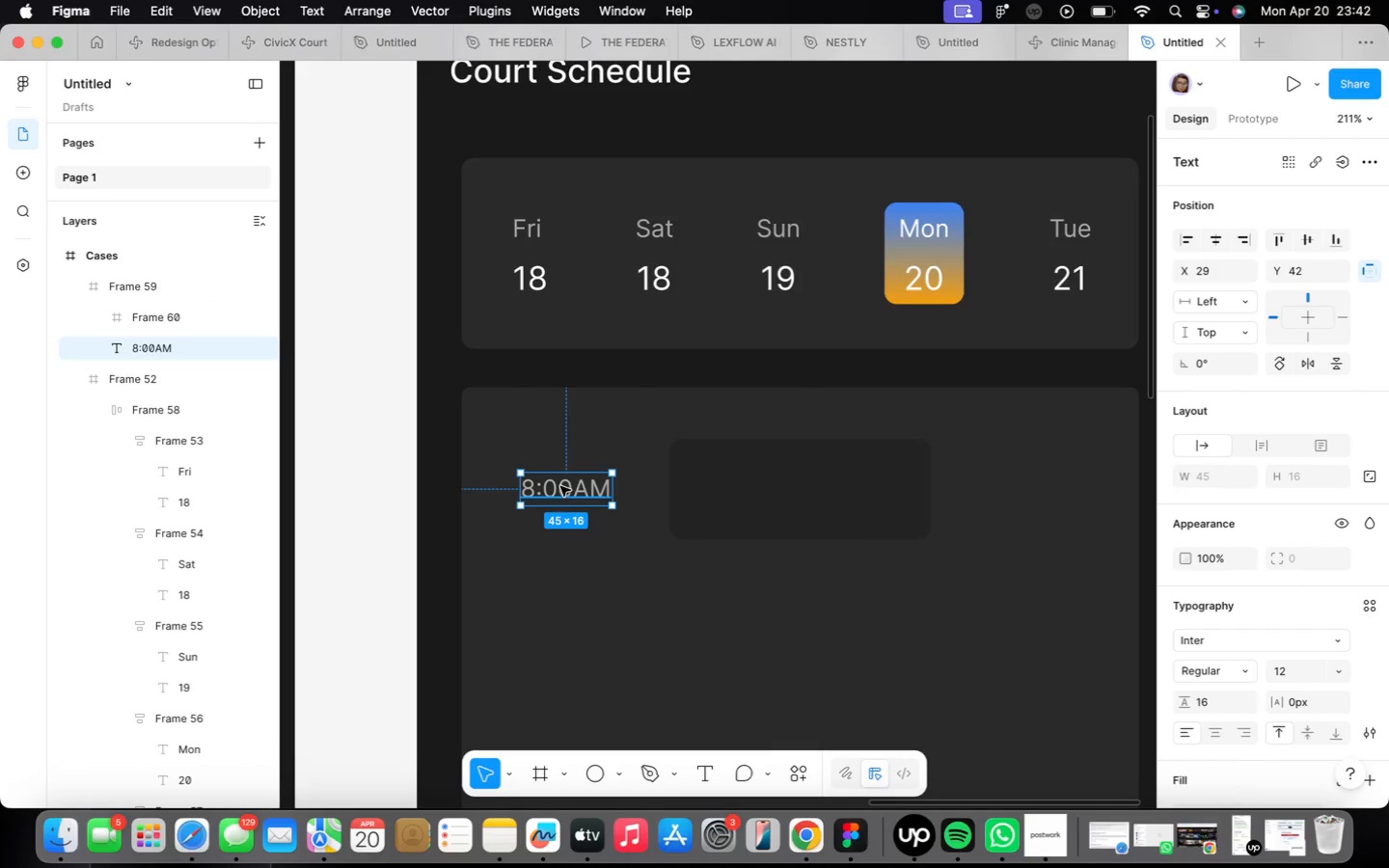 
left_click_drag(start_coordinate=[563, 488], to_coordinate=[571, 496])
 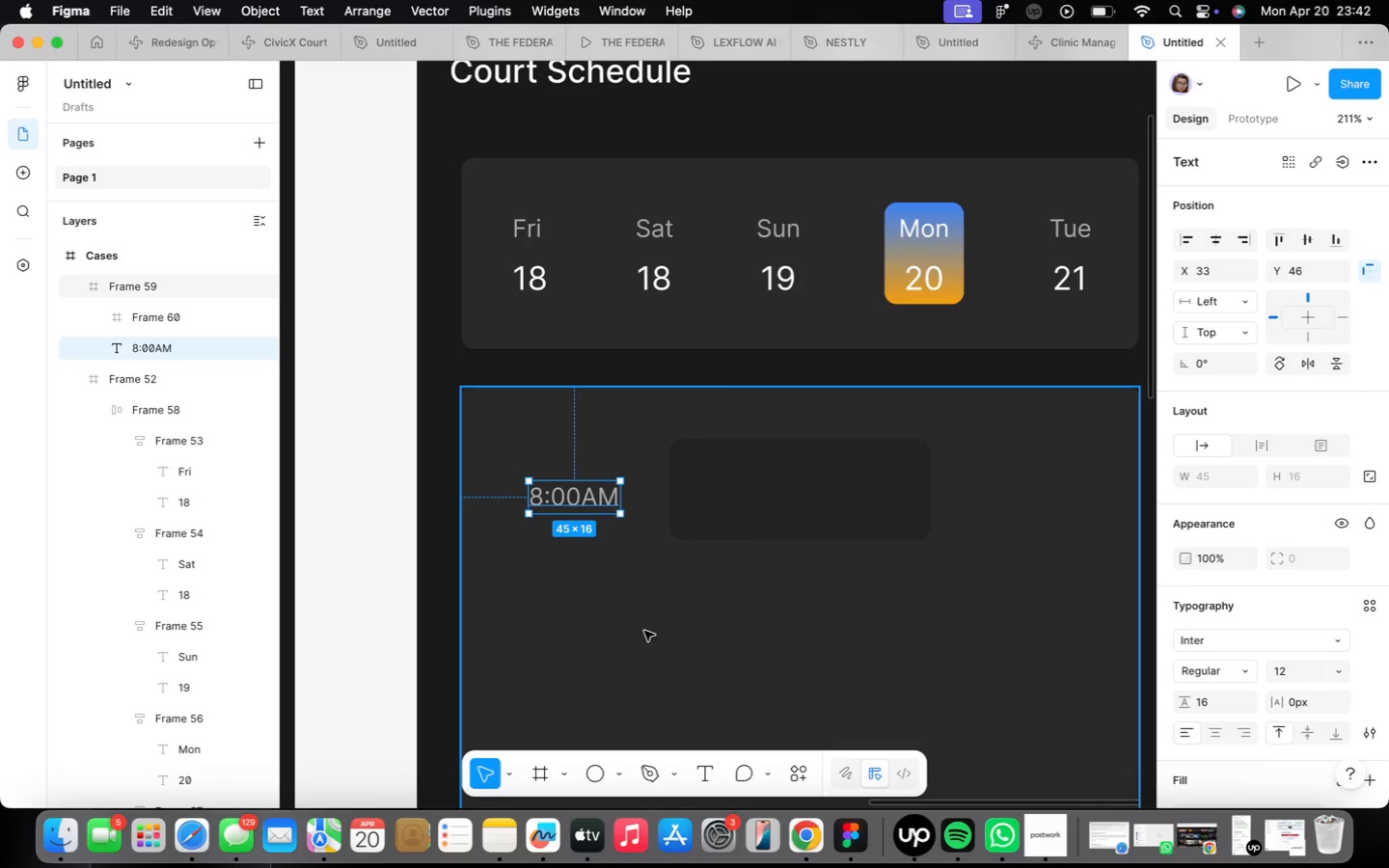 
scroll: coordinate [574, 622], scroll_direction: down, amount: 3.0
 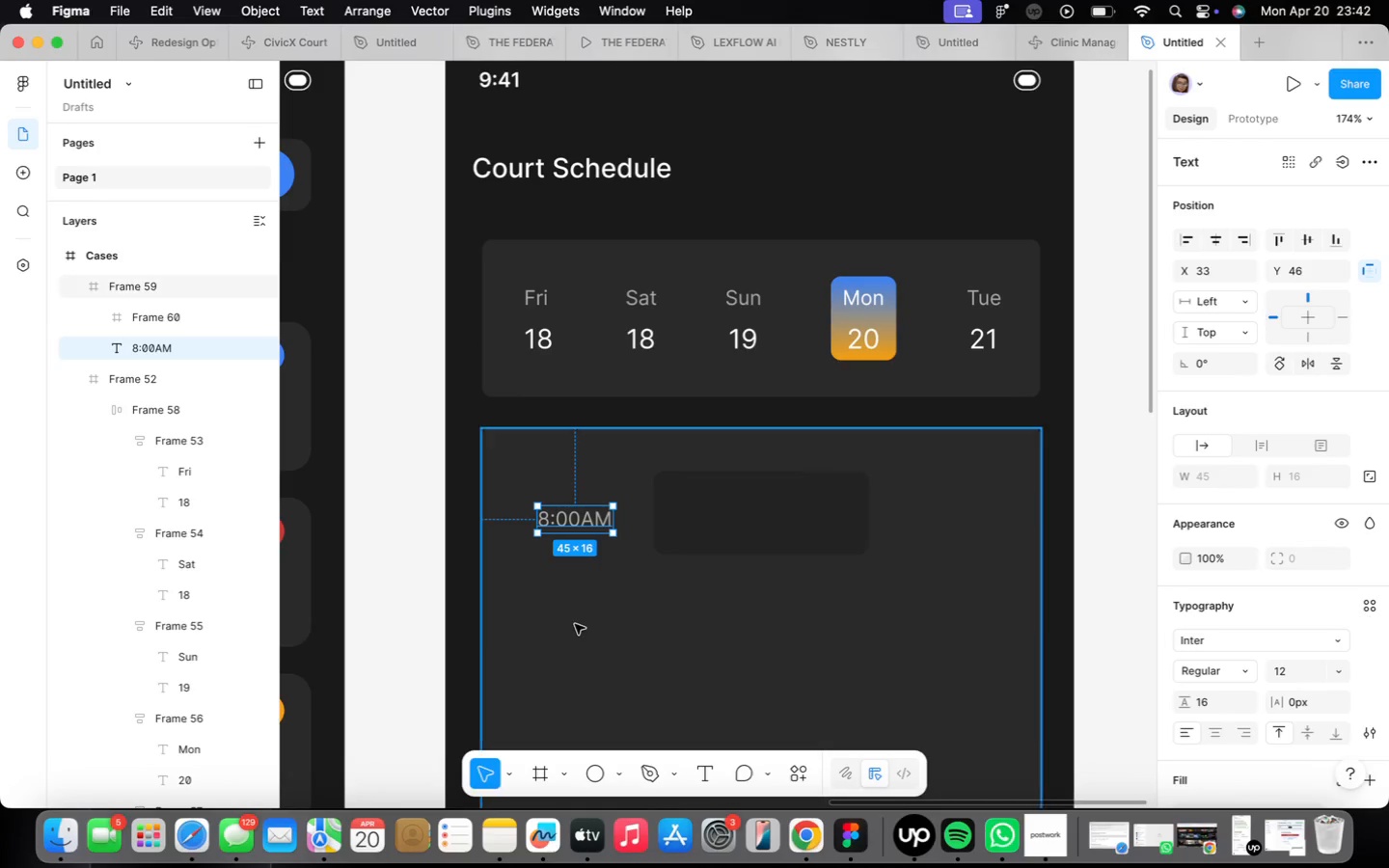 
left_click([576, 625])
 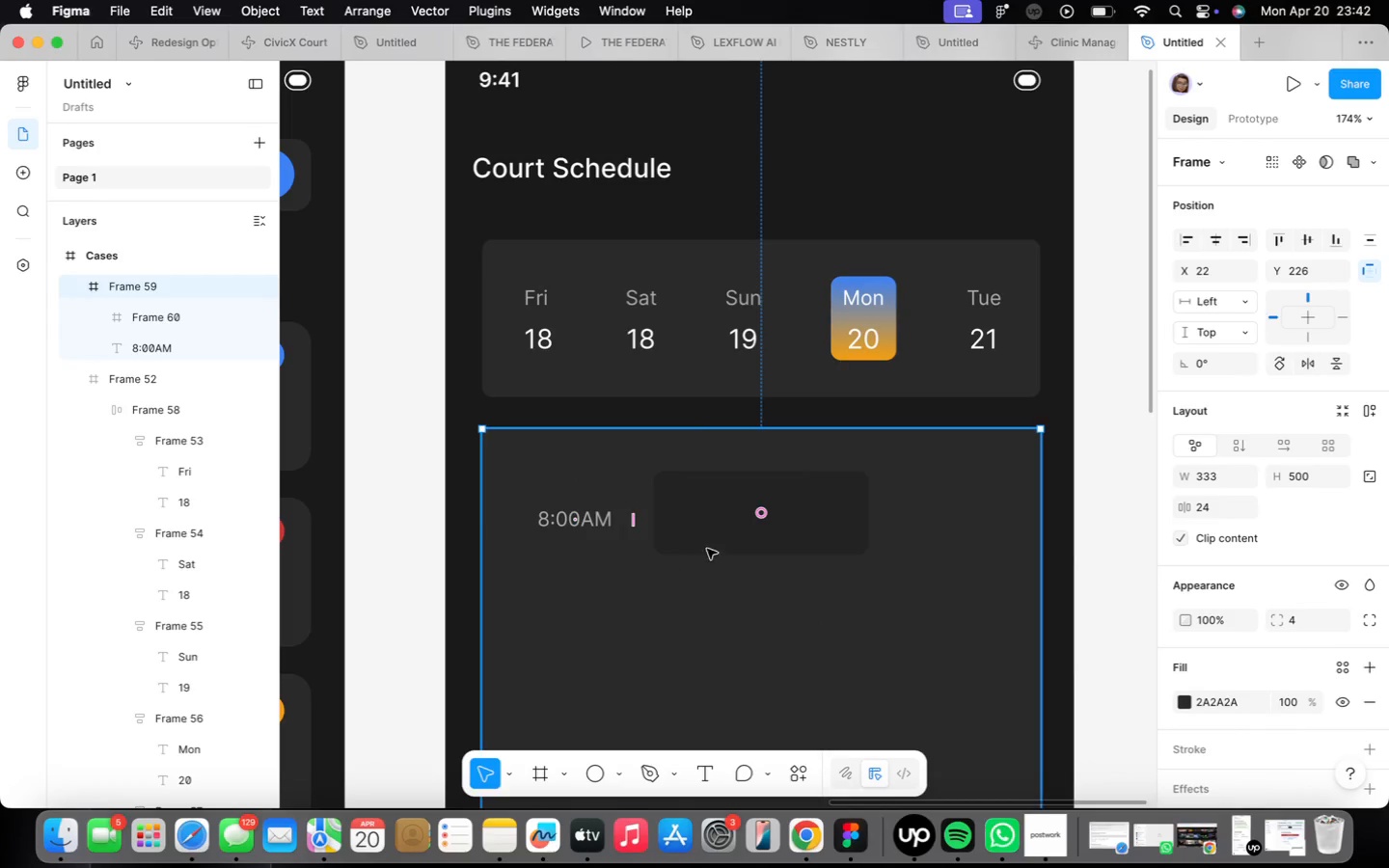 
double_click([773, 531])
 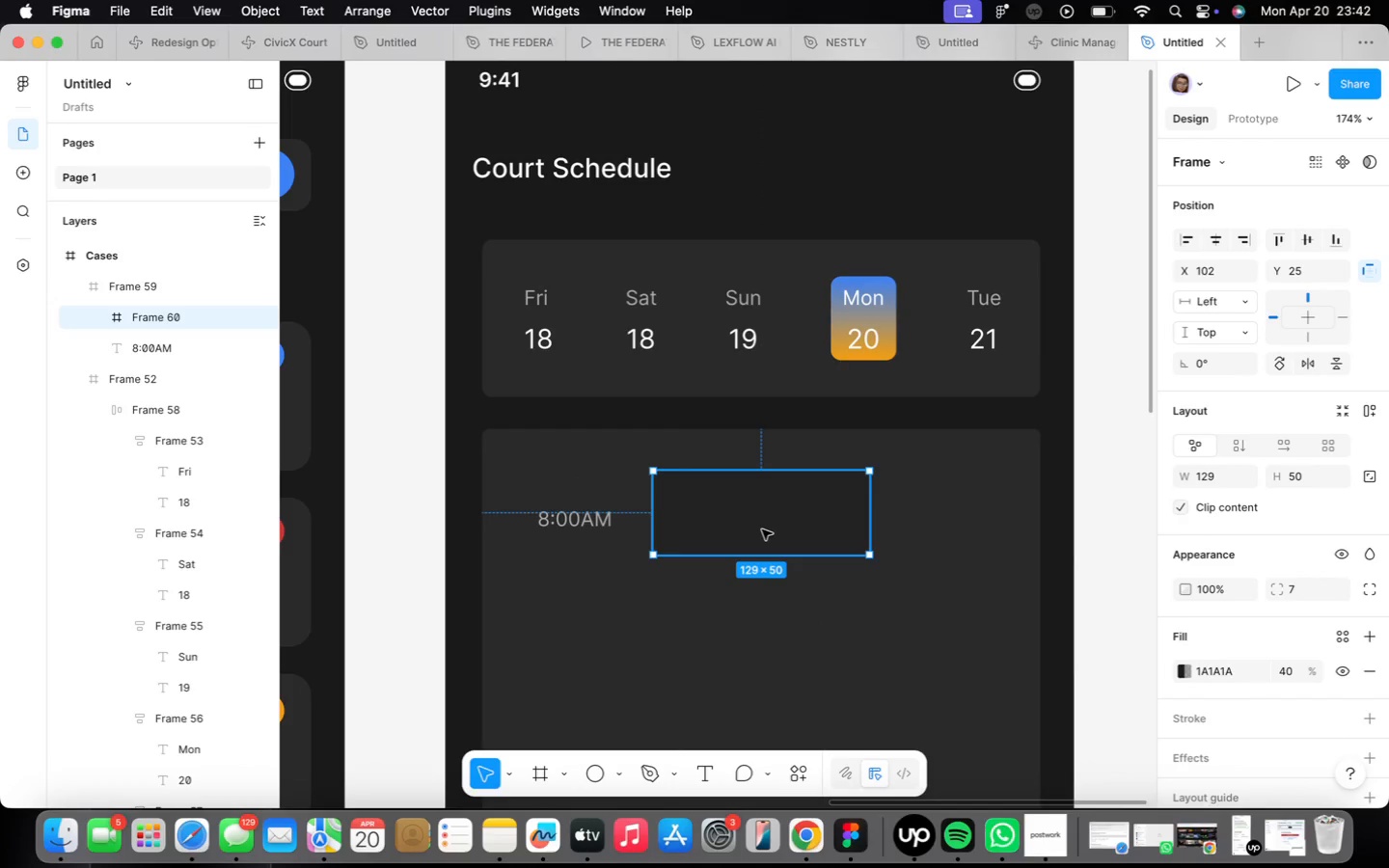 
left_click_drag(start_coordinate=[762, 529], to_coordinate=[825, 534])
 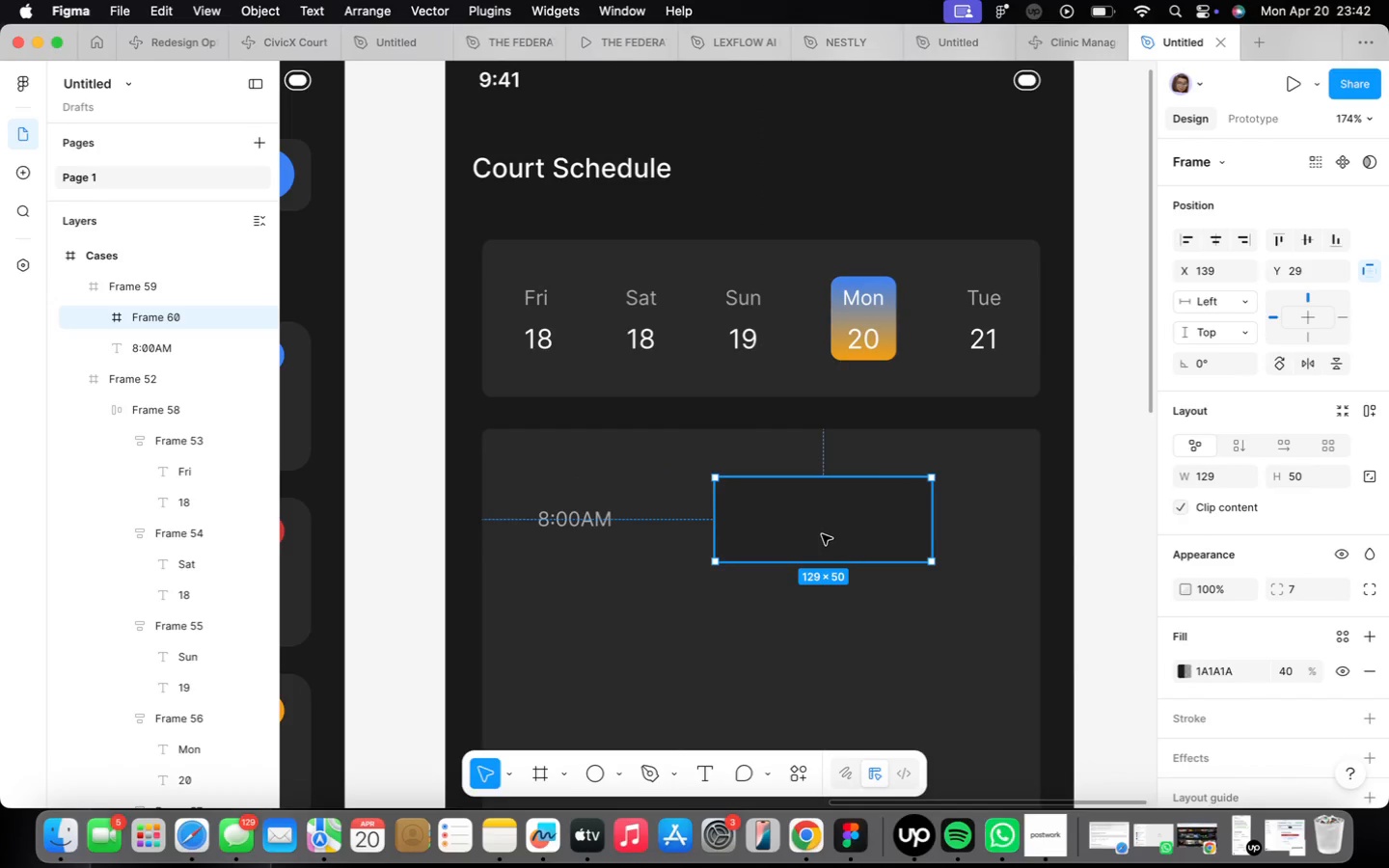 
left_click_drag(start_coordinate=[822, 534], to_coordinate=[816, 530])
 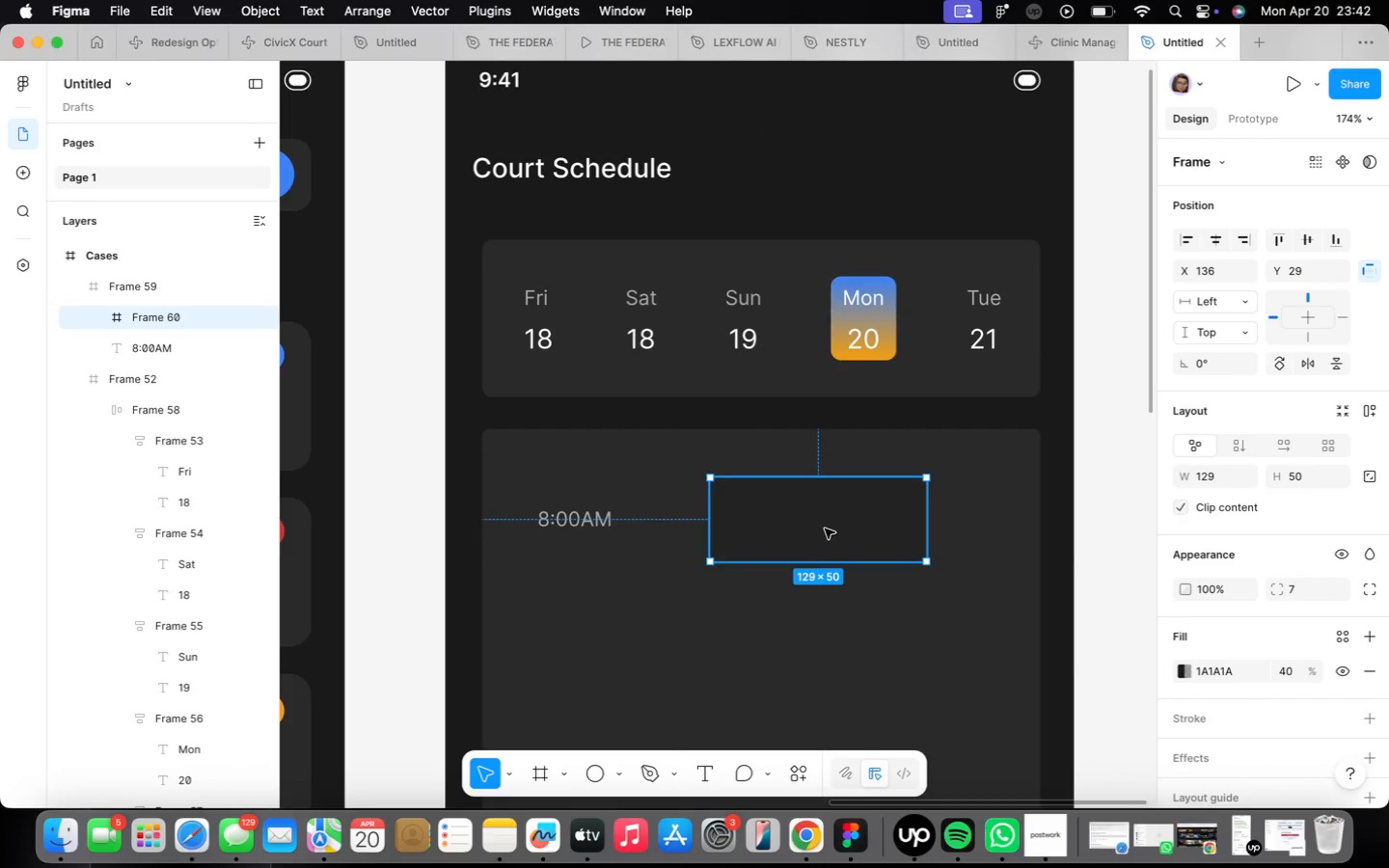 
left_click_drag(start_coordinate=[825, 529], to_coordinate=[831, 532])
 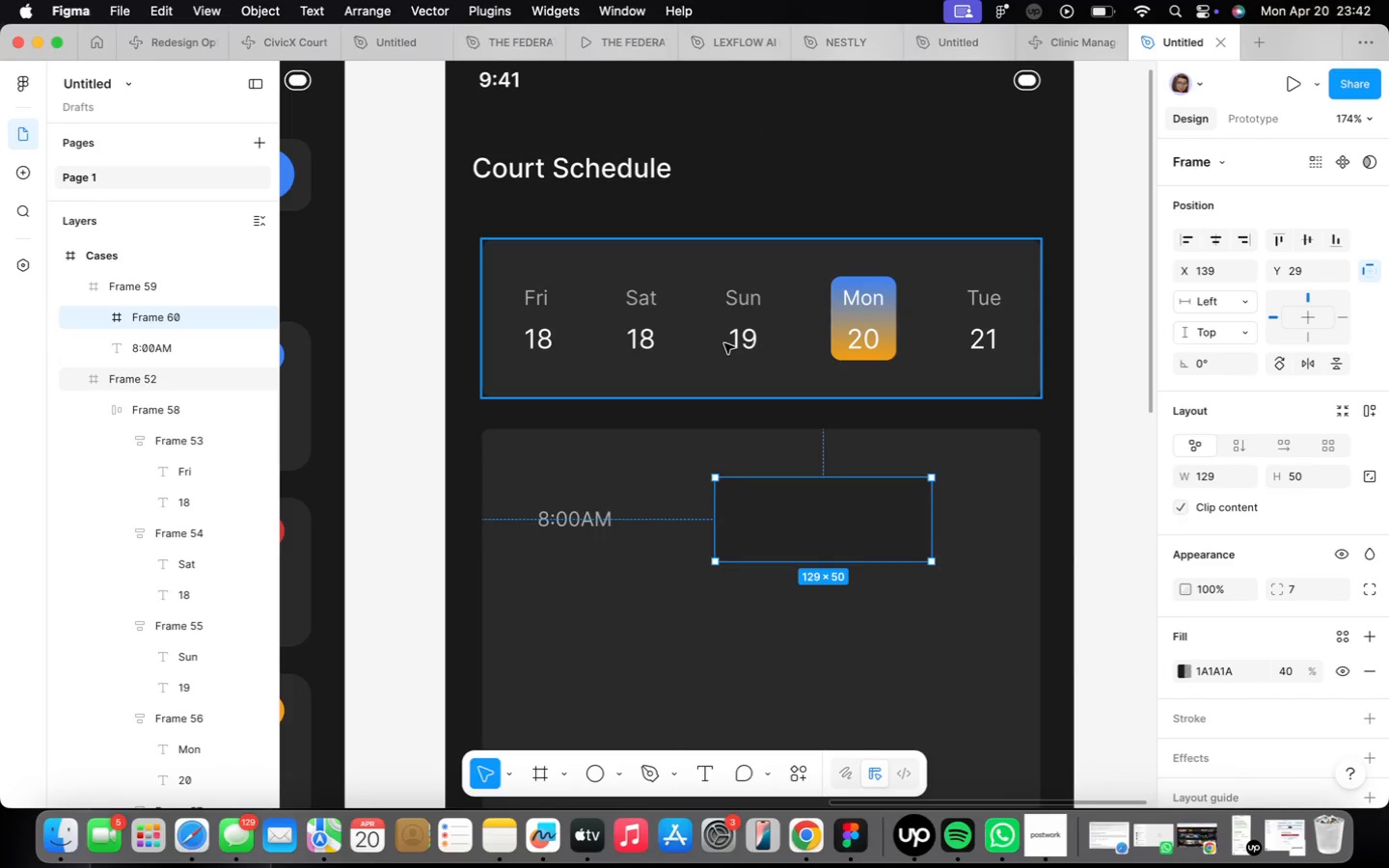 
double_click([741, 342])
 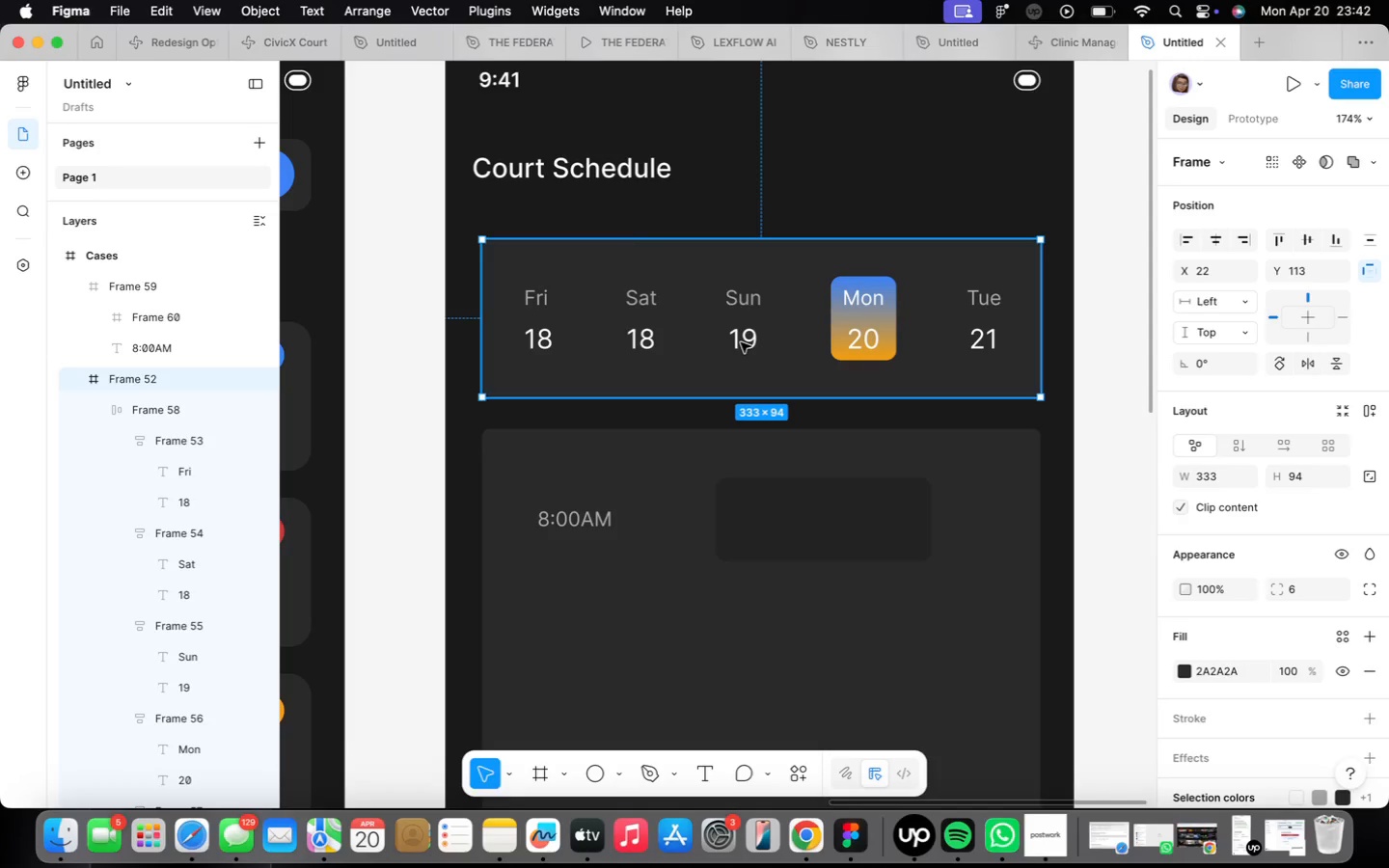 
triple_click([741, 342])
 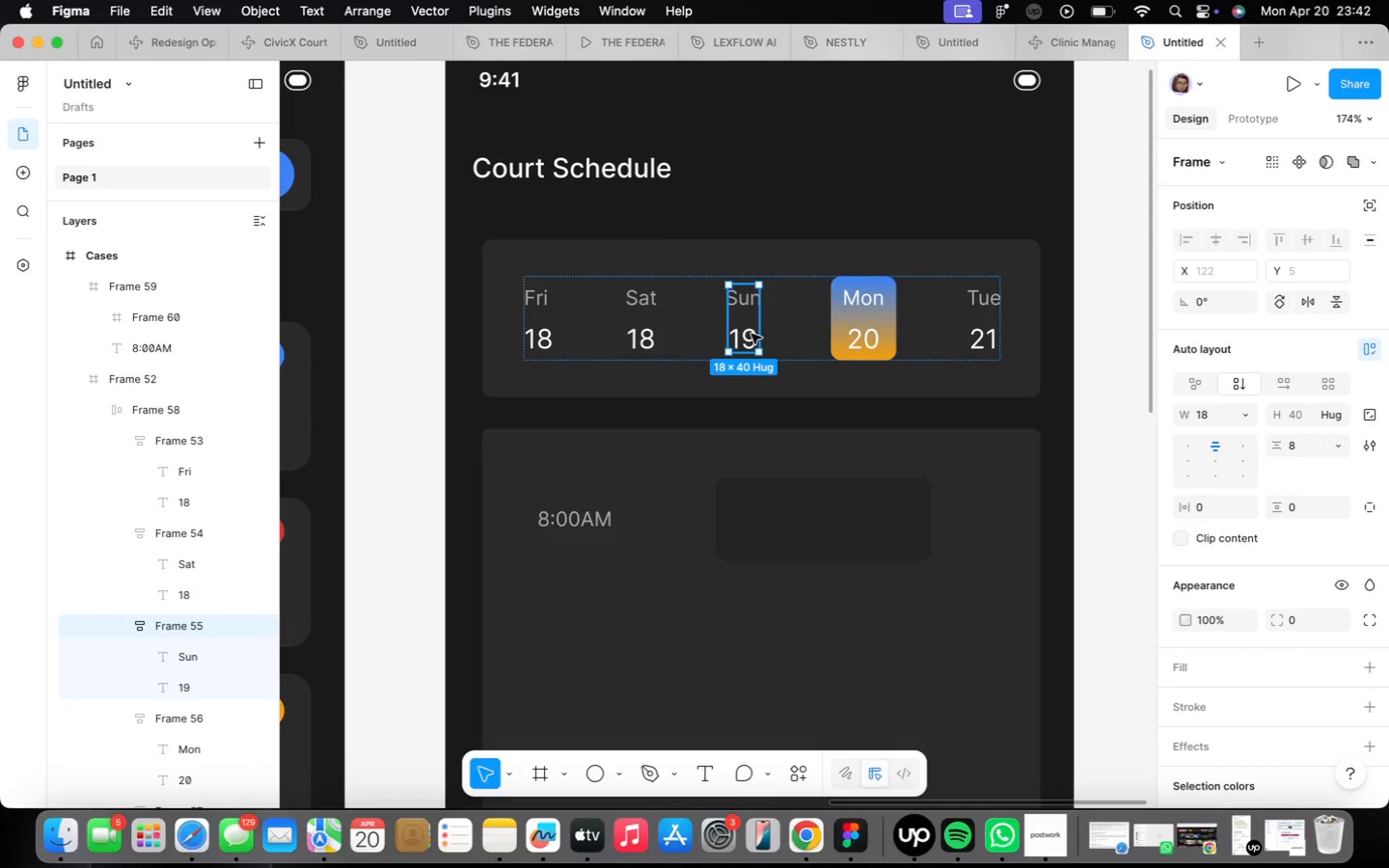 
double_click([749, 334])
 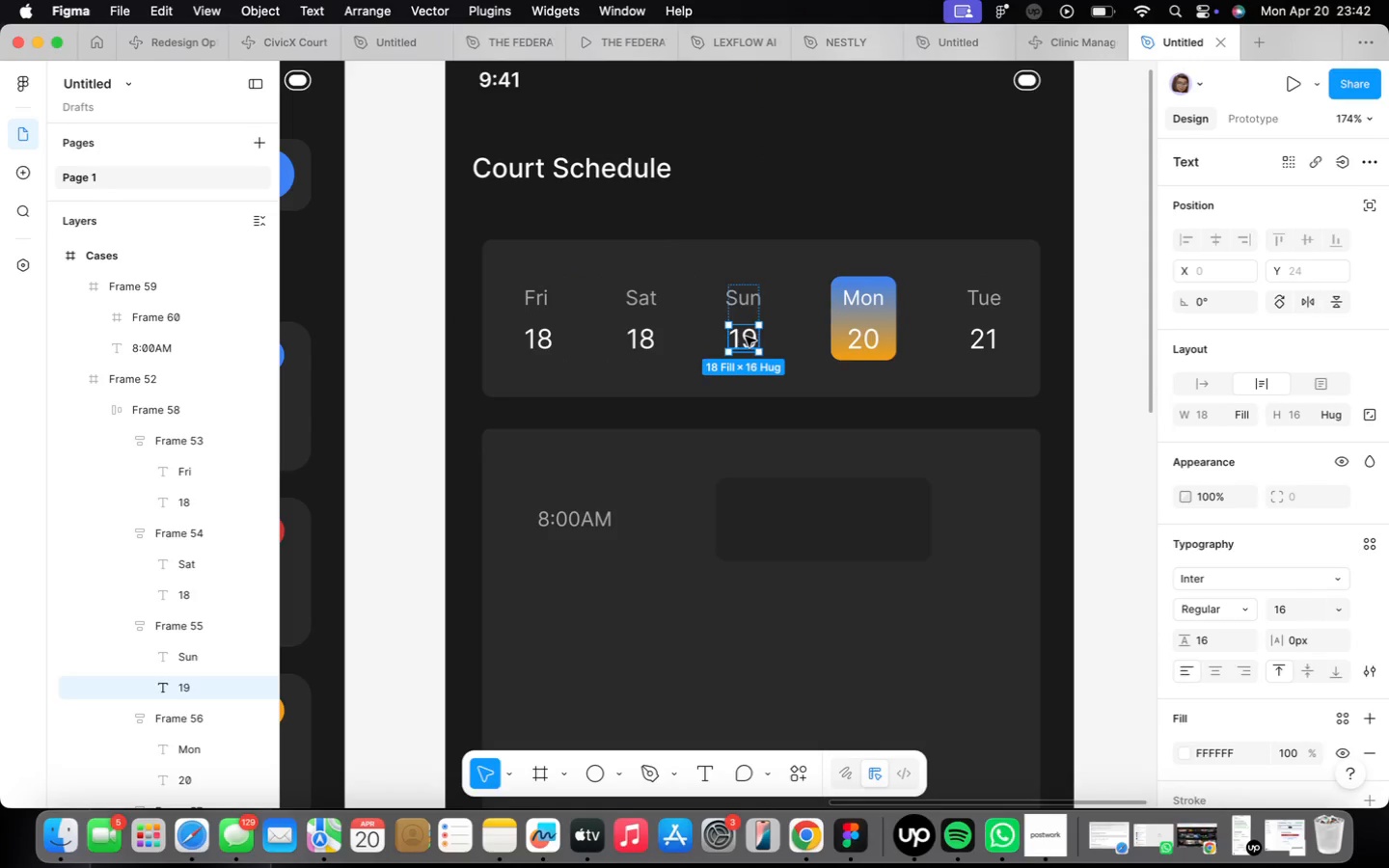 
hold_key(key=OptionLeft, duration=0.43)
 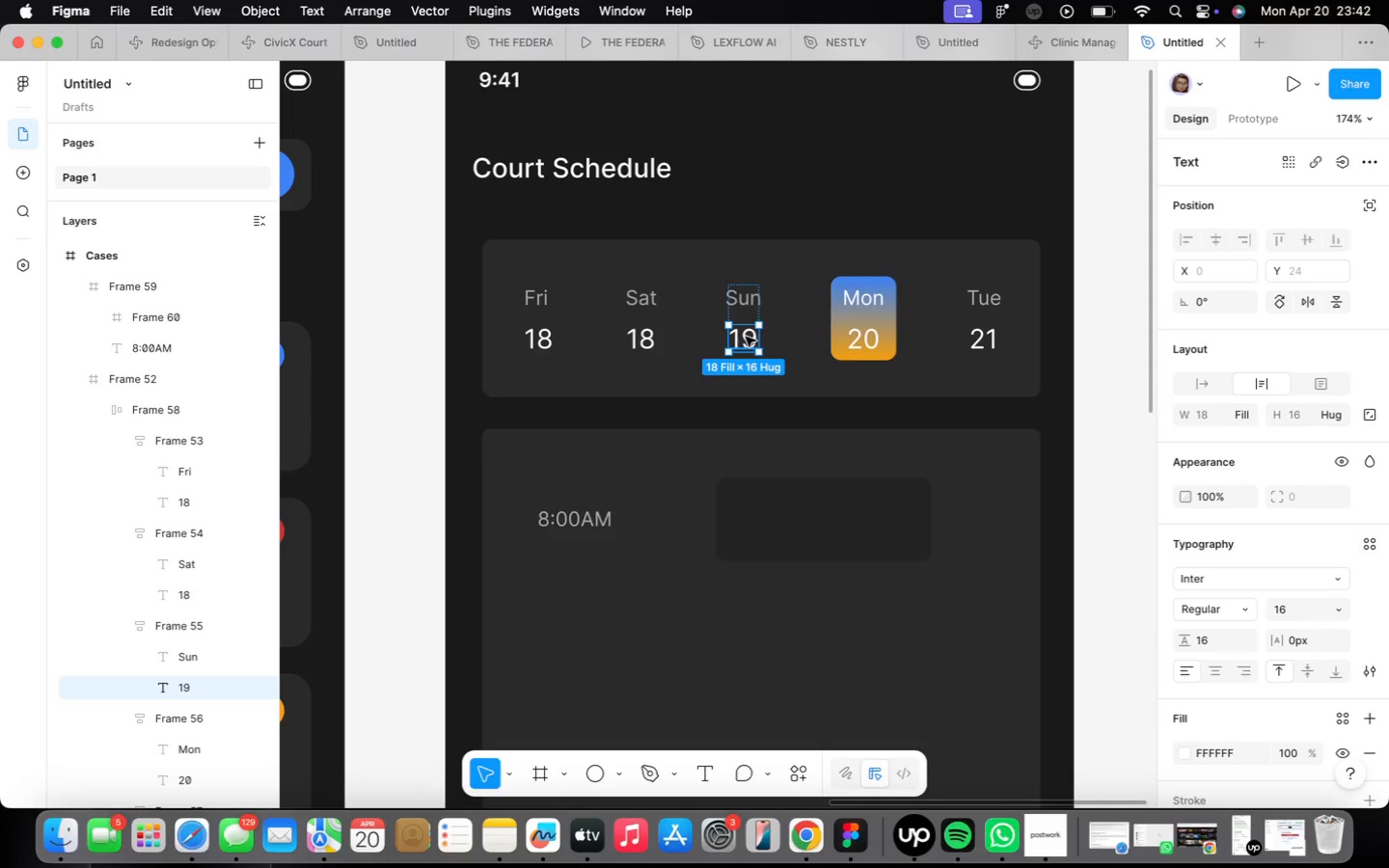 
hold_key(key=OptionLeft, duration=1.59)
left_click_drag(start_coordinate=[746, 337], to_coordinate=[754, 502])
 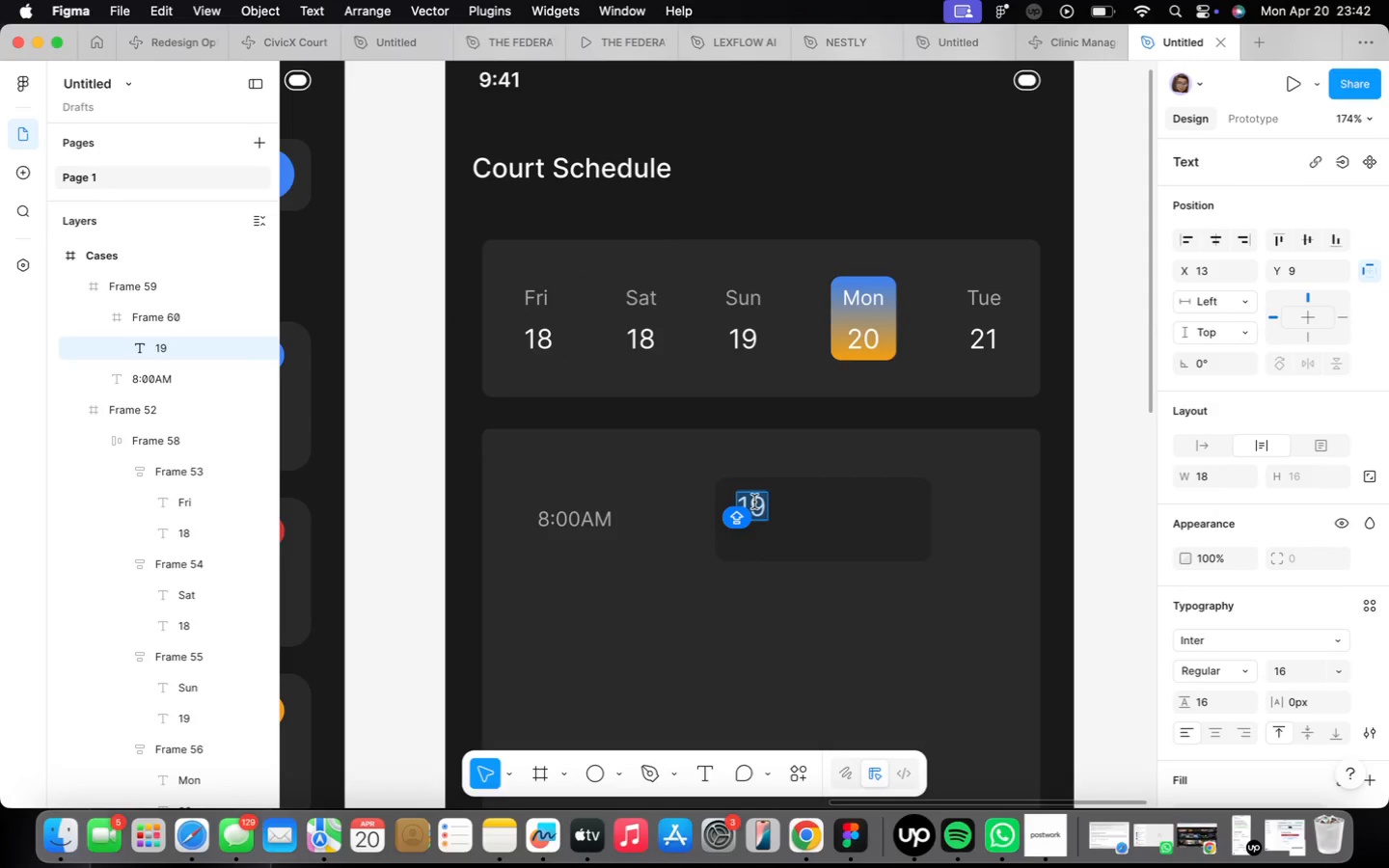 
type(Case Review)
 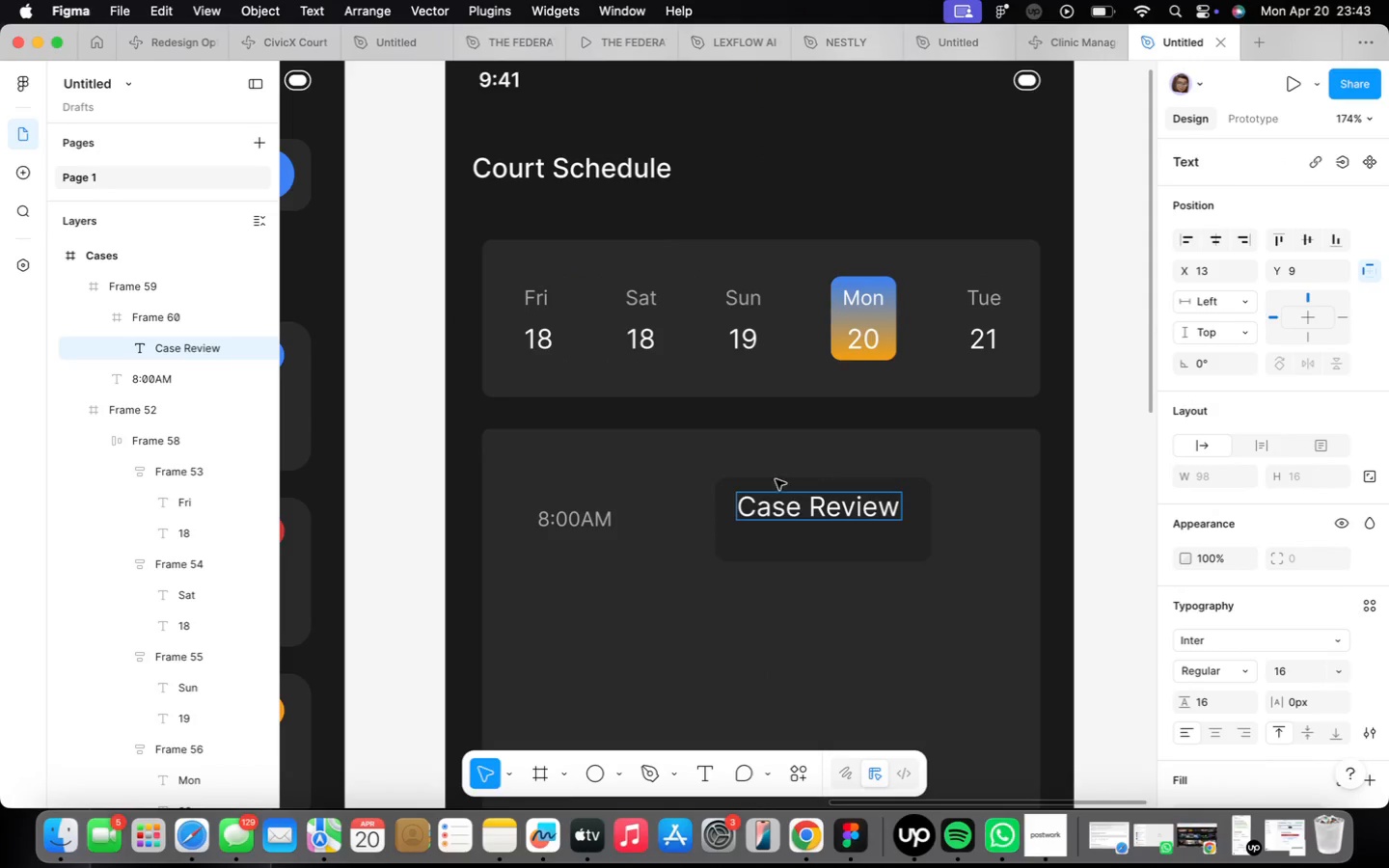 
double_click([793, 518])
 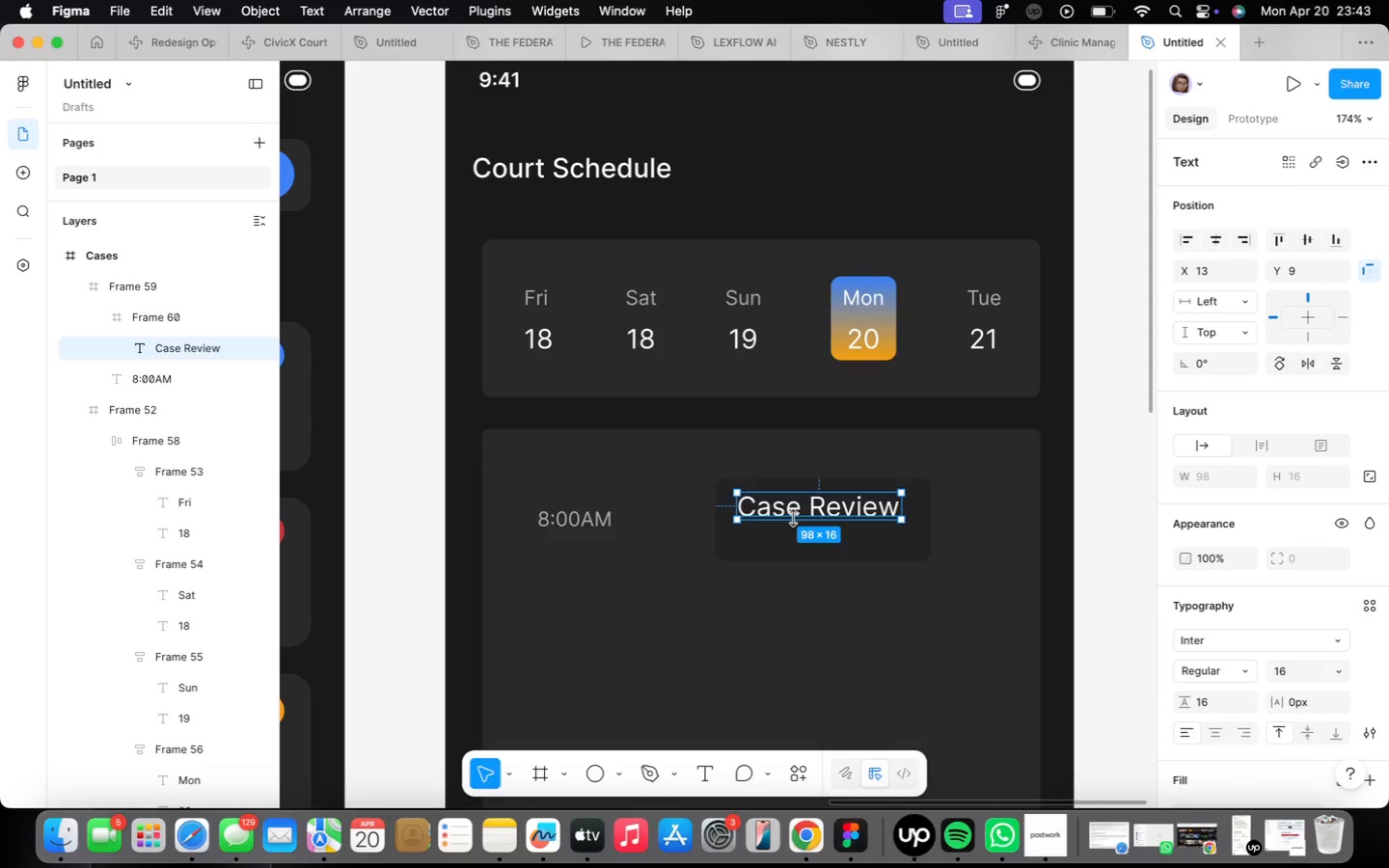 
triple_click([793, 518])
 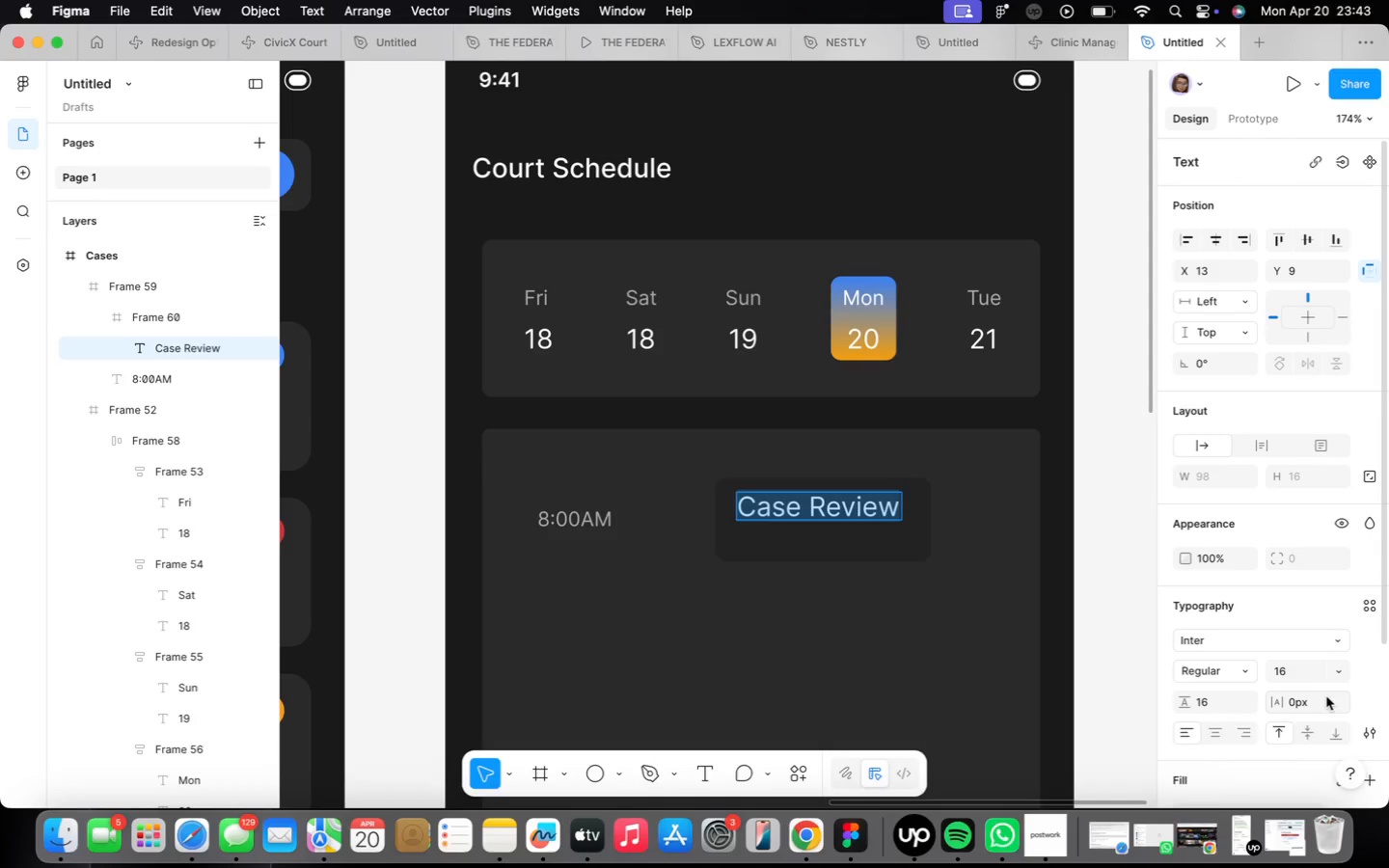 
left_click([1335, 675])
 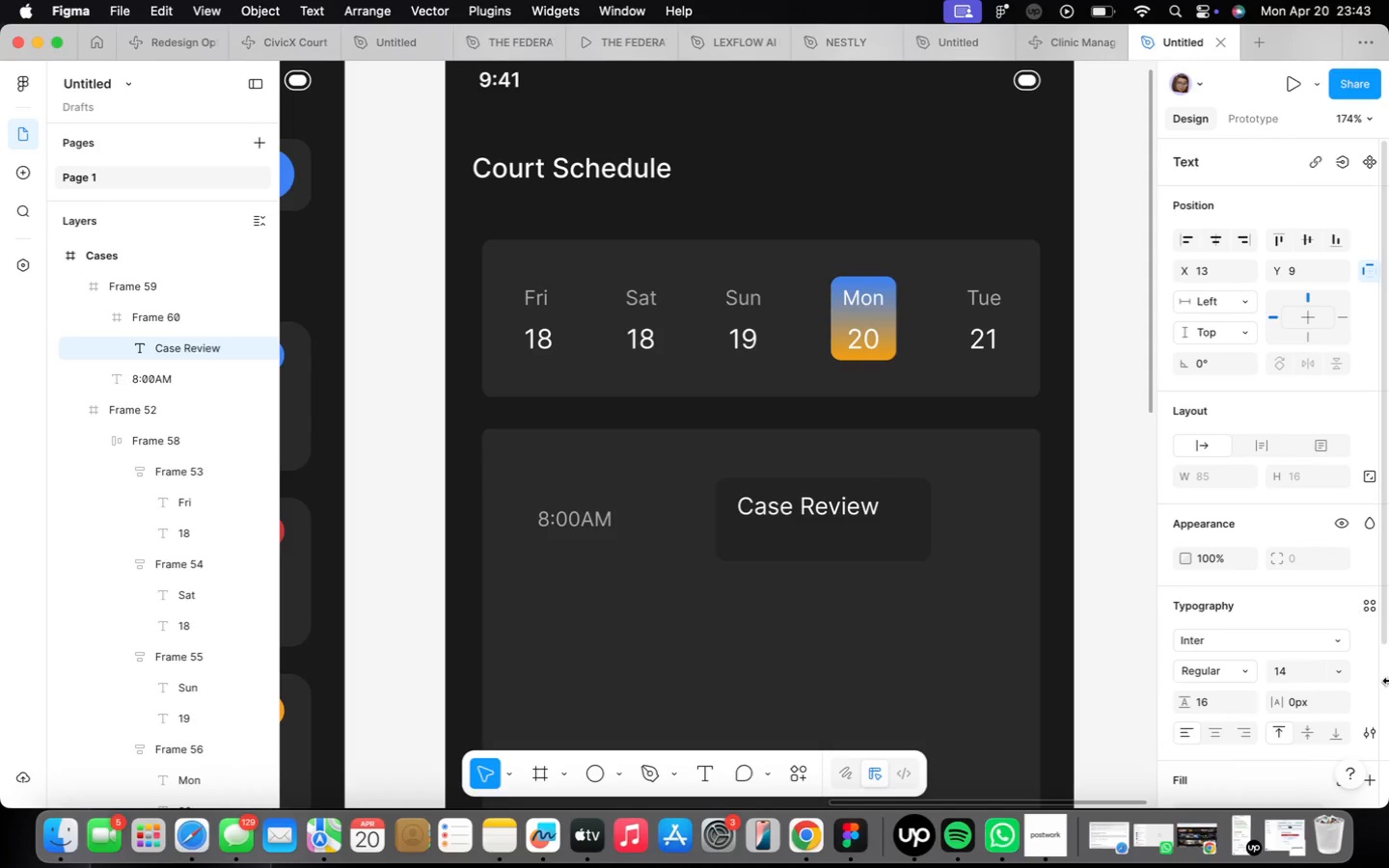 
double_click([1331, 670])
 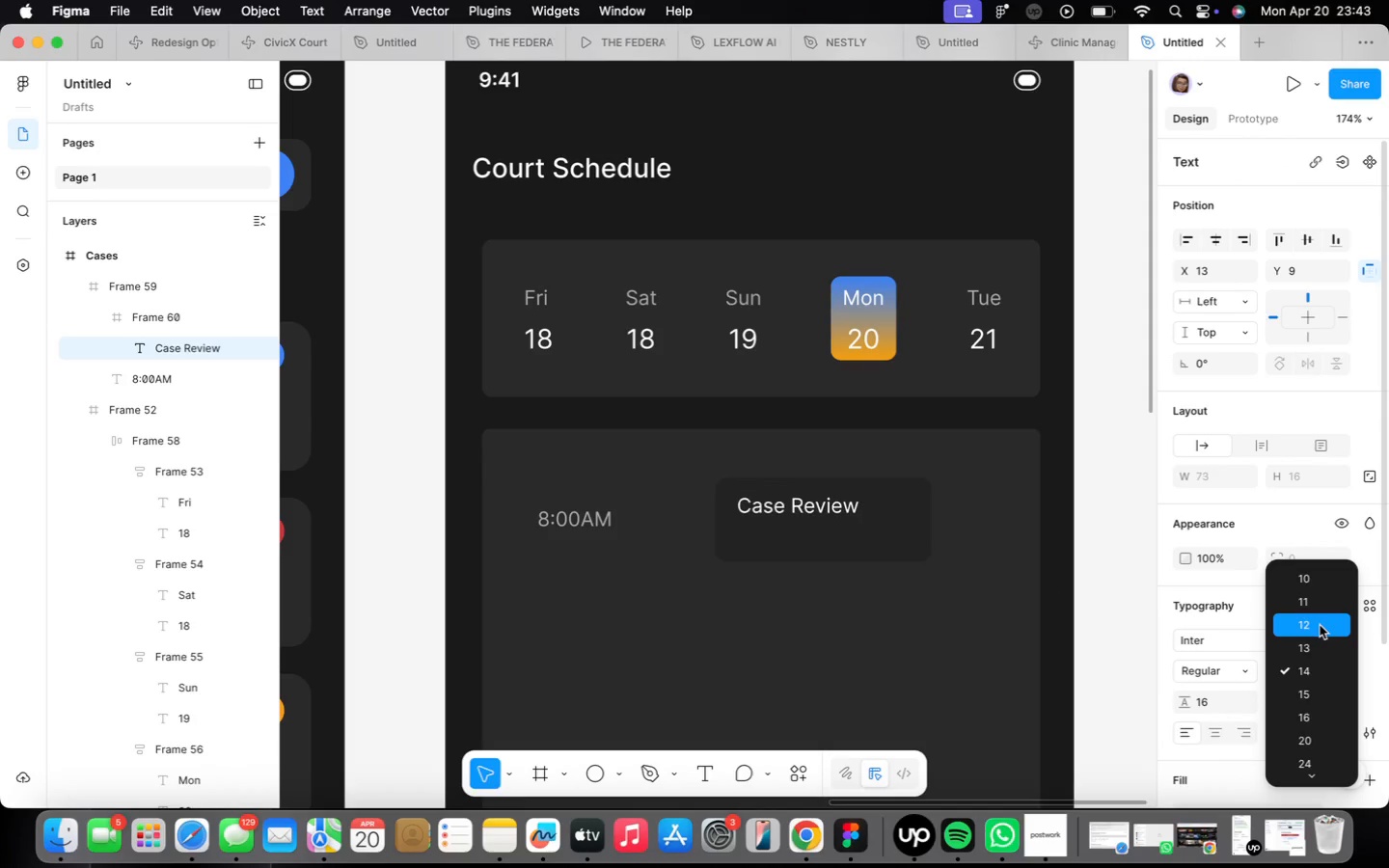 
left_click([1320, 625])
 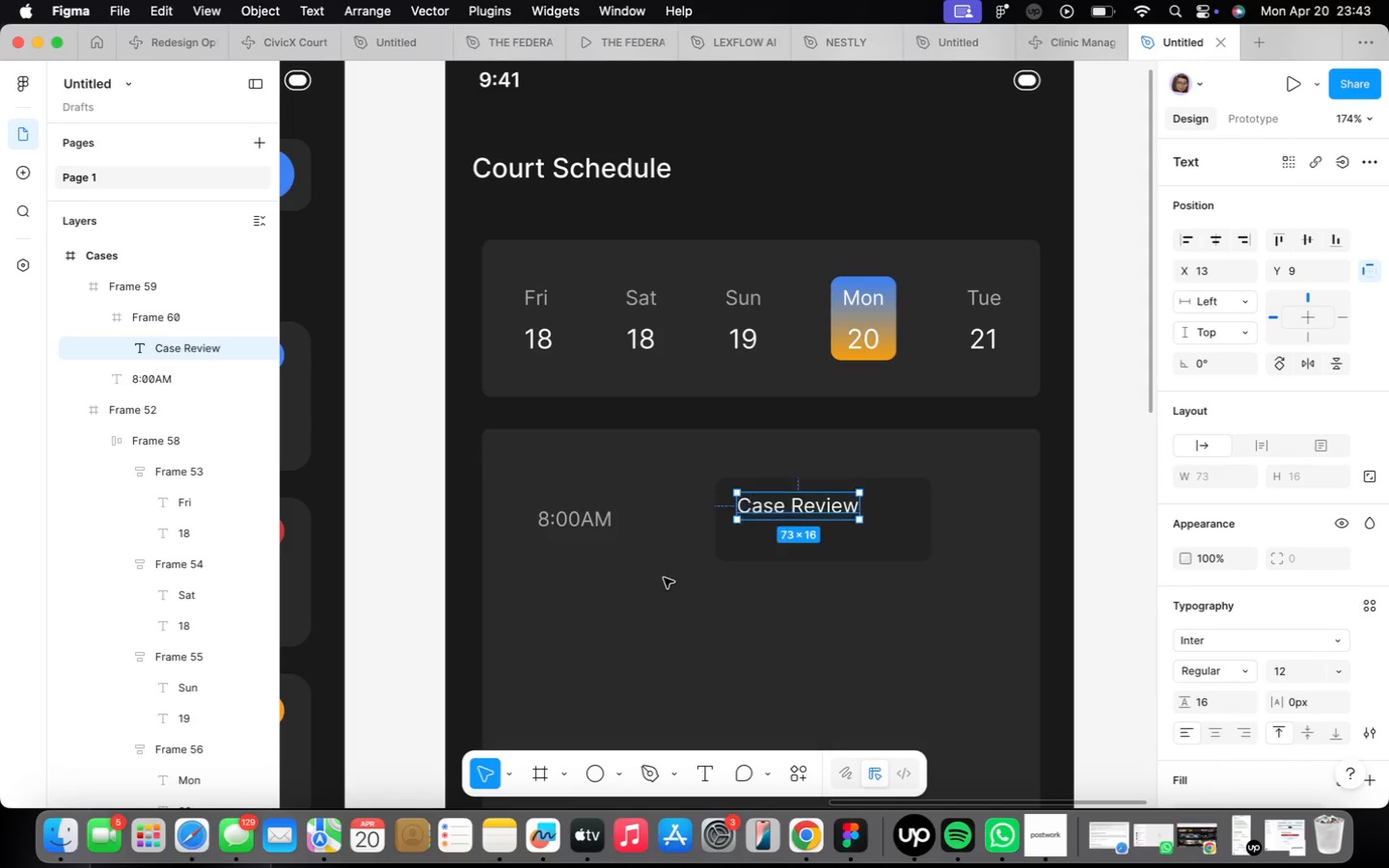 
scroll: coordinate [748, 523], scroll_direction: up, amount: 3.0
 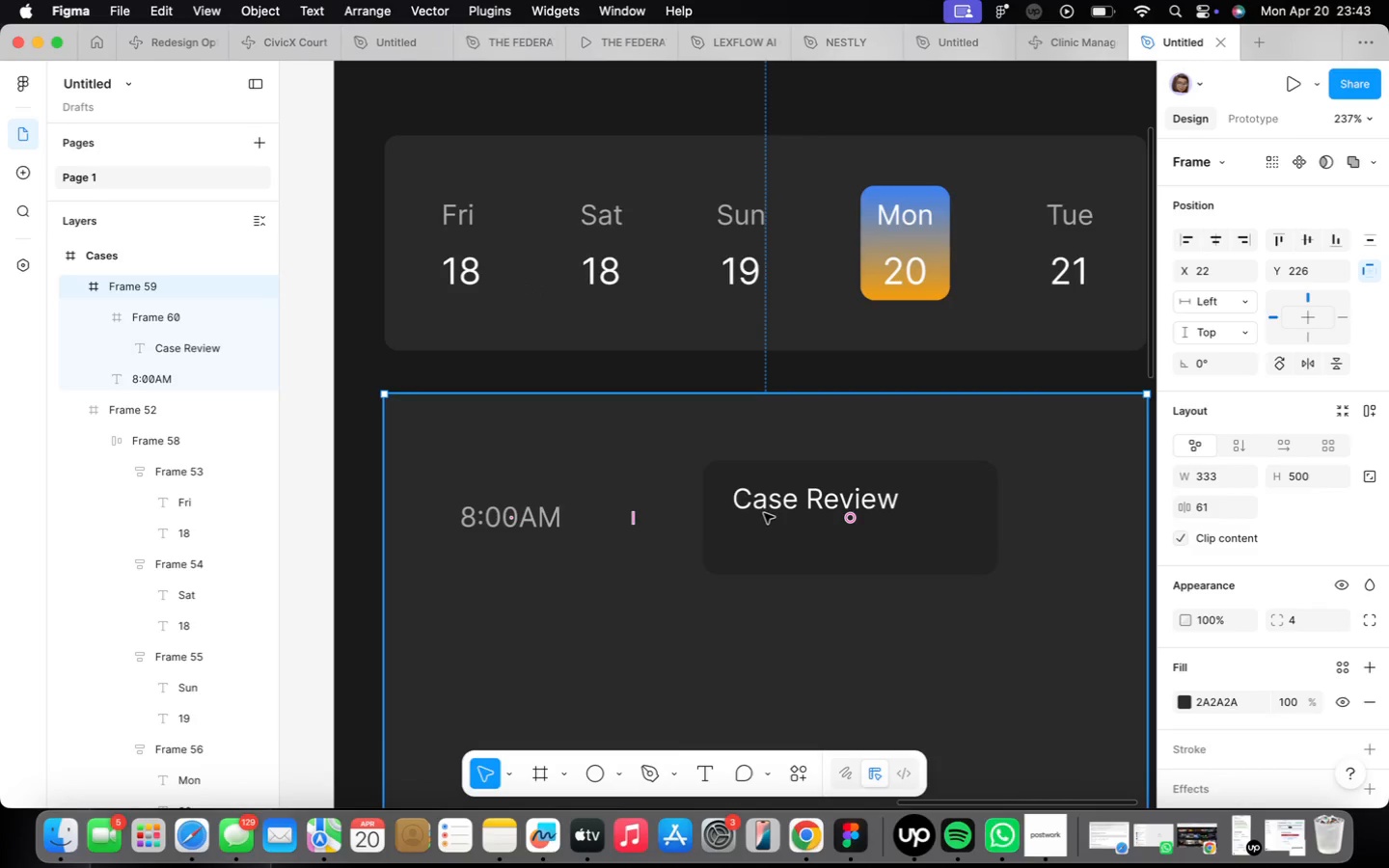 
left_click([769, 505])
 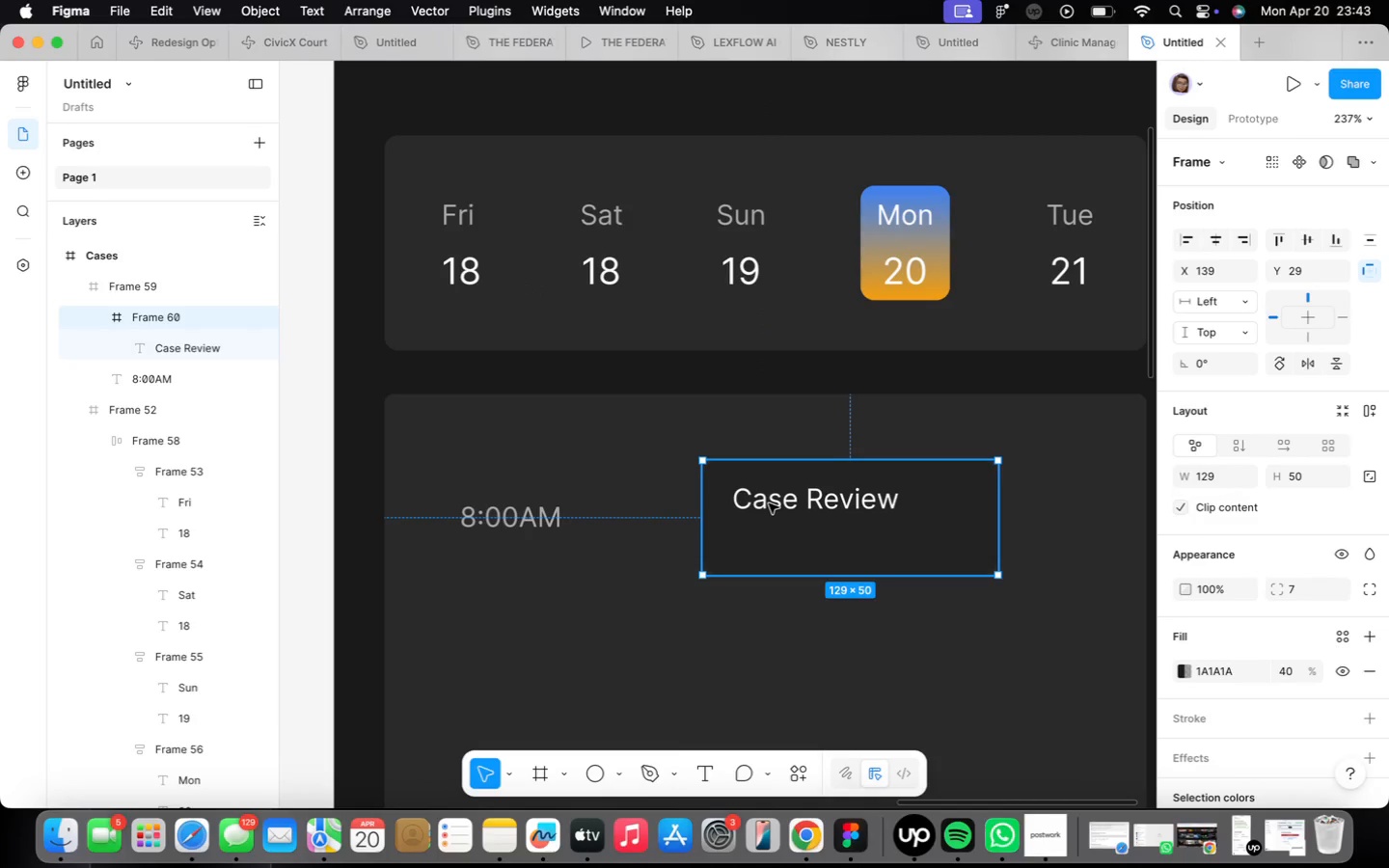 
double_click([768, 503])
 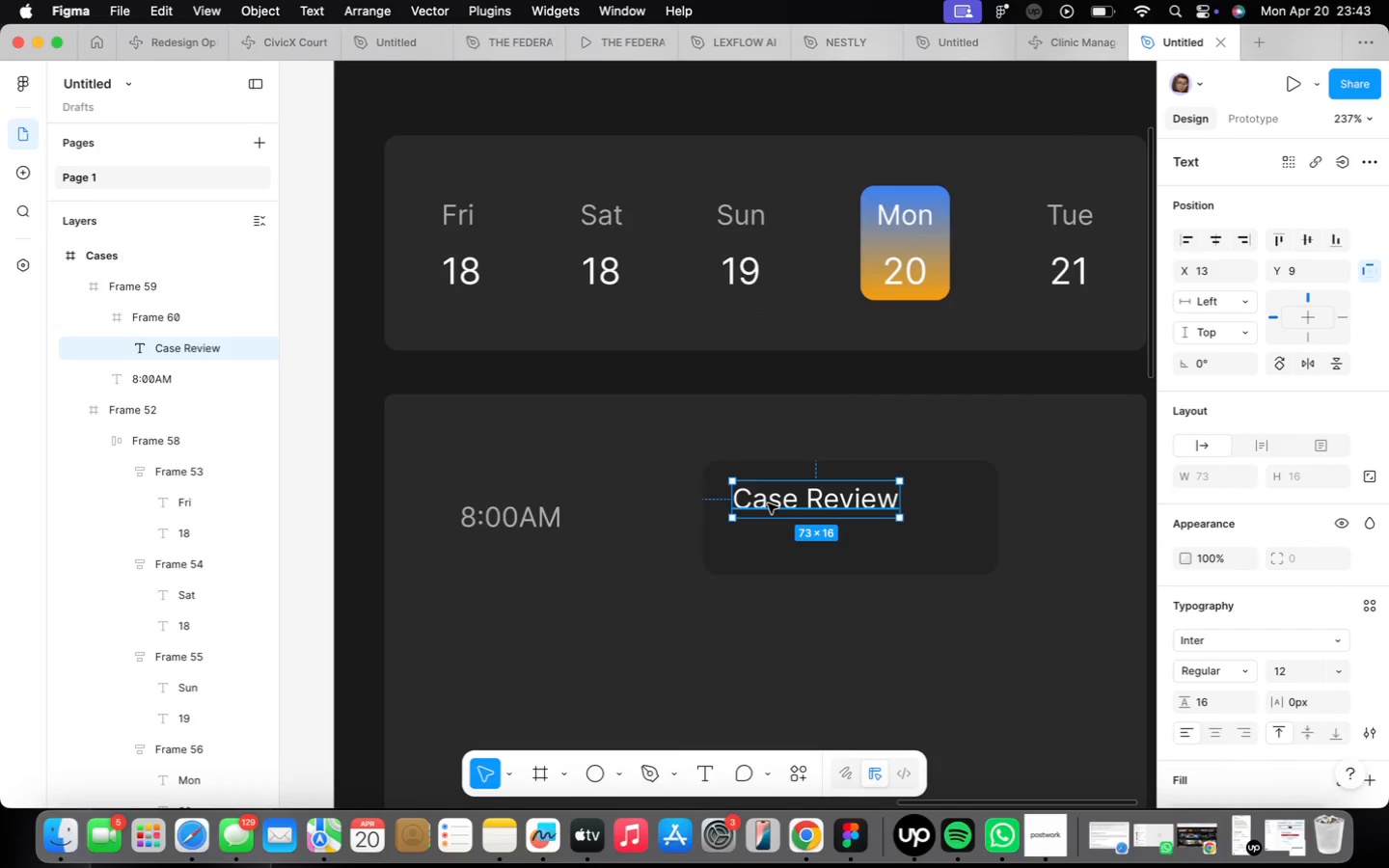 
scroll: coordinate [767, 505], scroll_direction: up, amount: 2.0
 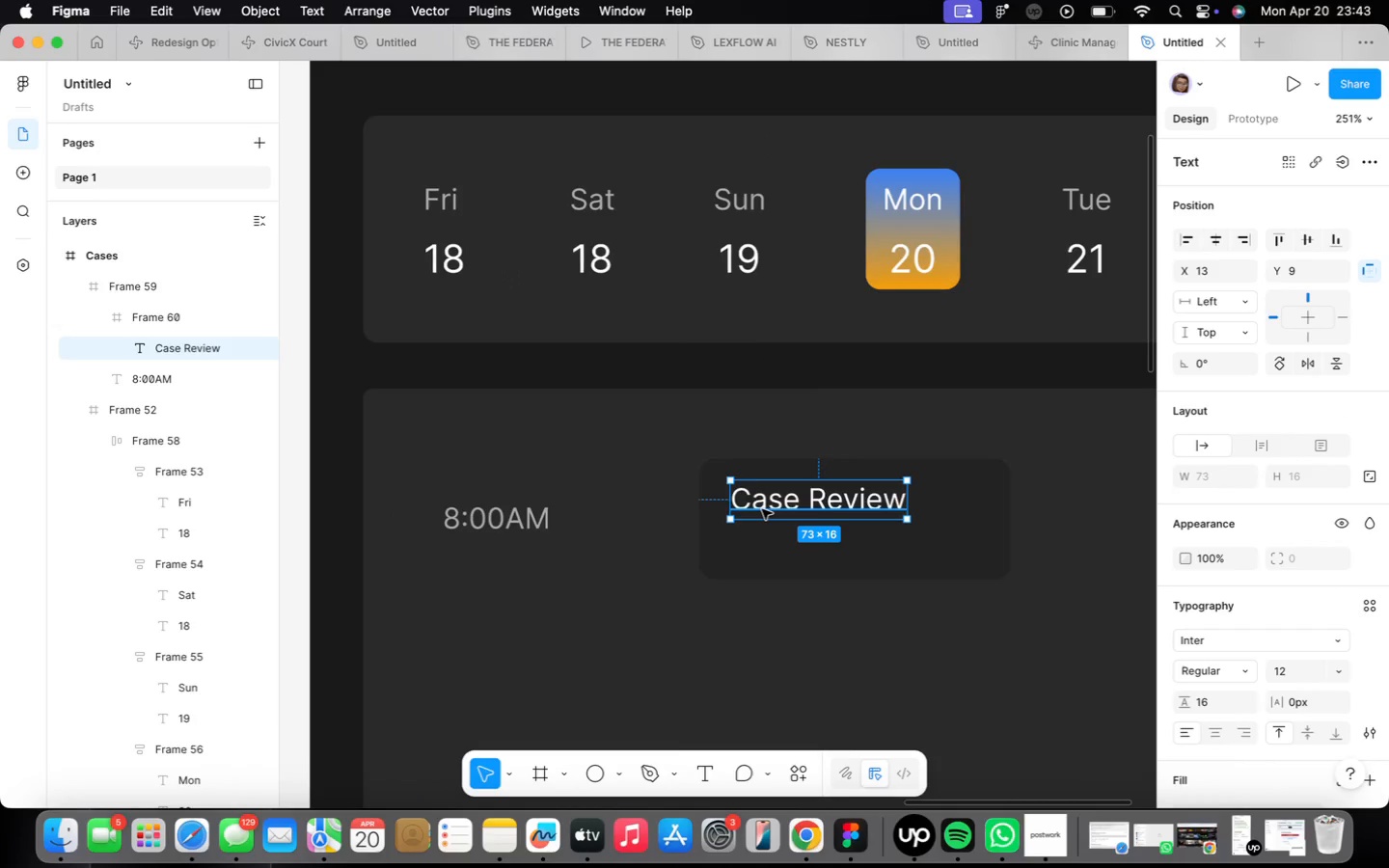 
hold_key(key=OptionLeft, duration=1.7)
left_click_drag(start_coordinate=[762, 509], to_coordinate=[763, 557])
 